 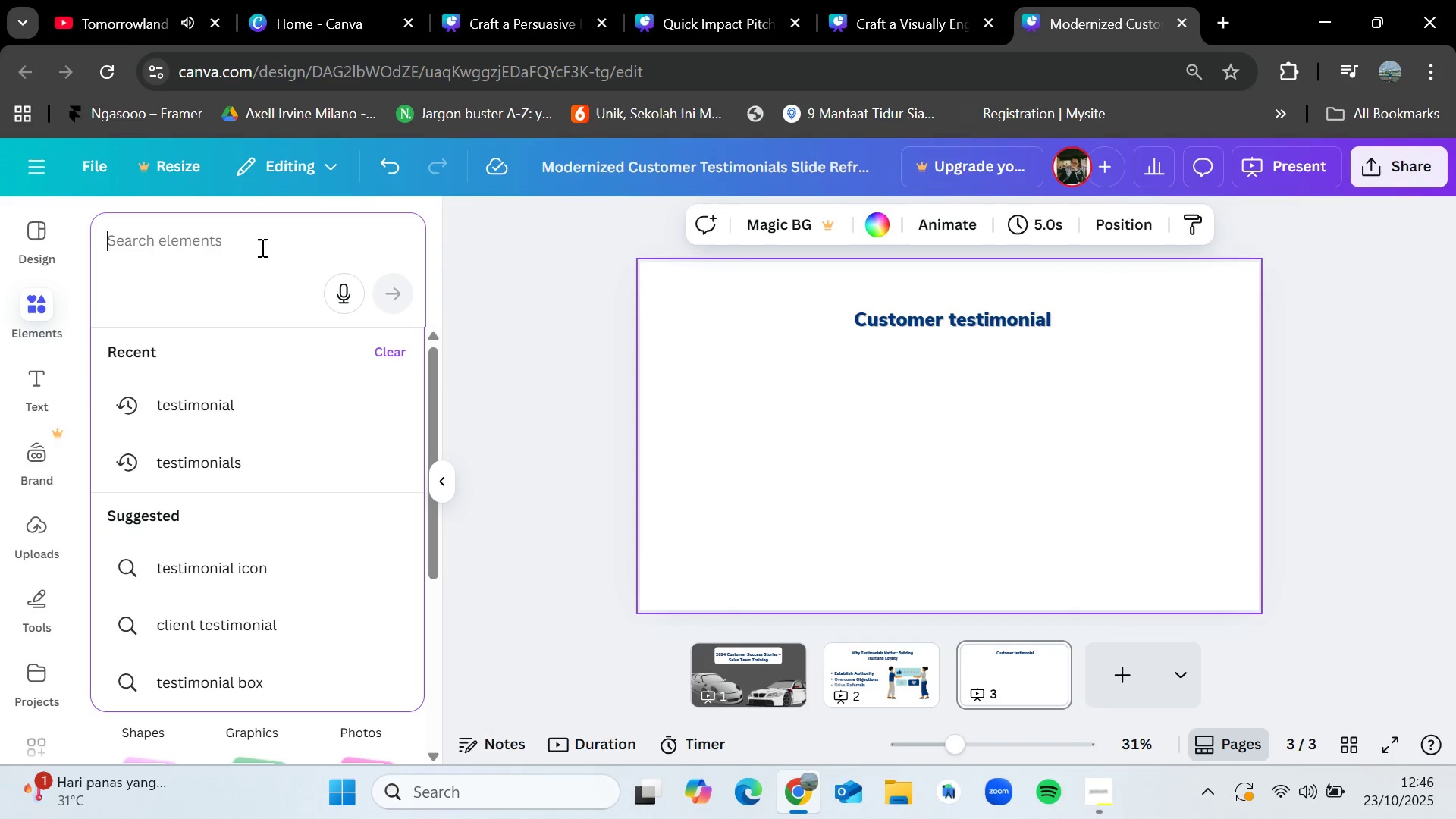 
type(clou)
key(Backspace)
key(Backspace)
key(Backspace)
key(Backspace)
 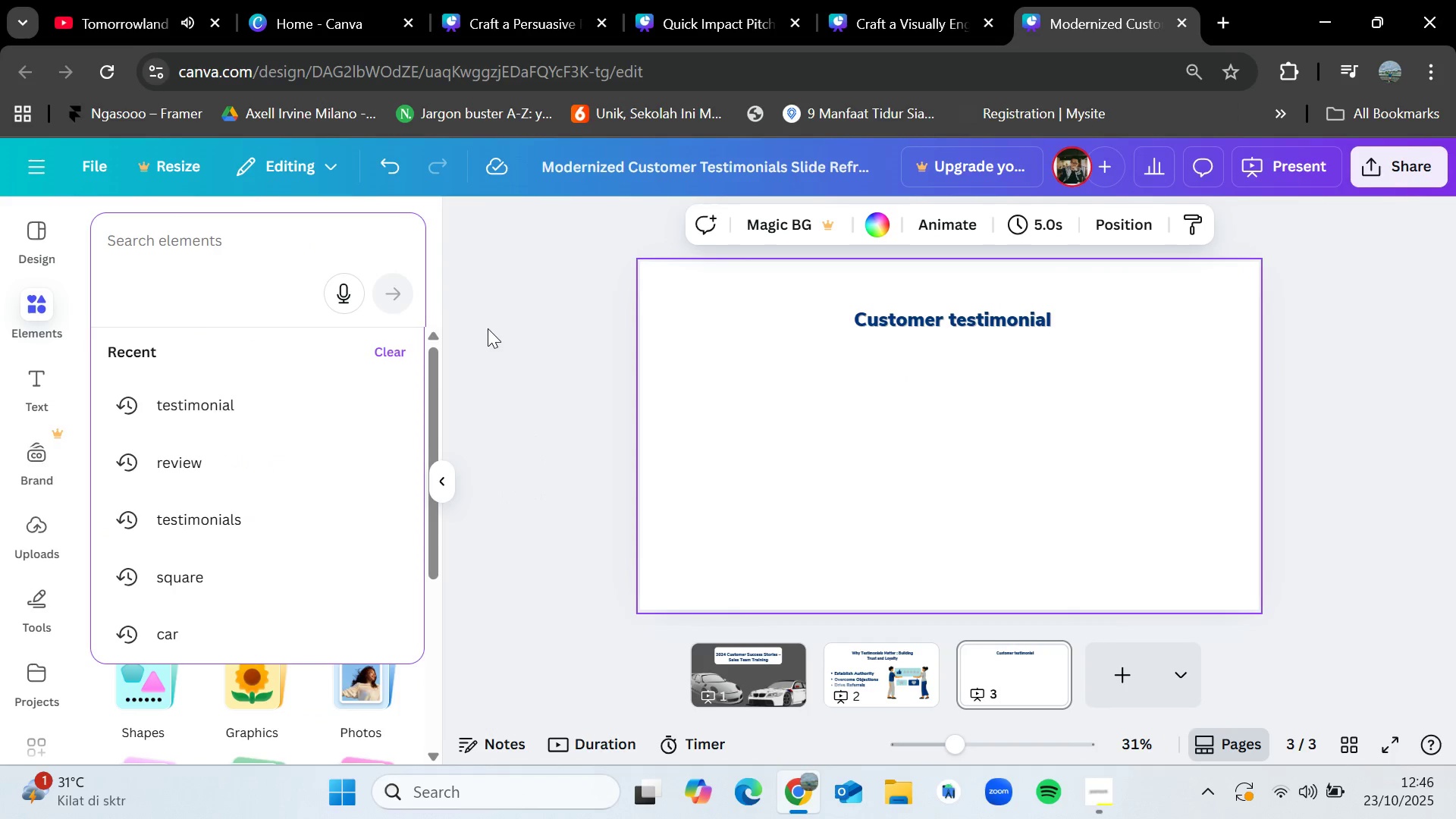 
left_click([490, 328])
 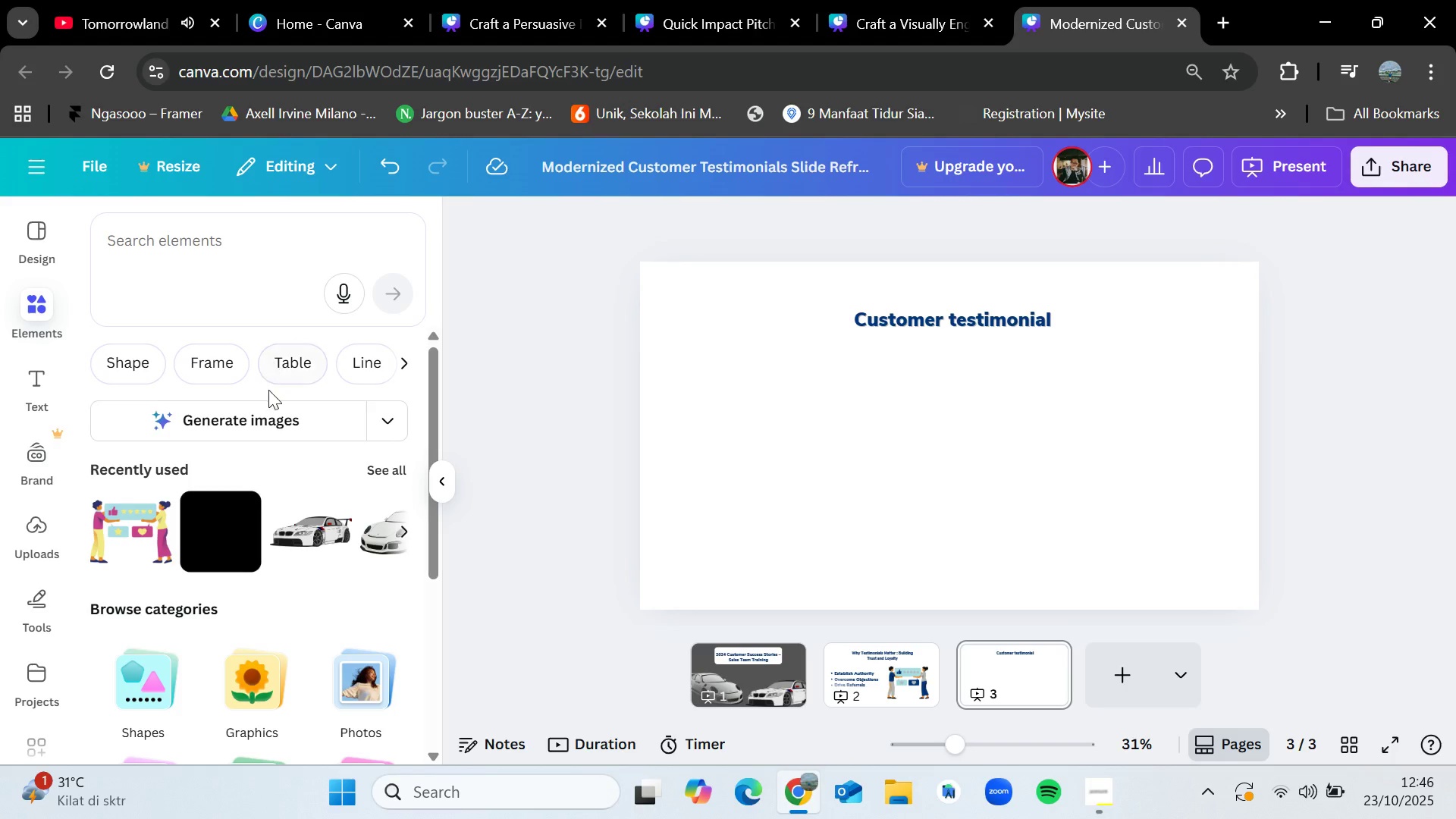 
left_click([898, 695])
 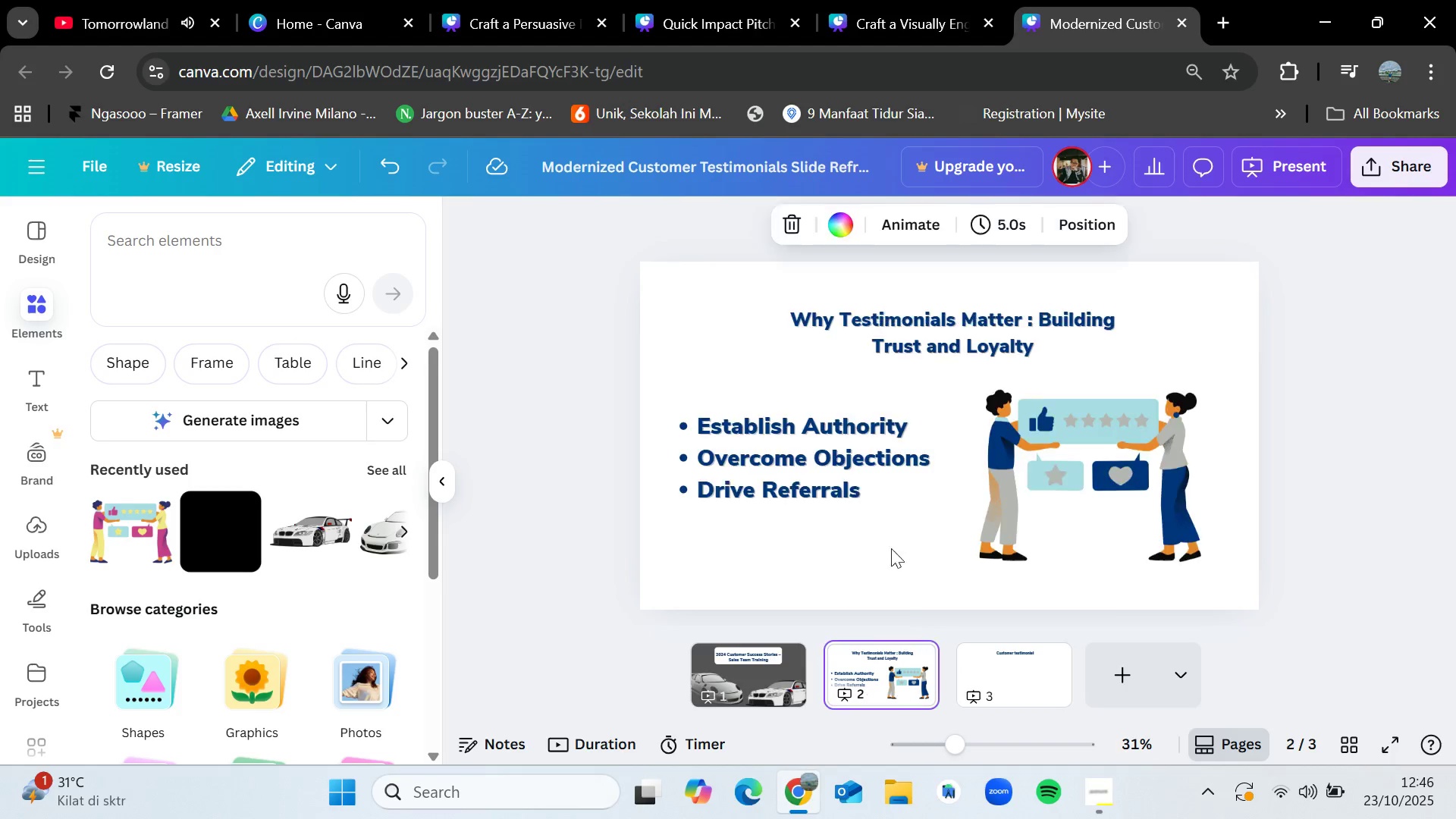 
left_click([833, 472])
 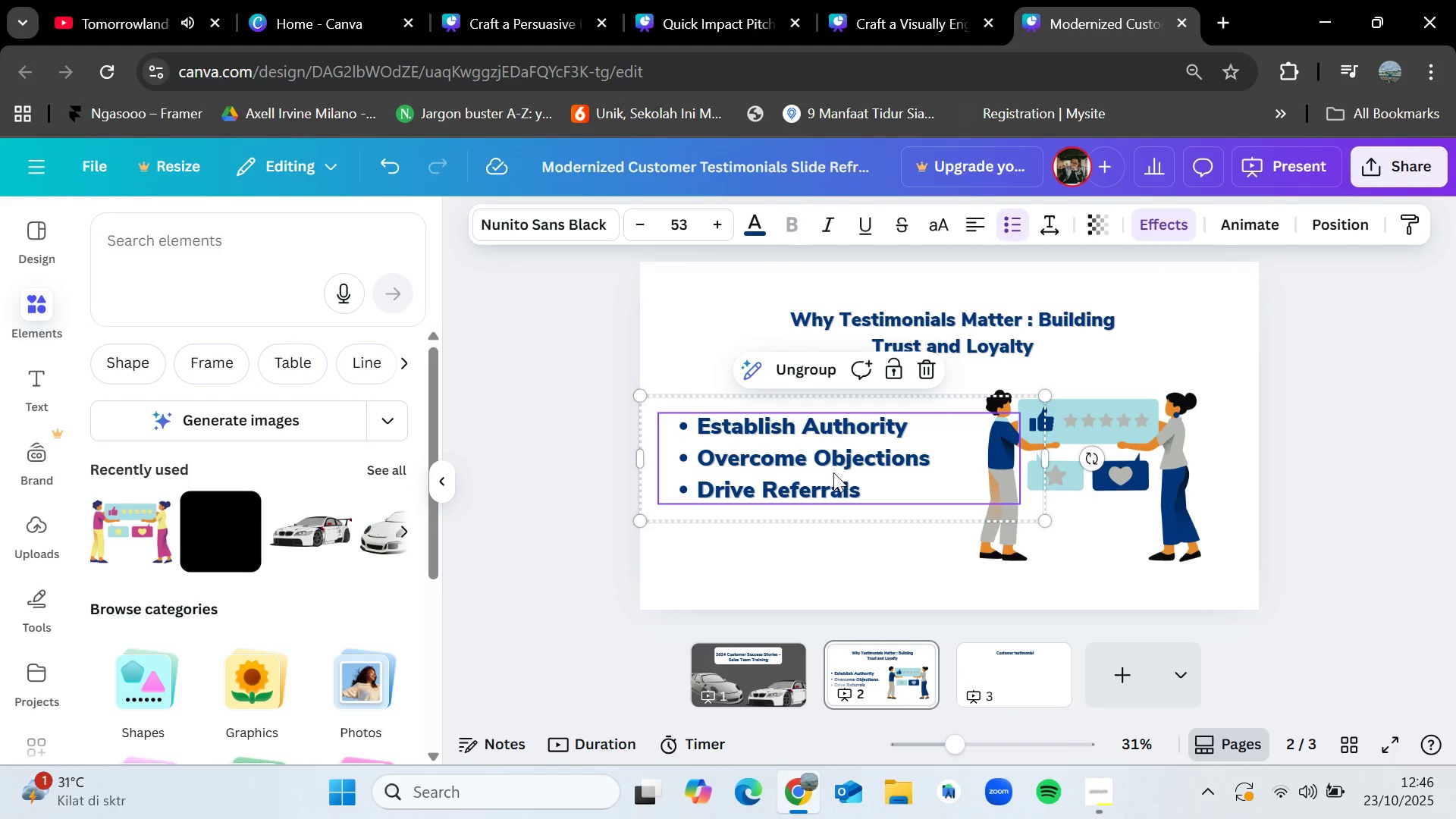 
key(Control+C)
 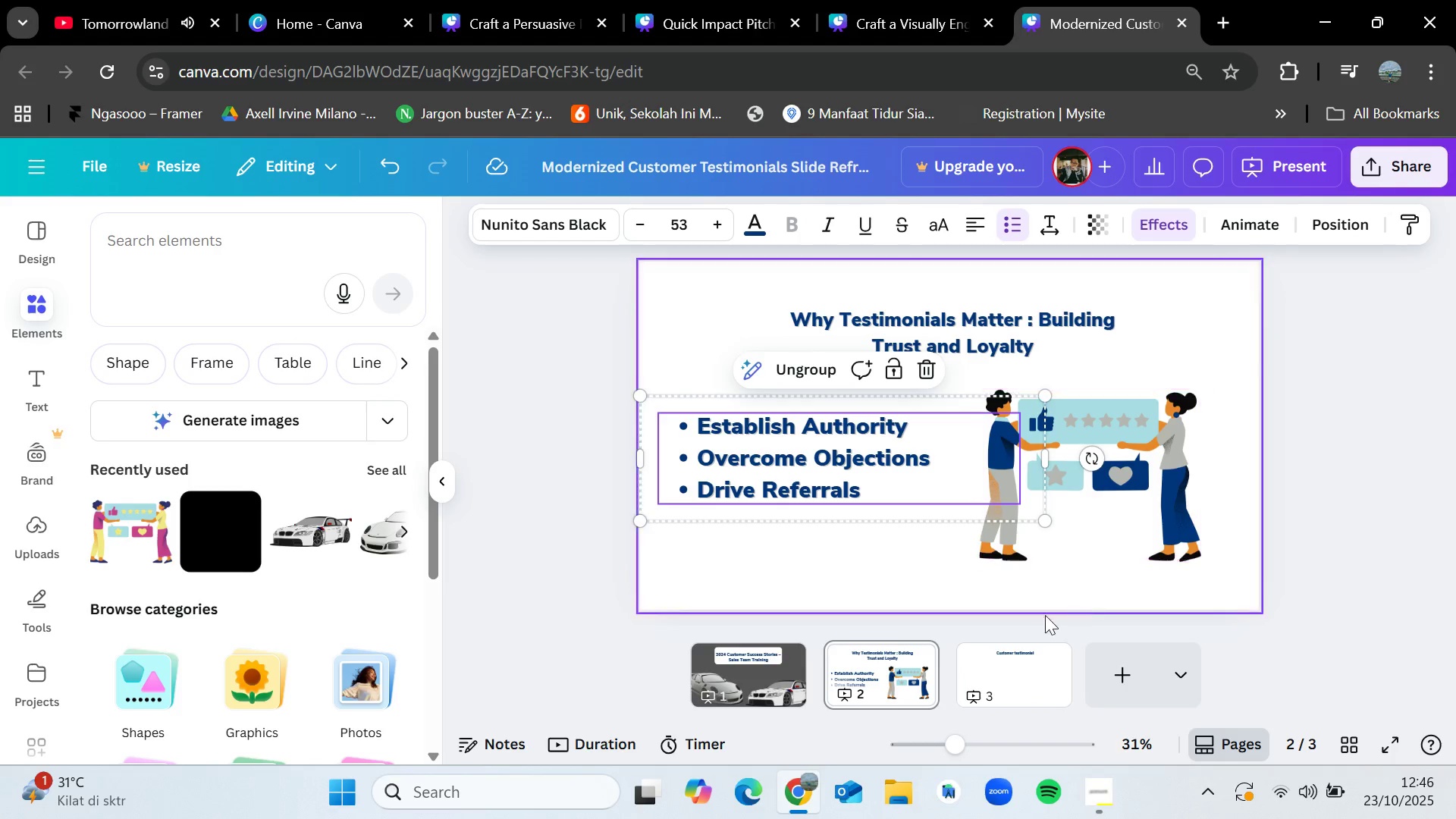 
left_click([1025, 649])
 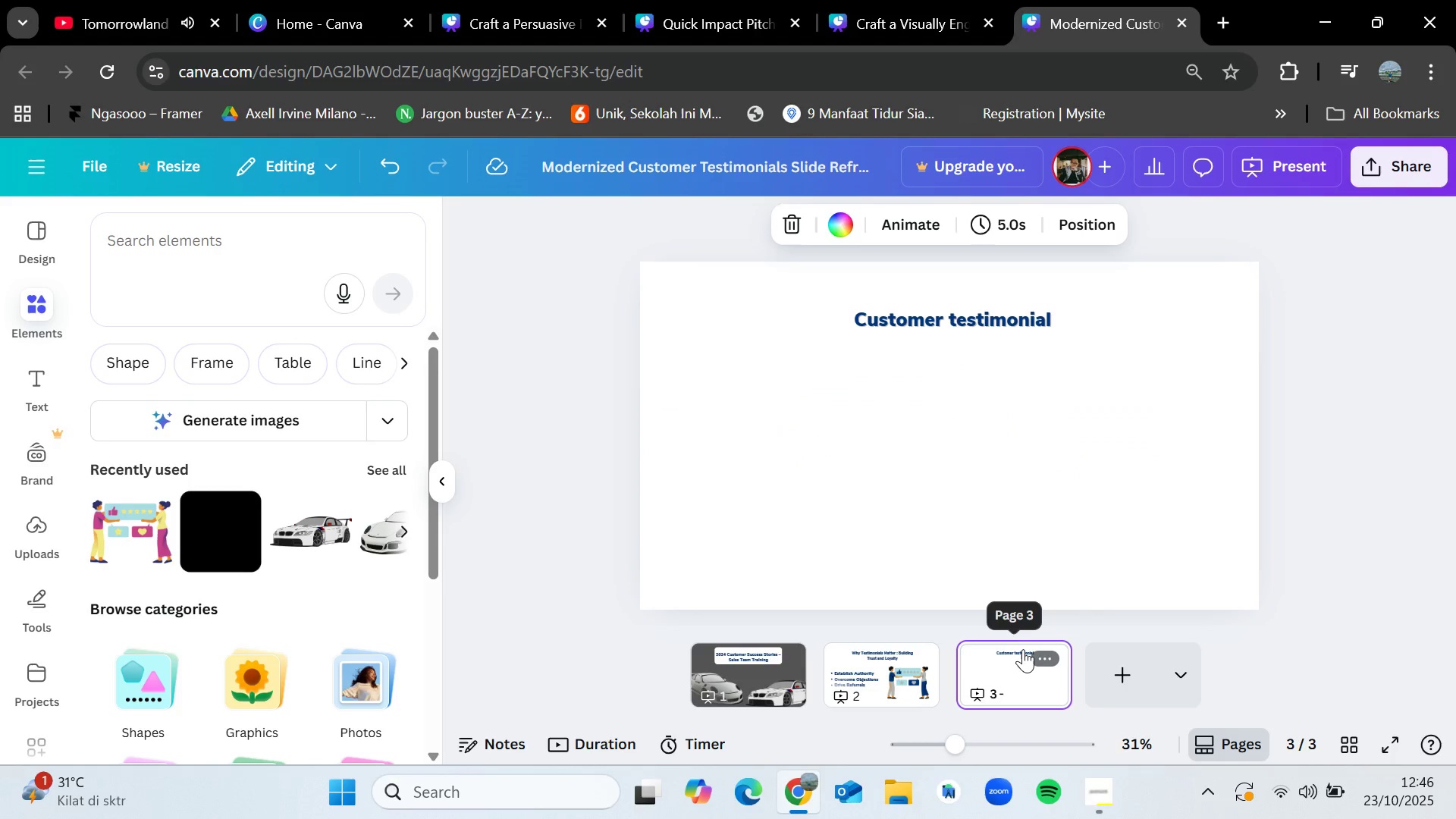 
key(Control+V)
 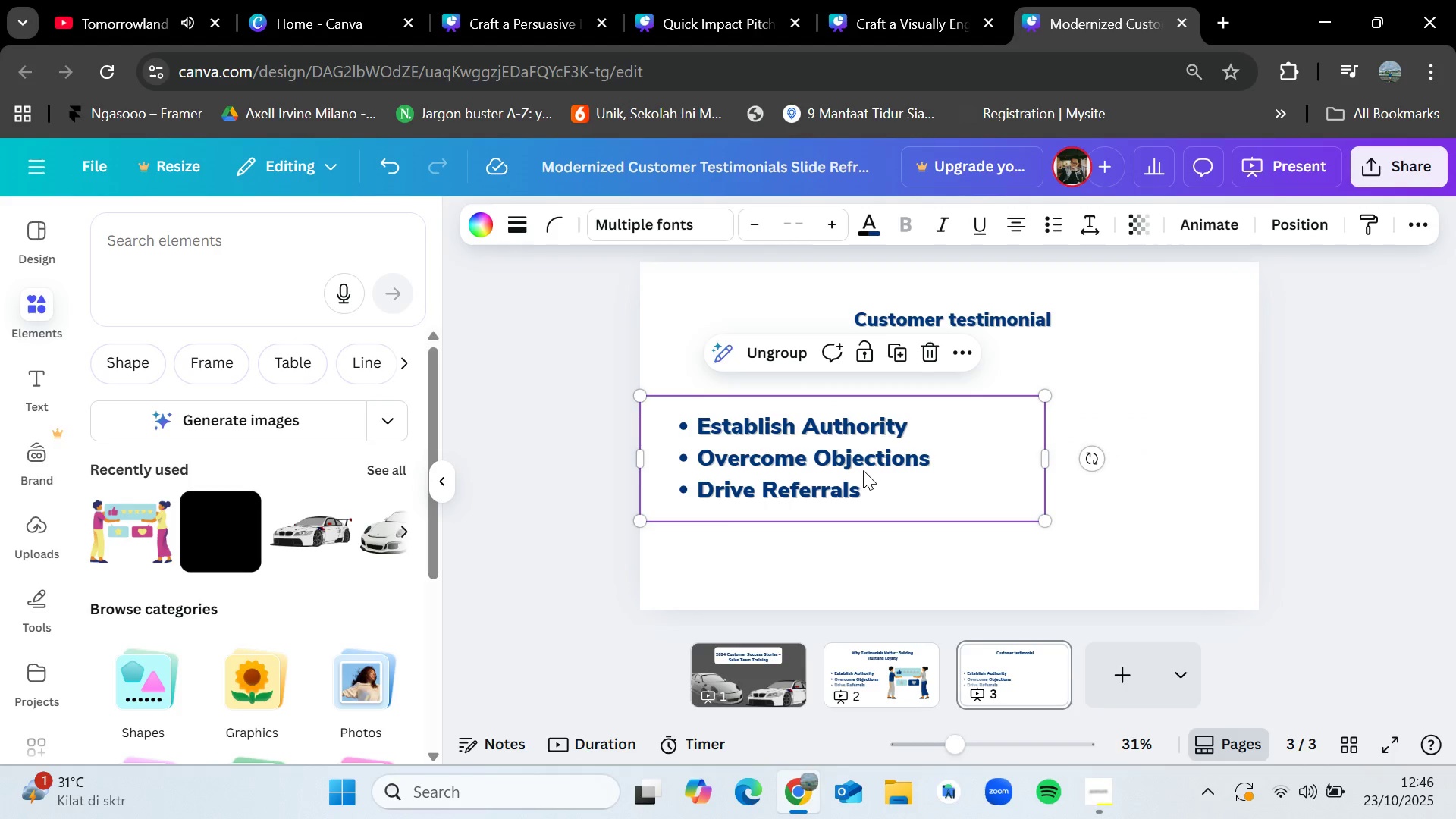 
double_click([863, 470])
 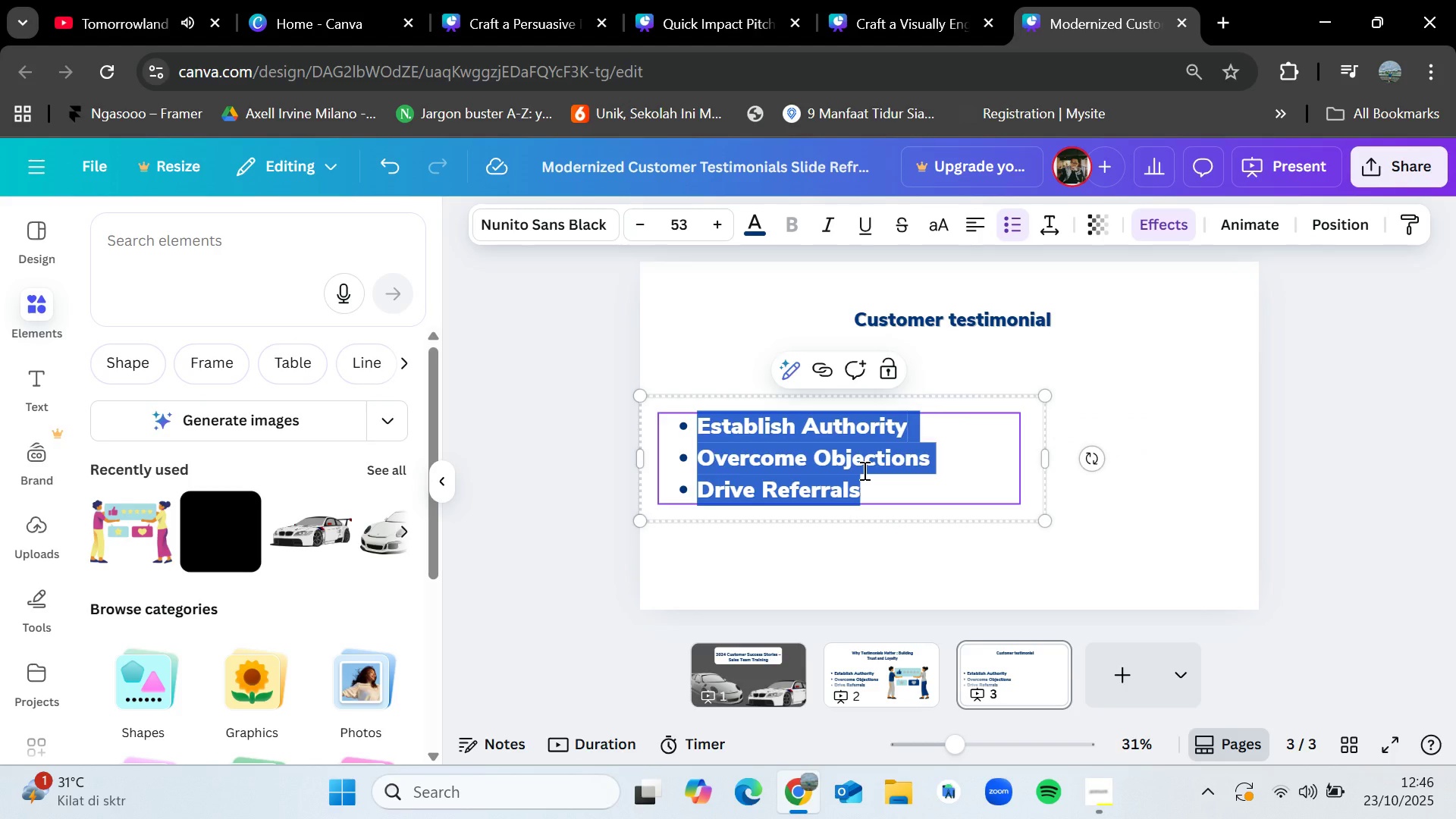 
key(Control+Backspace)
 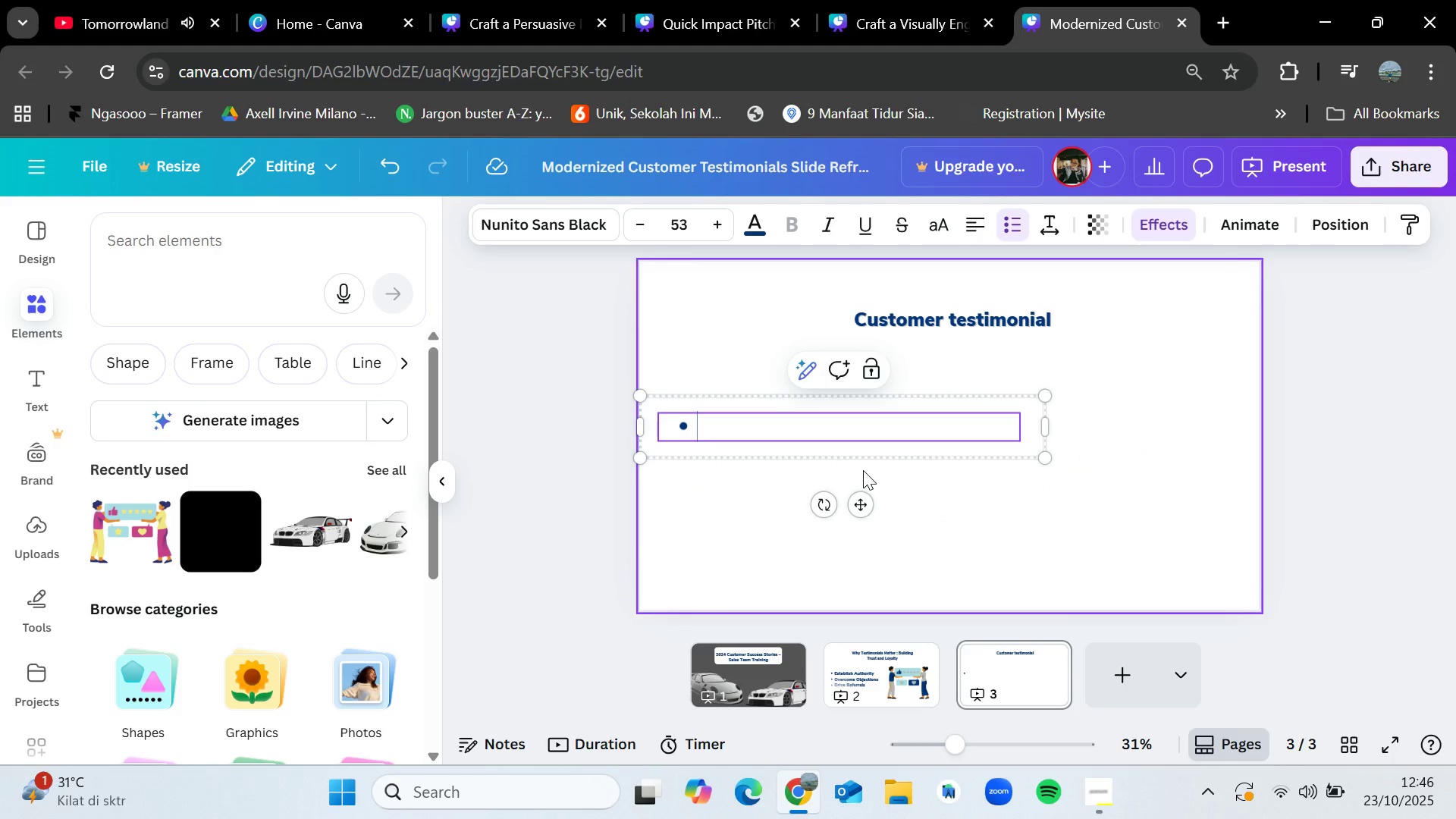 
type(")
key(Backspace)
key(Backspace)
key(Backspace)
type("fro)
key(Backspace)
key(Backspace)
key(Backspace)
type(From the)
 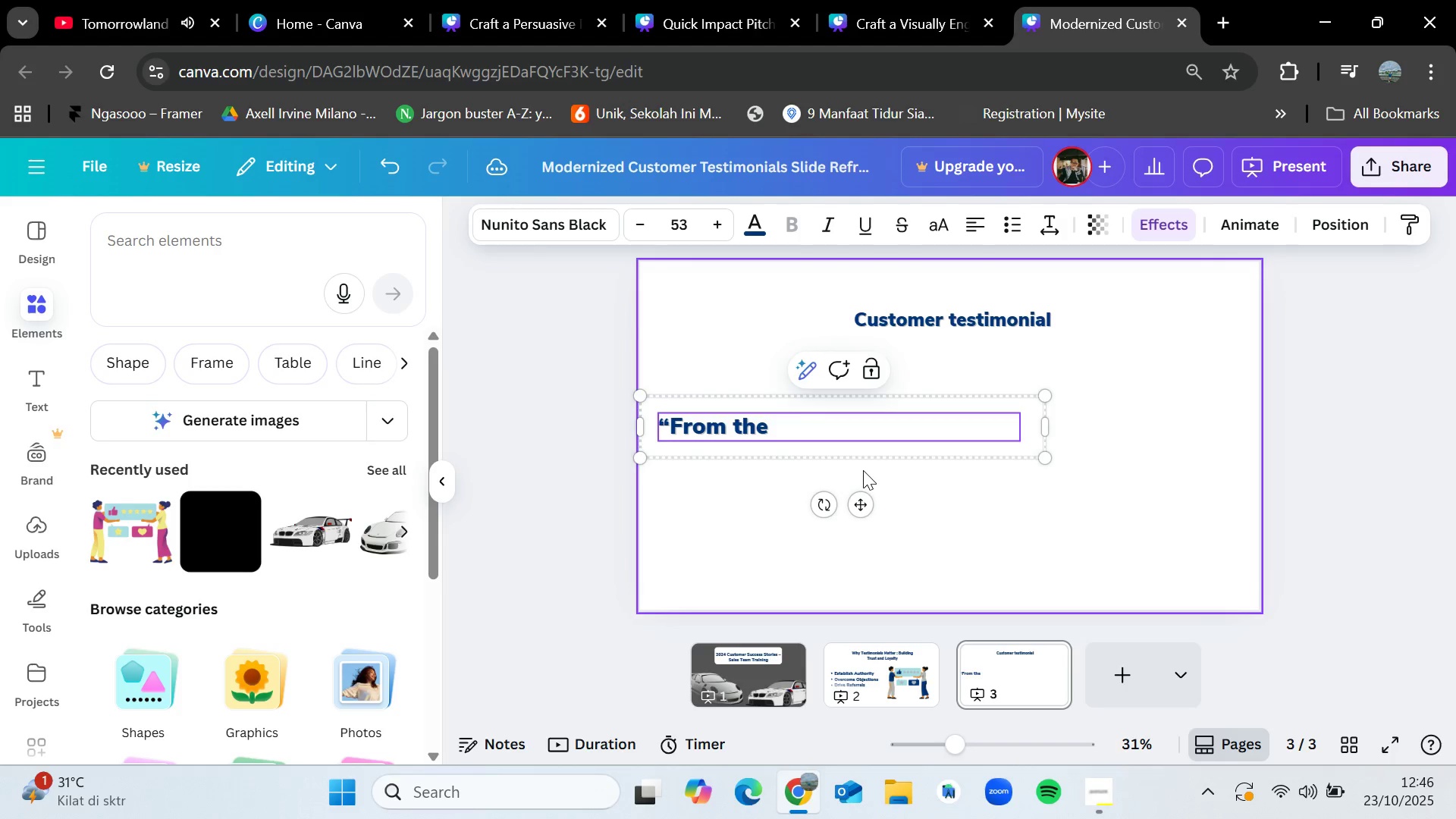 
type( moment i wlak)
key(Backspace)
key(Backspace)
key(Backspace)
type(alked in,the service was professional and honest.they )
key(Backspace)
key(Backspace)
key(Backspace)
key(Backspace)
key(Backspace)
type(They made buying my first EV incredibly easy.I wont go anywhere else")
 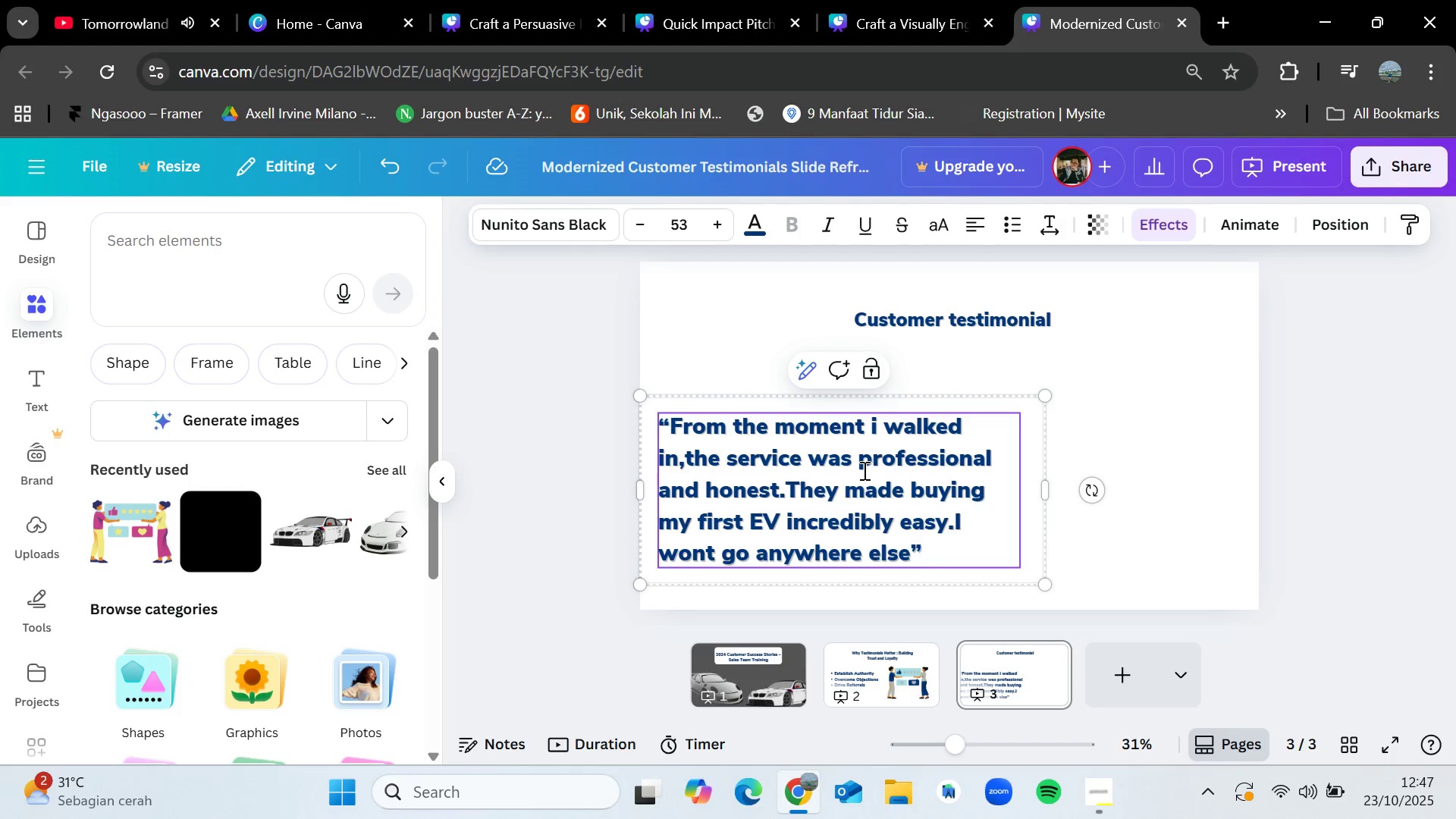 
key(Enter)
 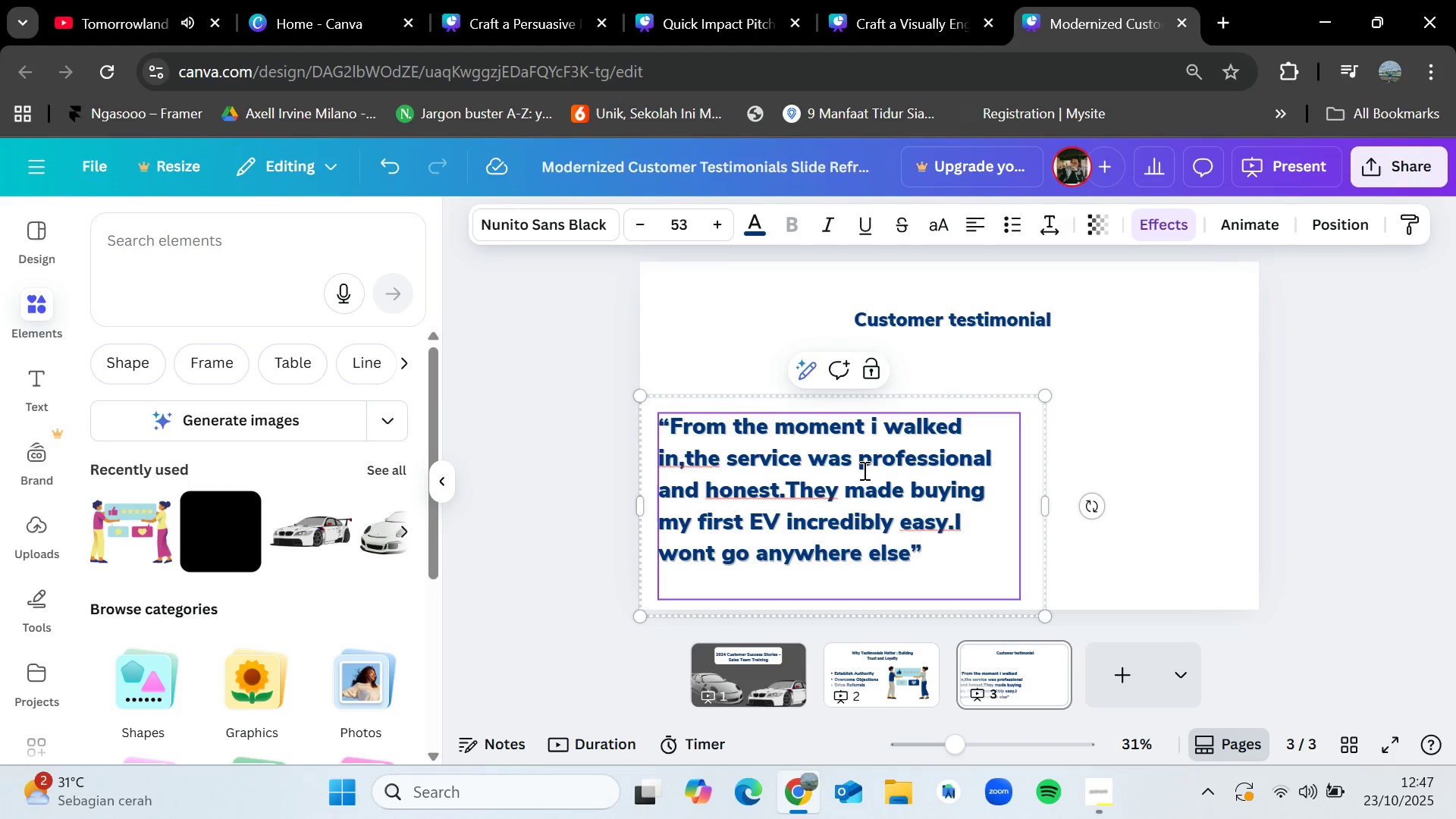 
type(- Rbe)
key(Backspace)
key(Backspace)
type(ev)
key(Backspace)
type(becca)
 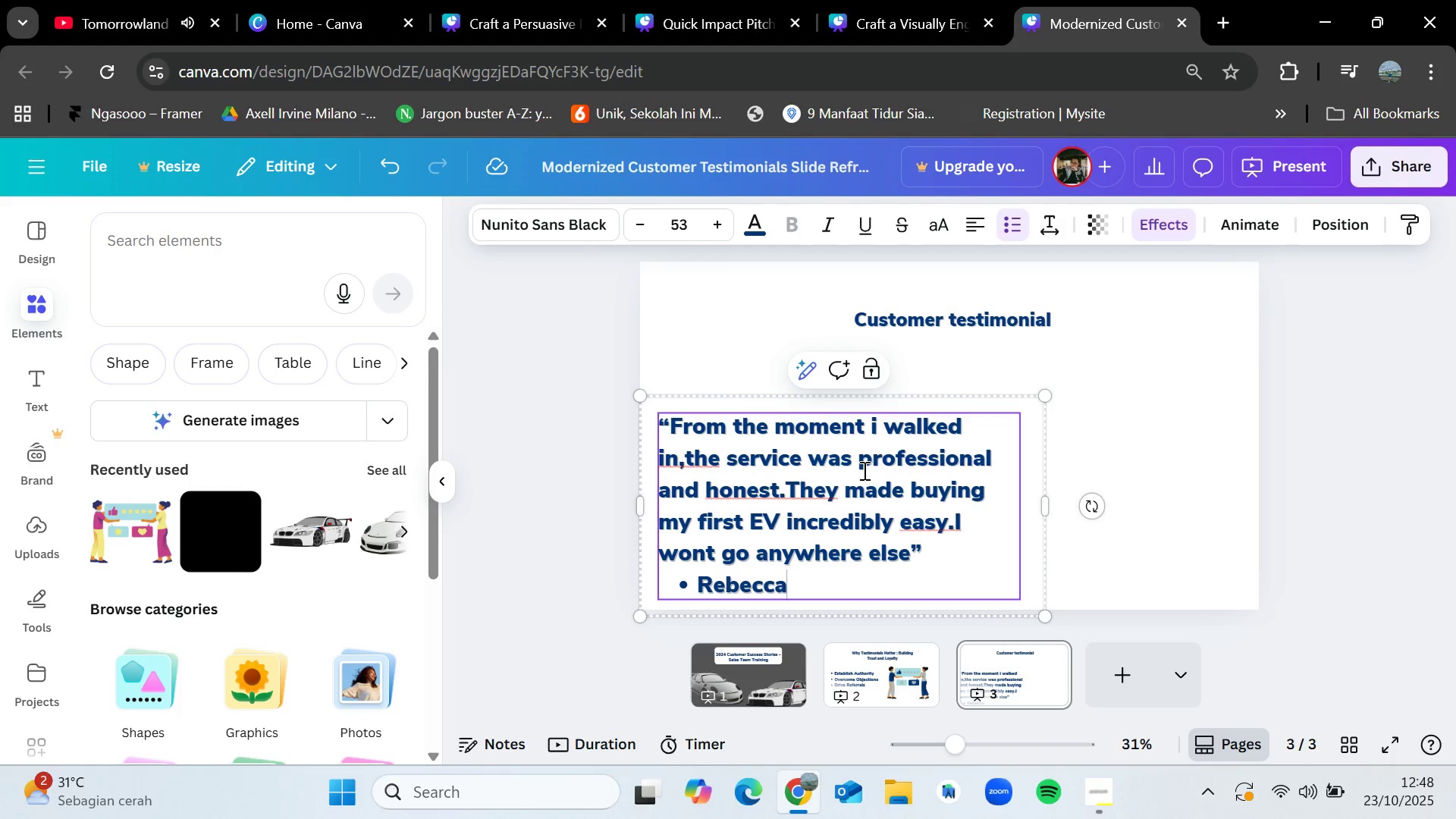 
wait(5.85)
 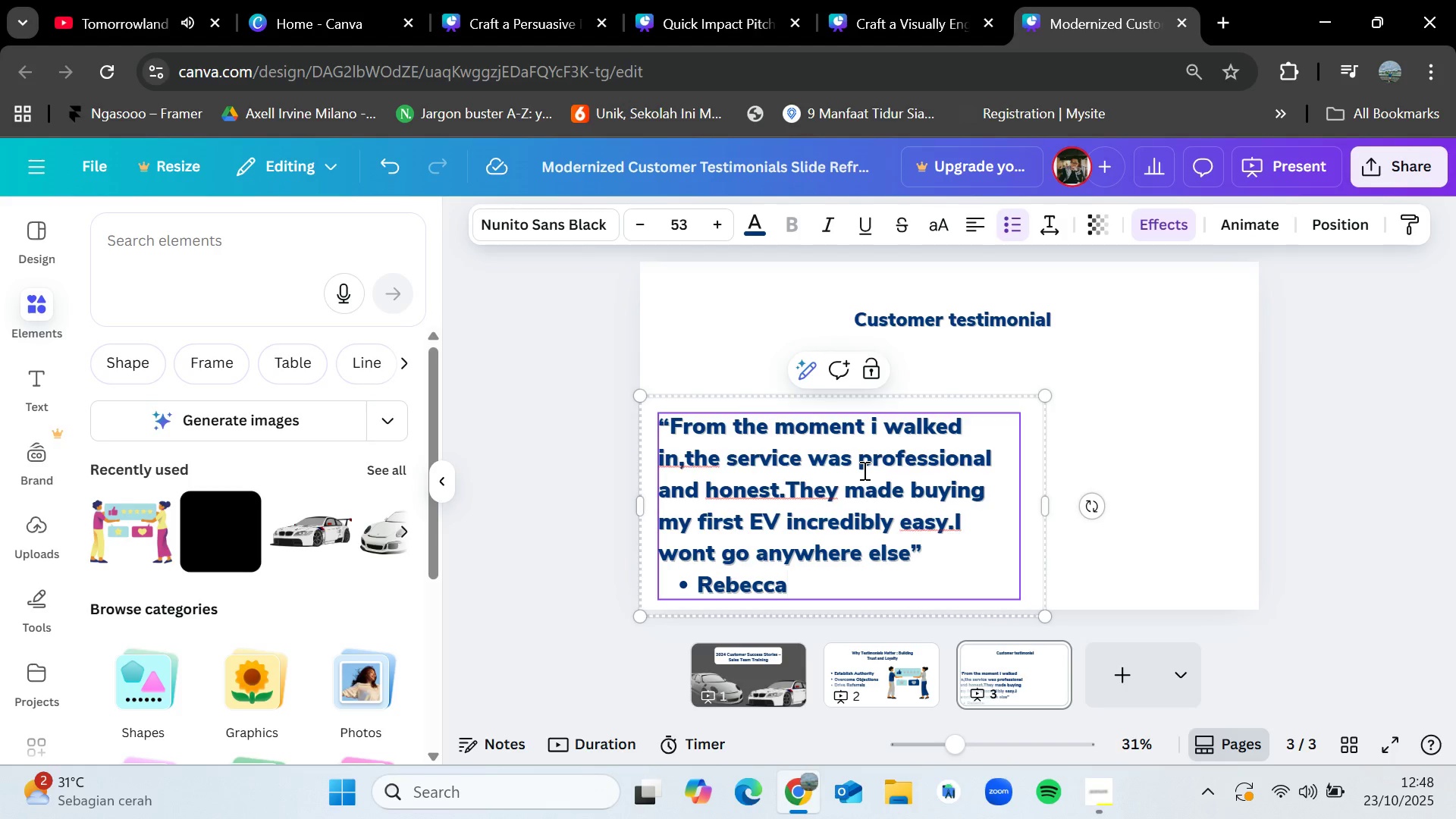 
type( L., Dallas,TX)
 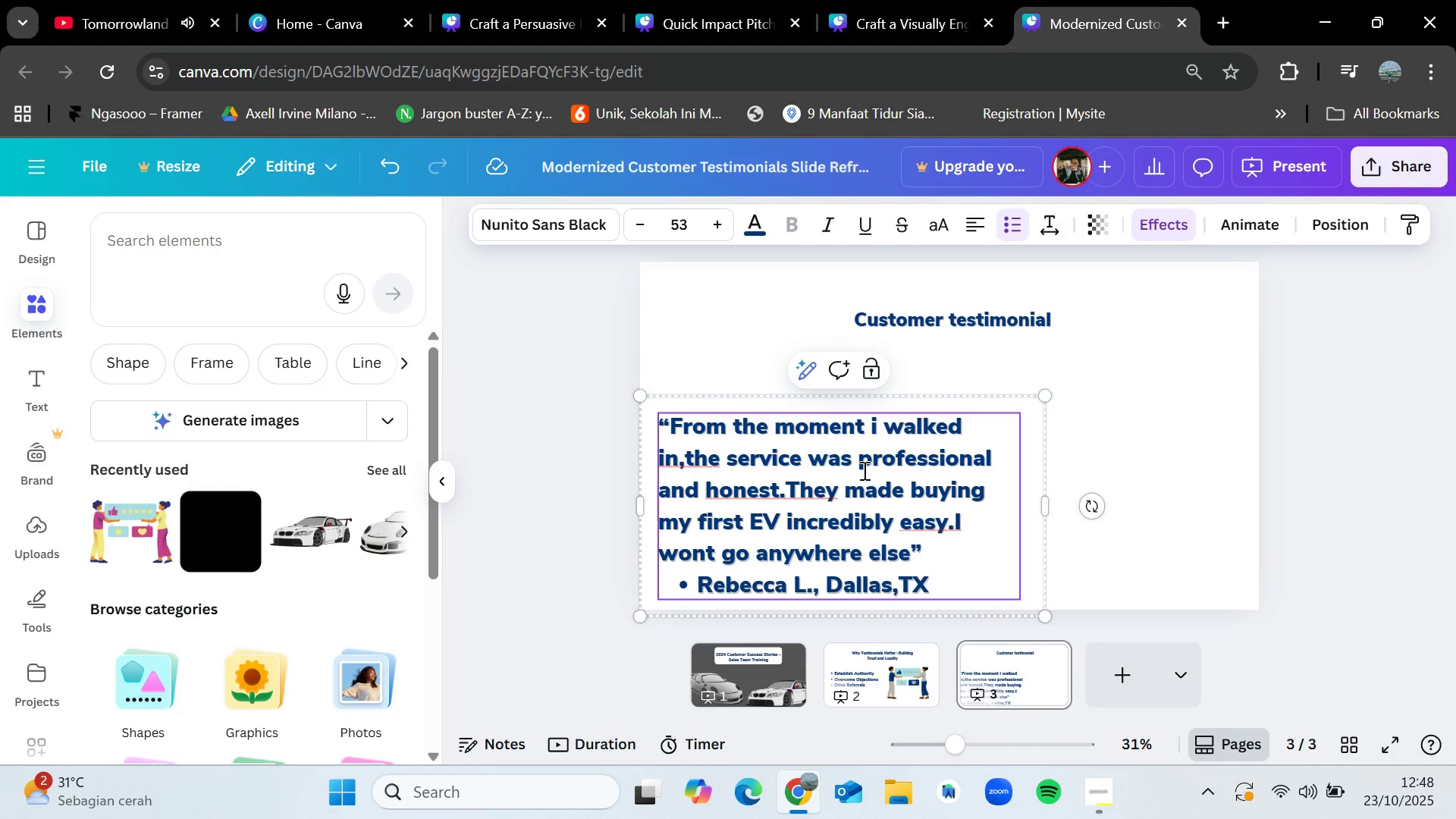 
left_click([1108, 418])
 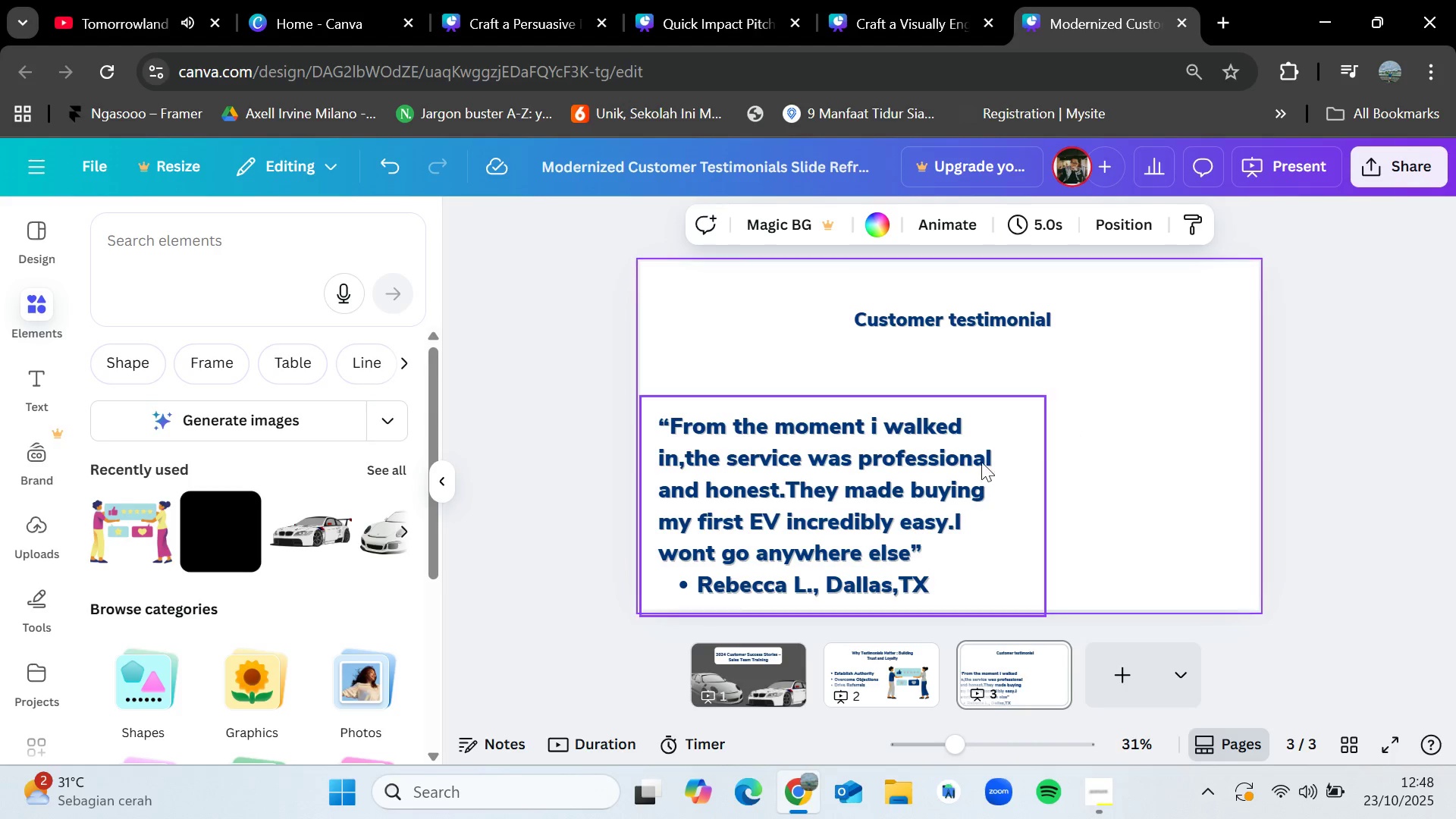 
left_click([963, 470])
 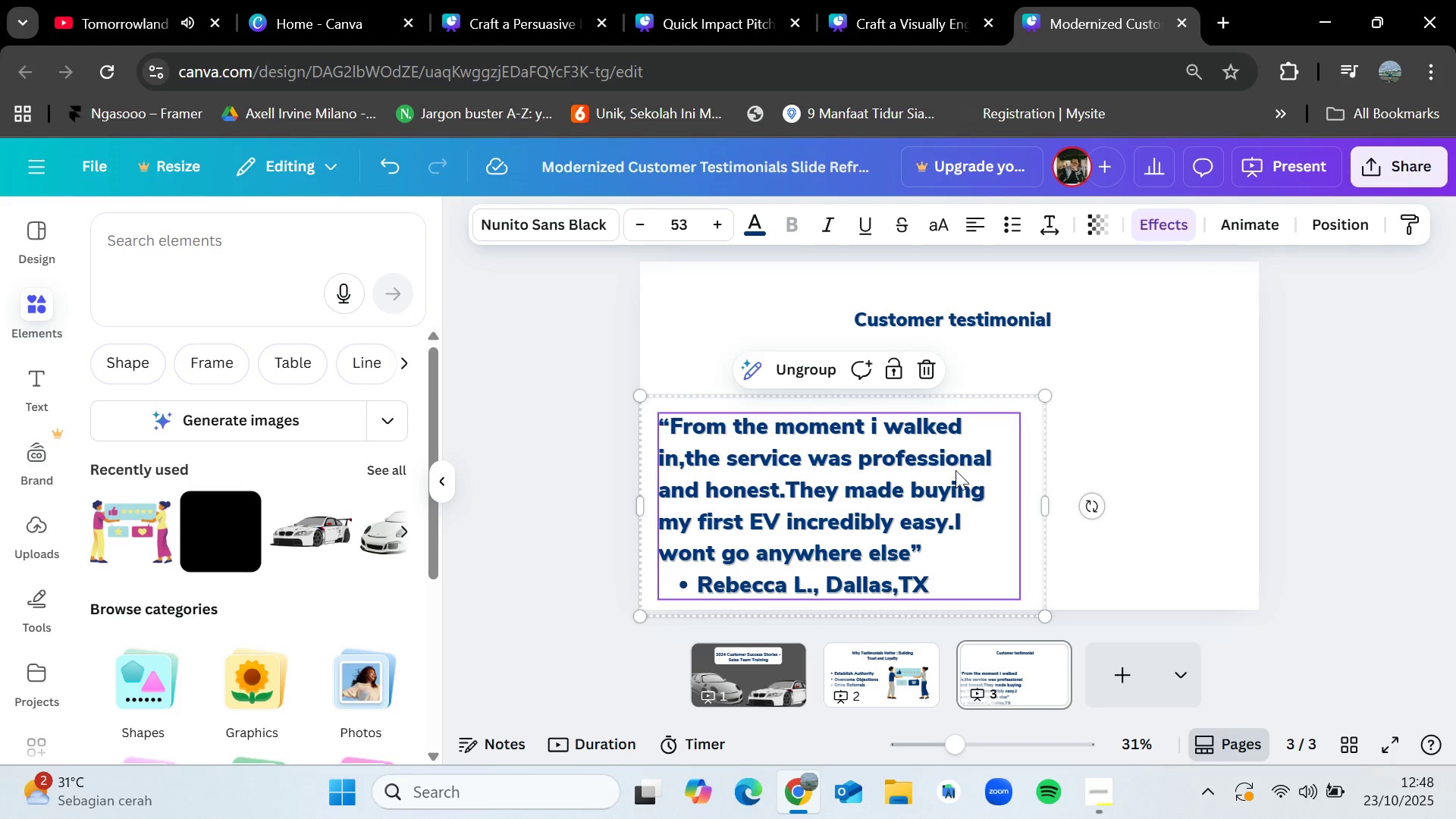 
left_click_drag(start_coordinate=[956, 470], to_coordinate=[999, 425])
 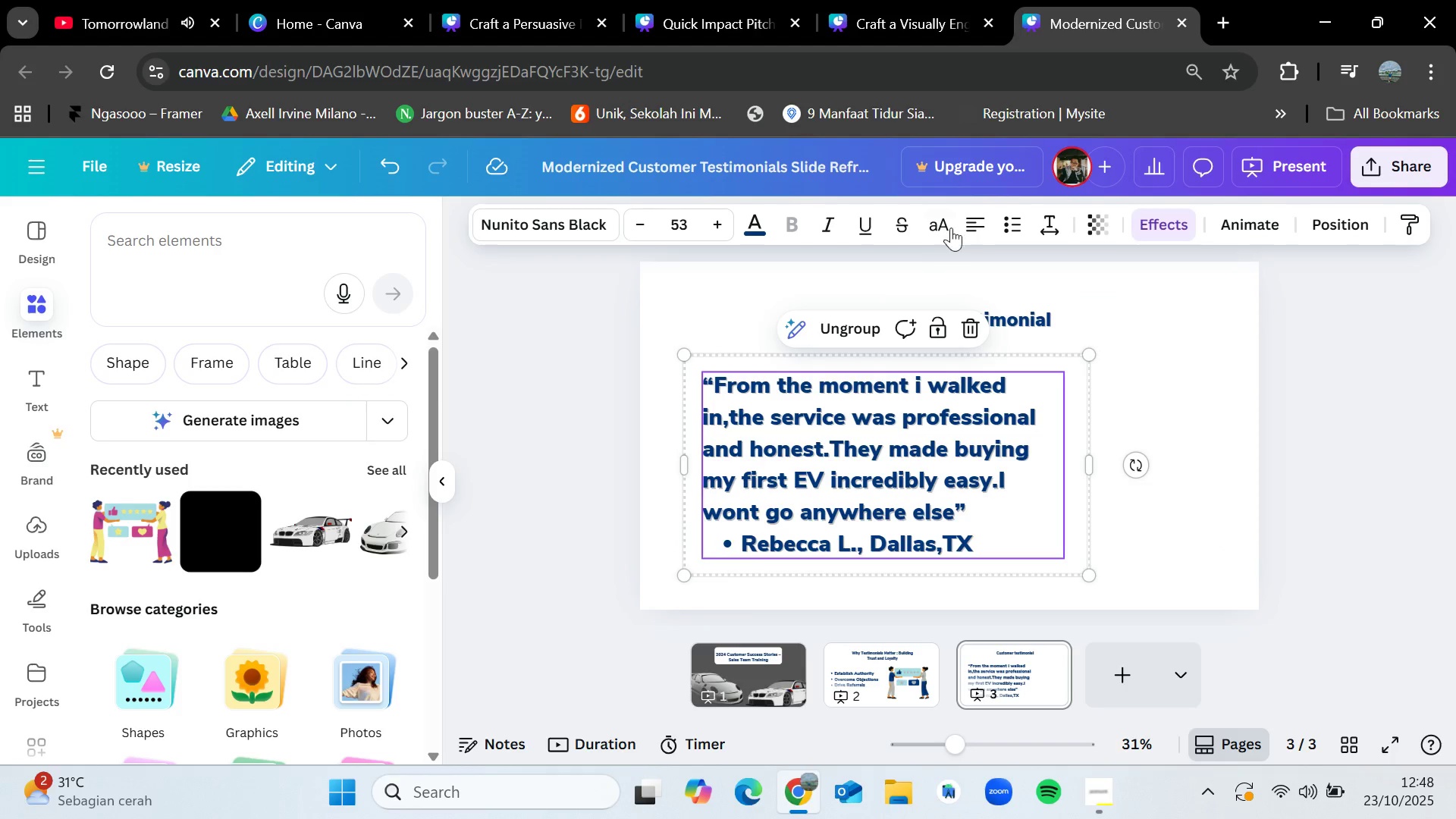 
left_click([973, 221])
 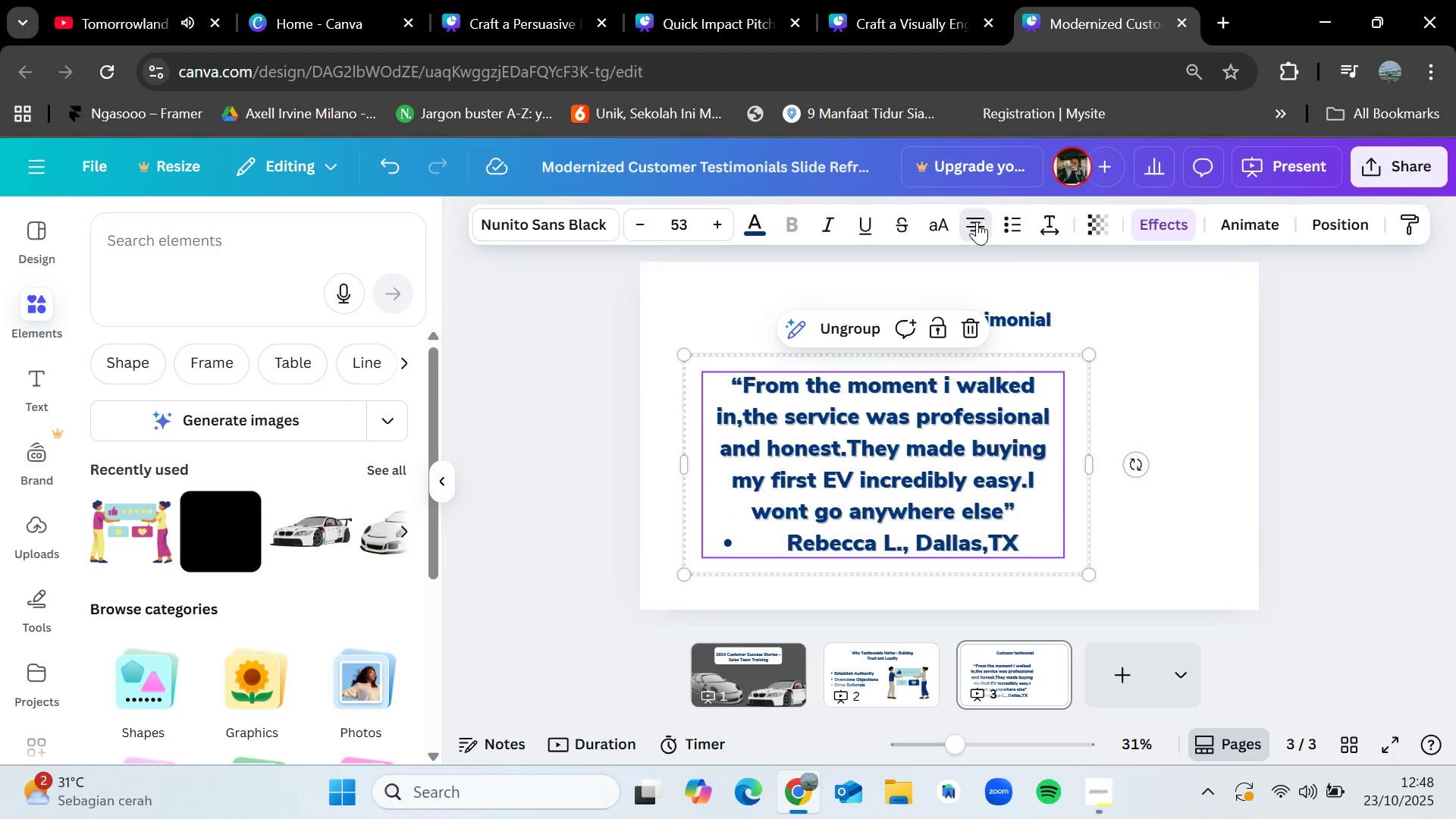 
double_click([987, 221])
 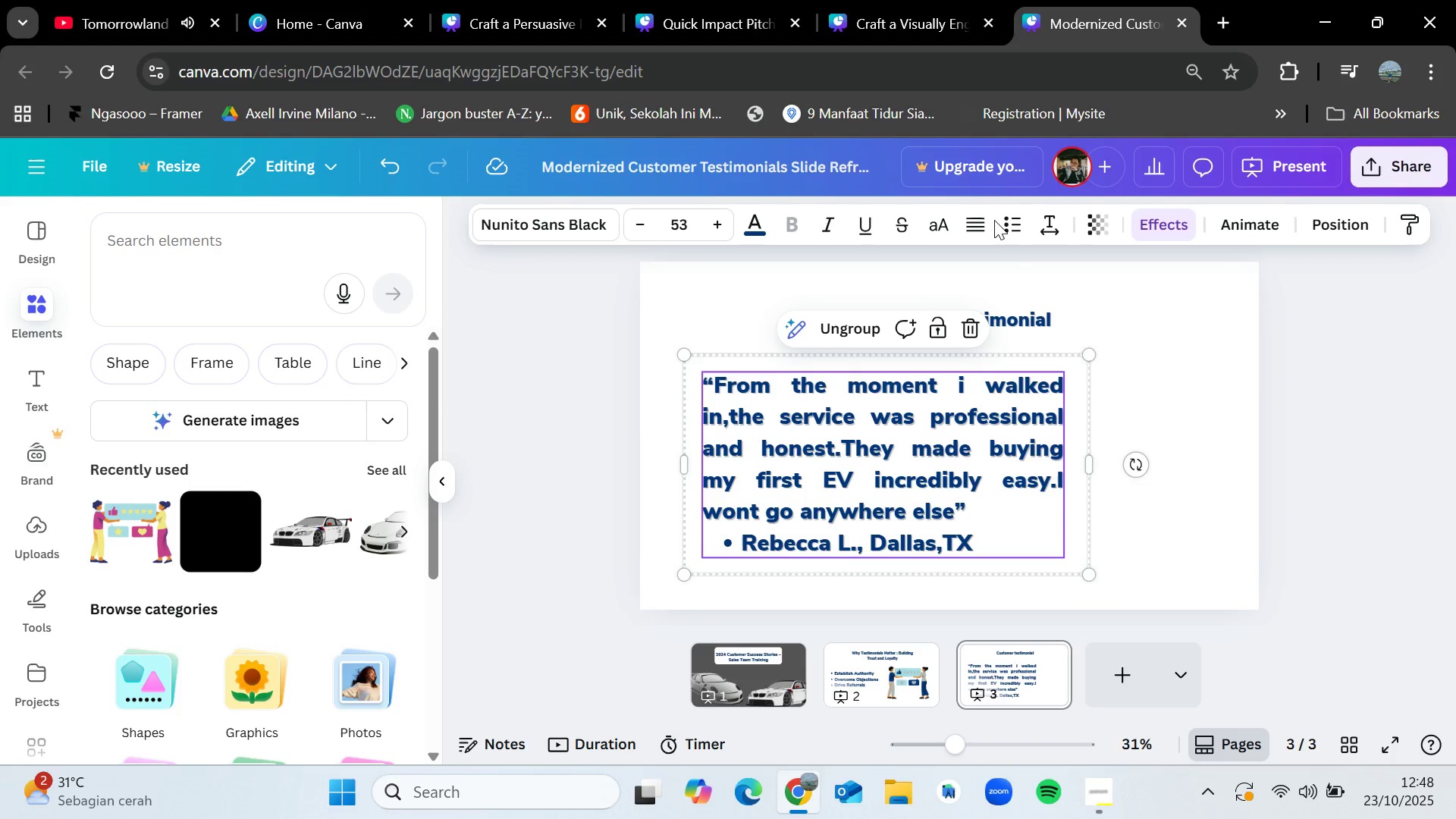 
left_click([994, 220])
 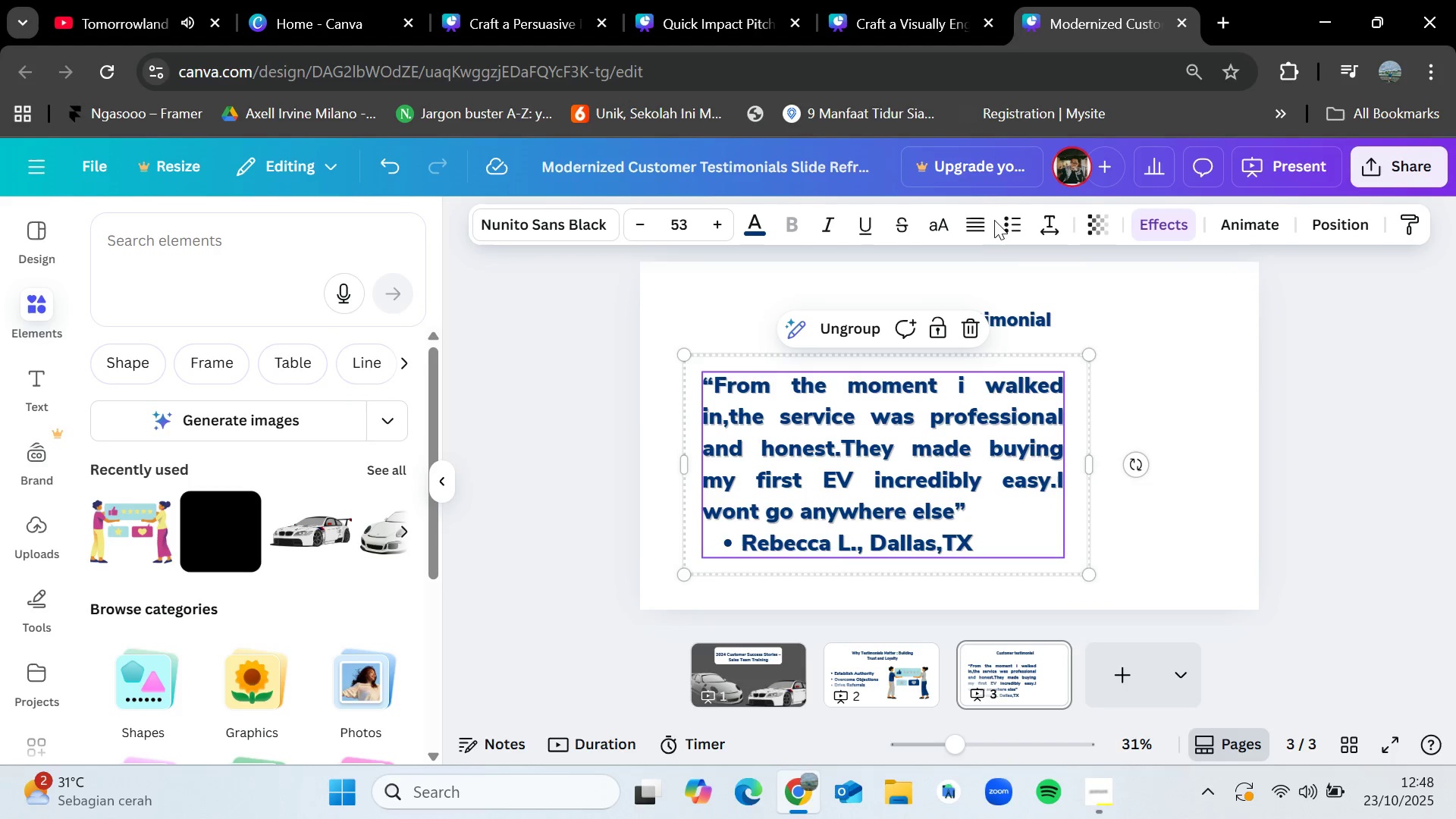 
left_click([987, 229])
 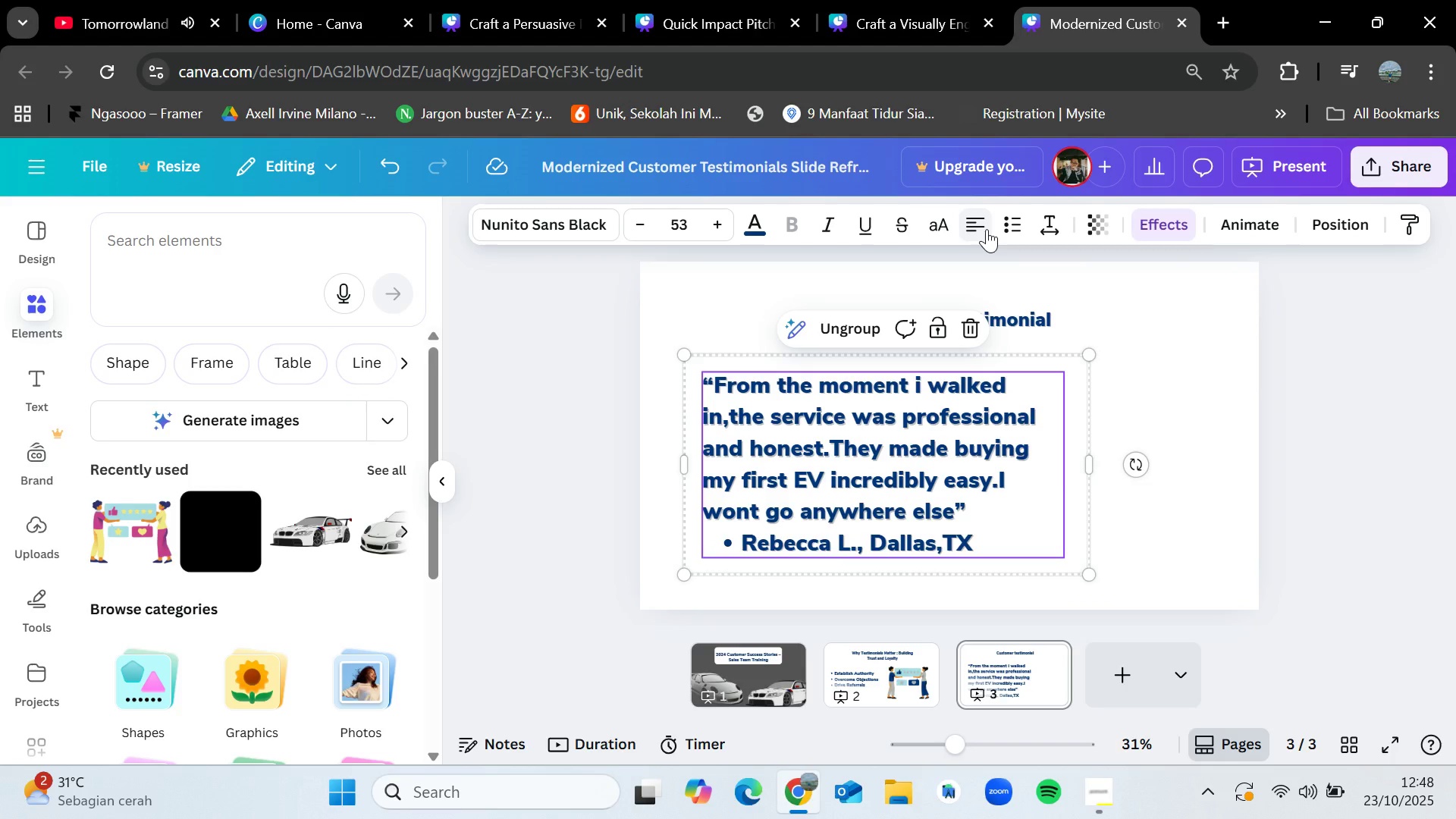 
left_click([987, 229])
 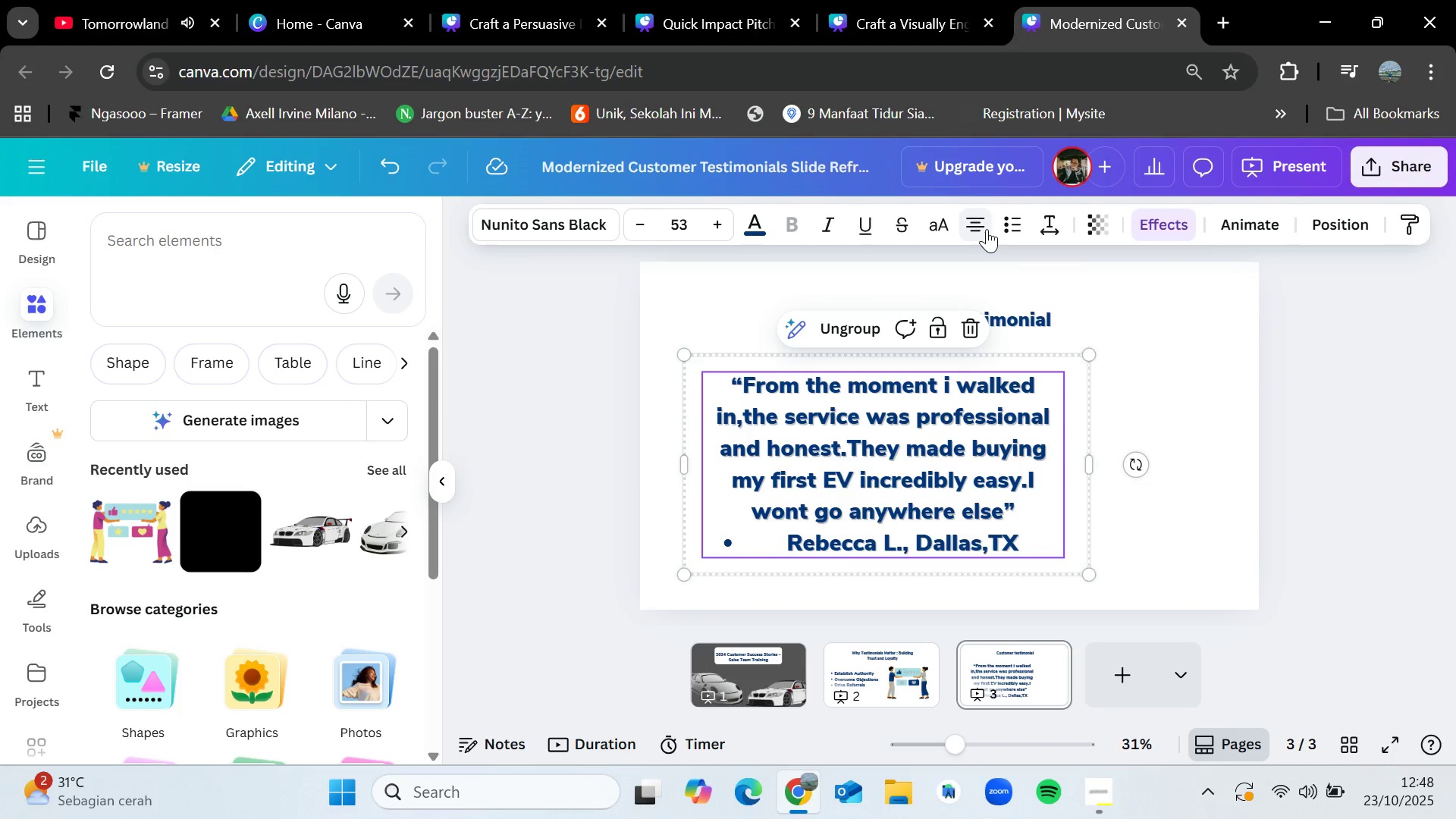 
left_click([987, 229])
 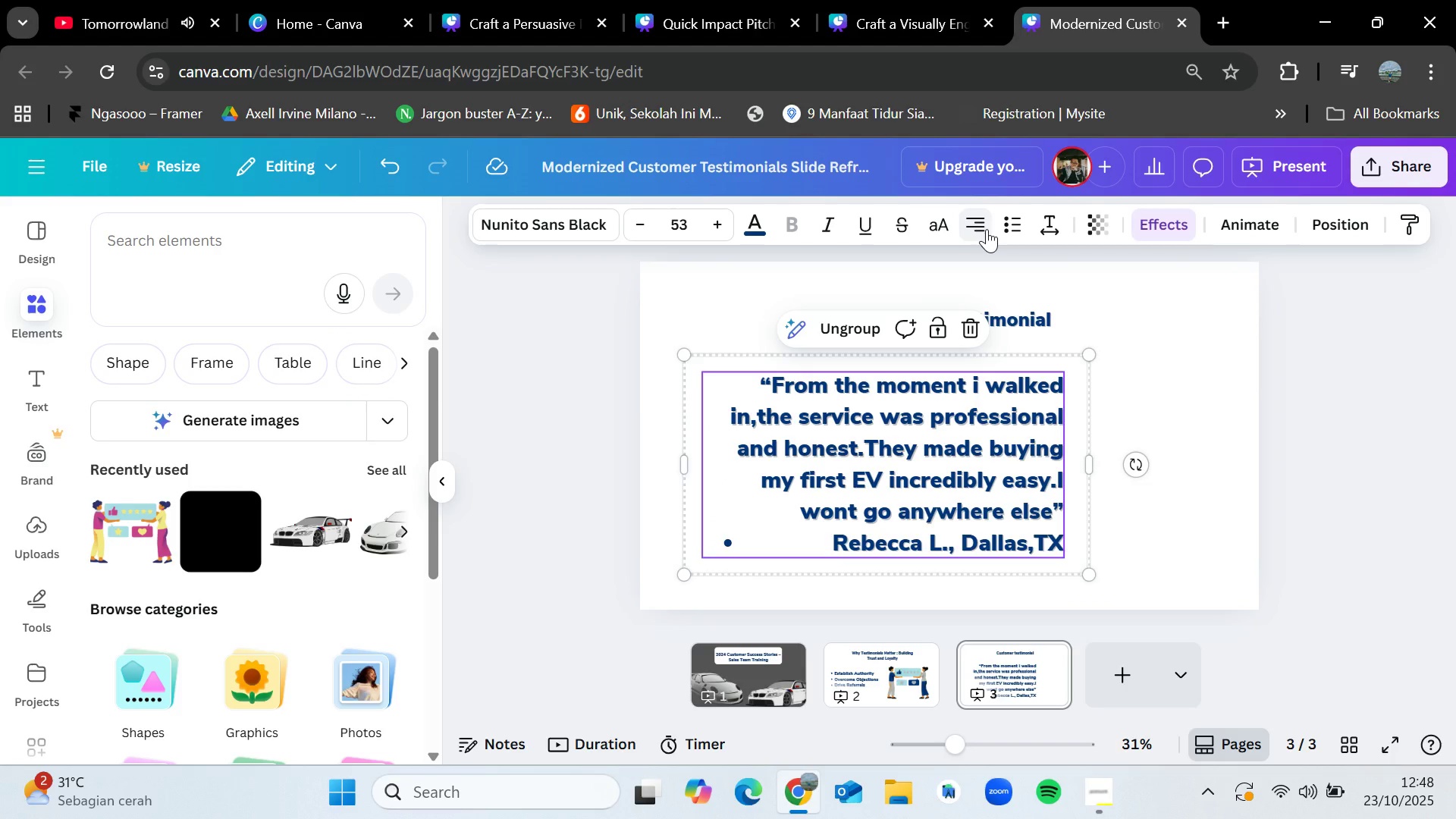 
left_click([987, 229])
 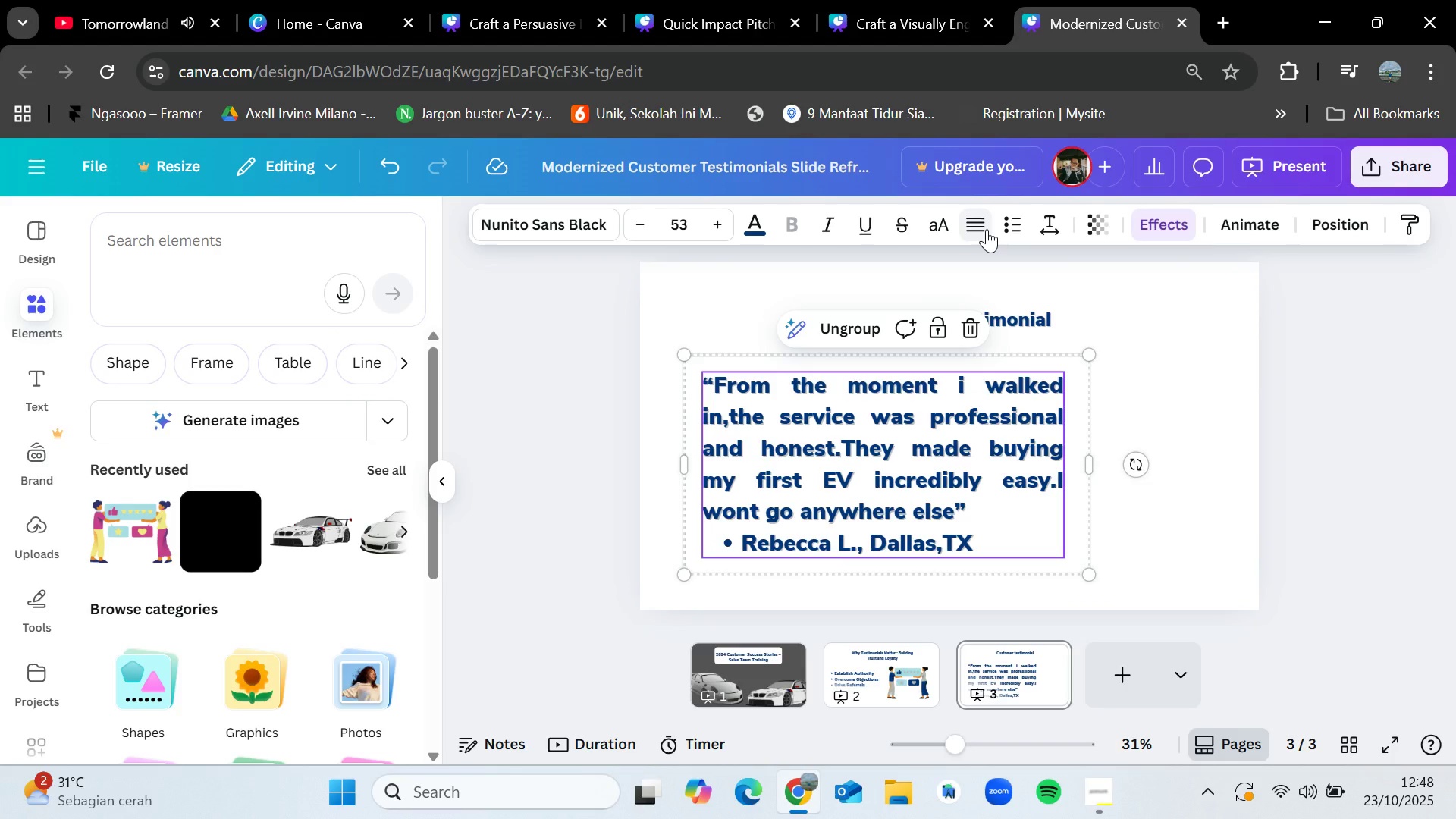 
left_click([987, 229])
 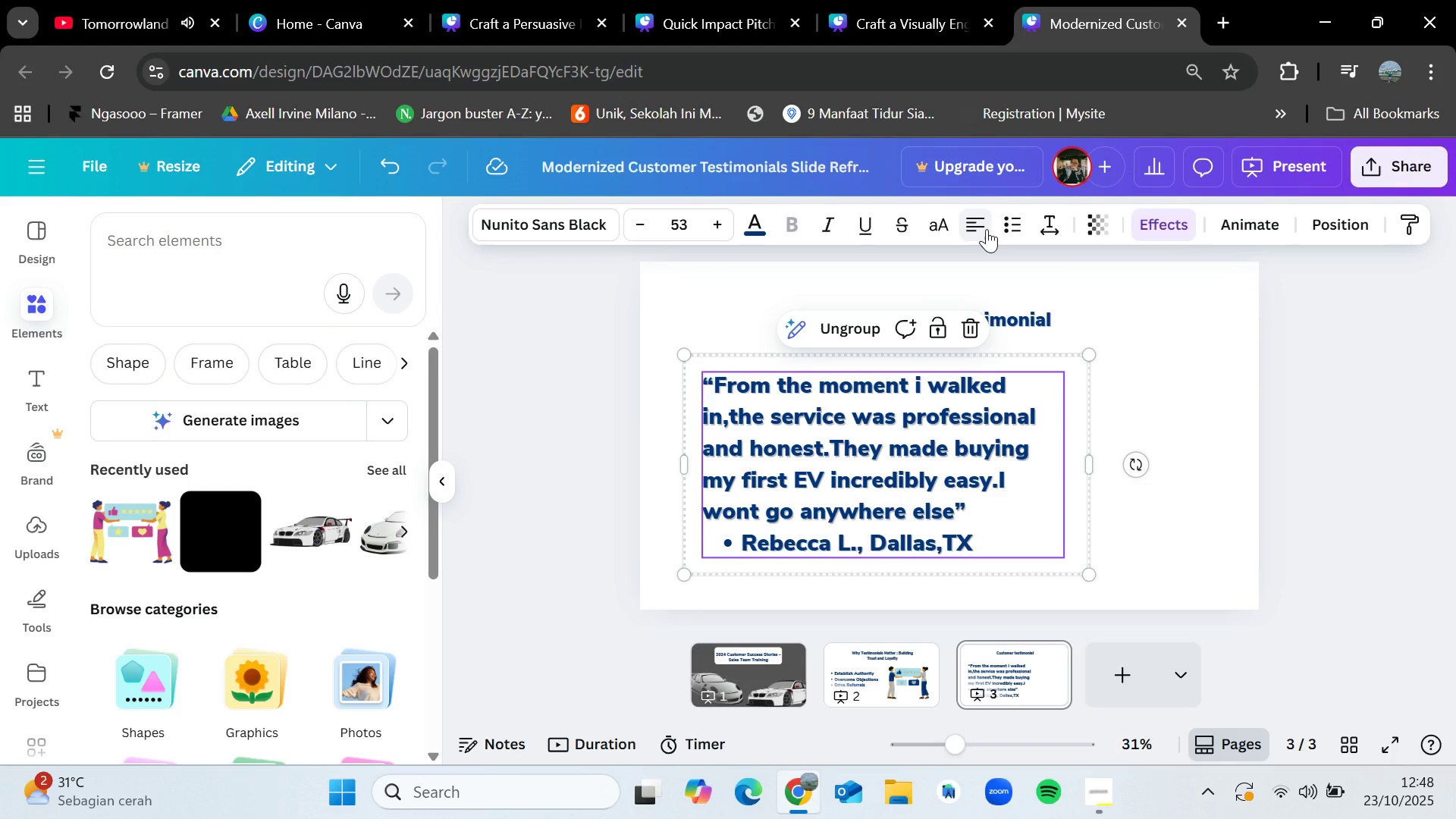 
left_click([987, 229])
 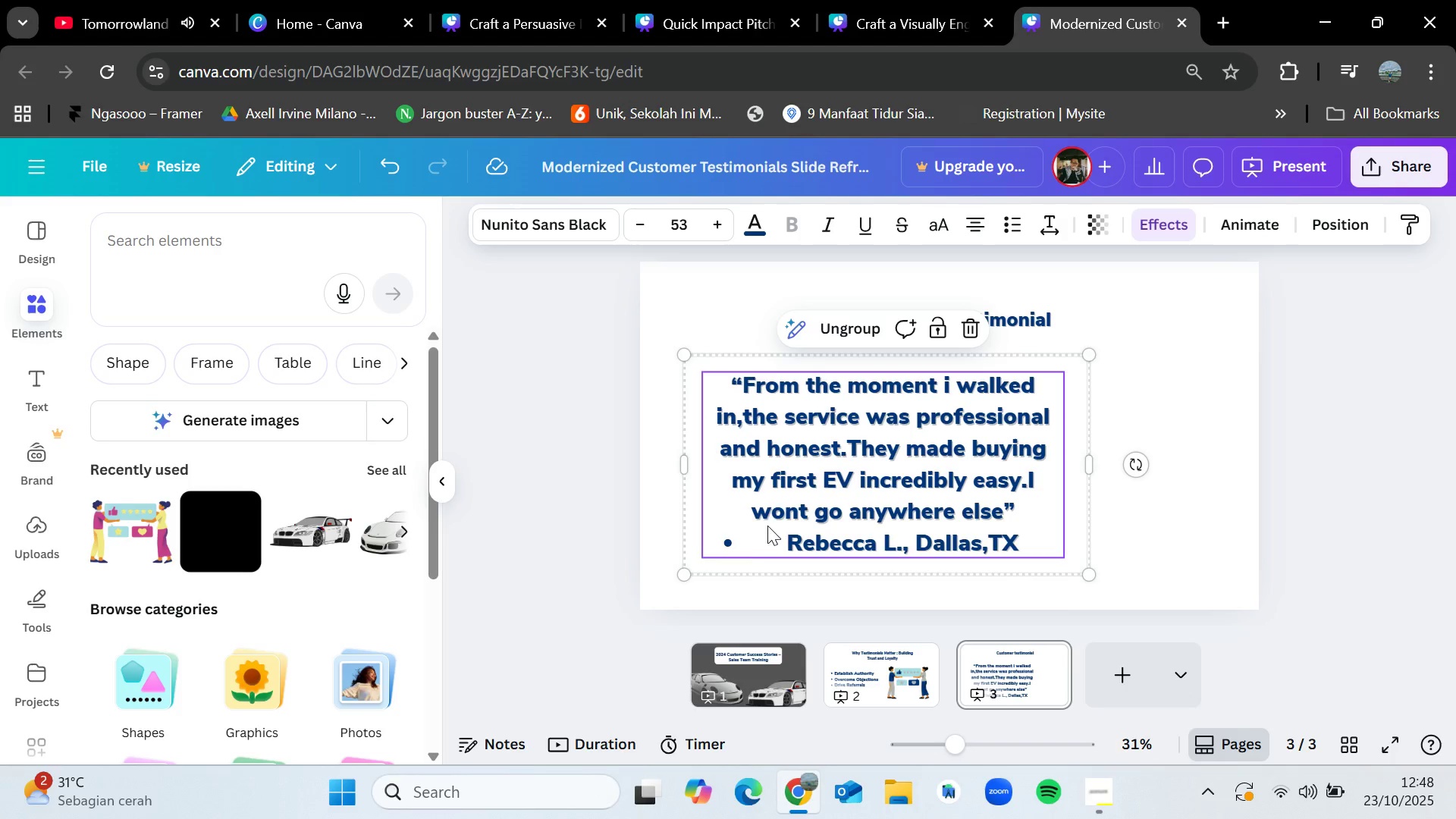 
double_click([763, 539])
 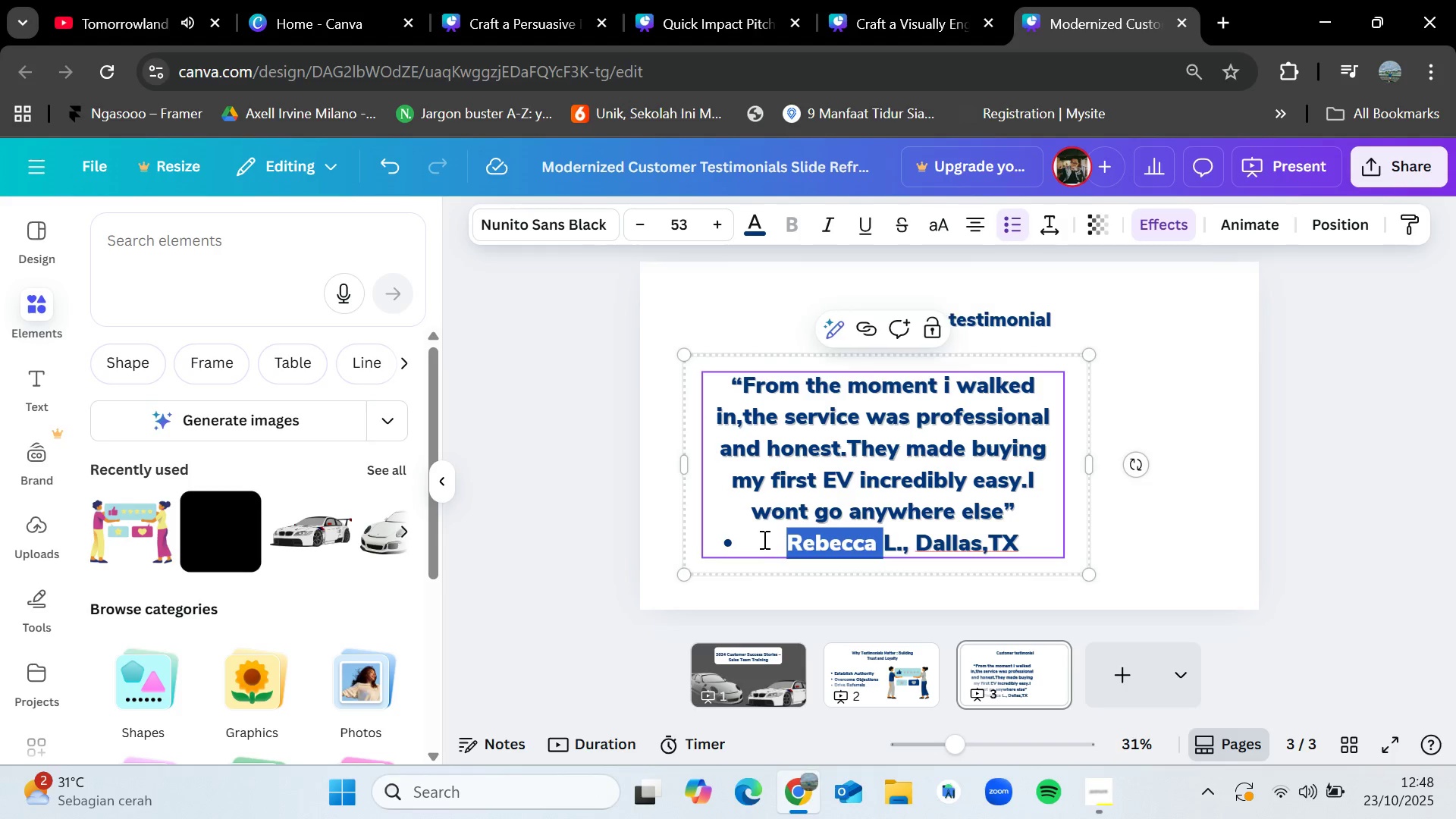 
triple_click([763, 539])
 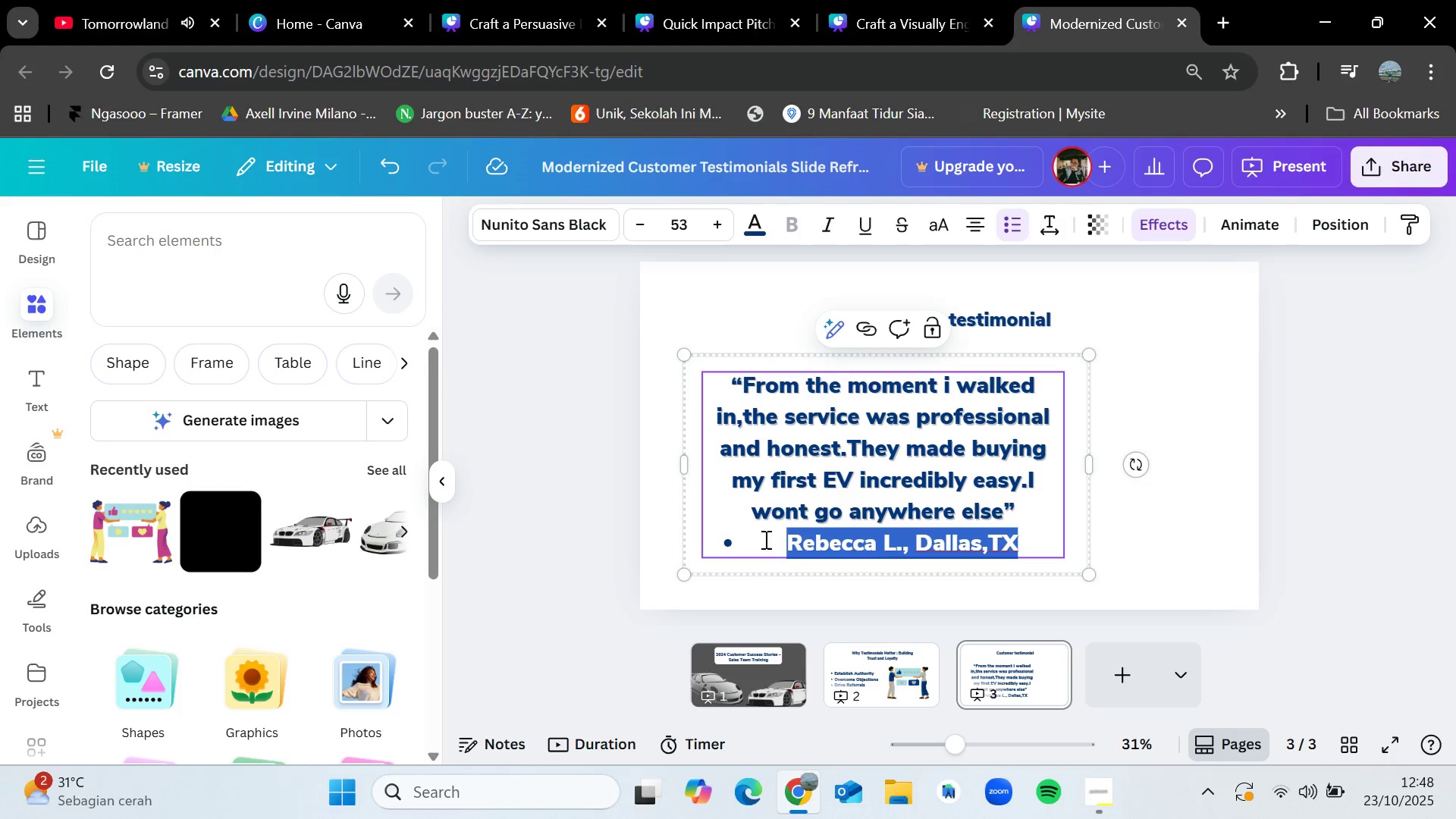 
triple_click([784, 544])
 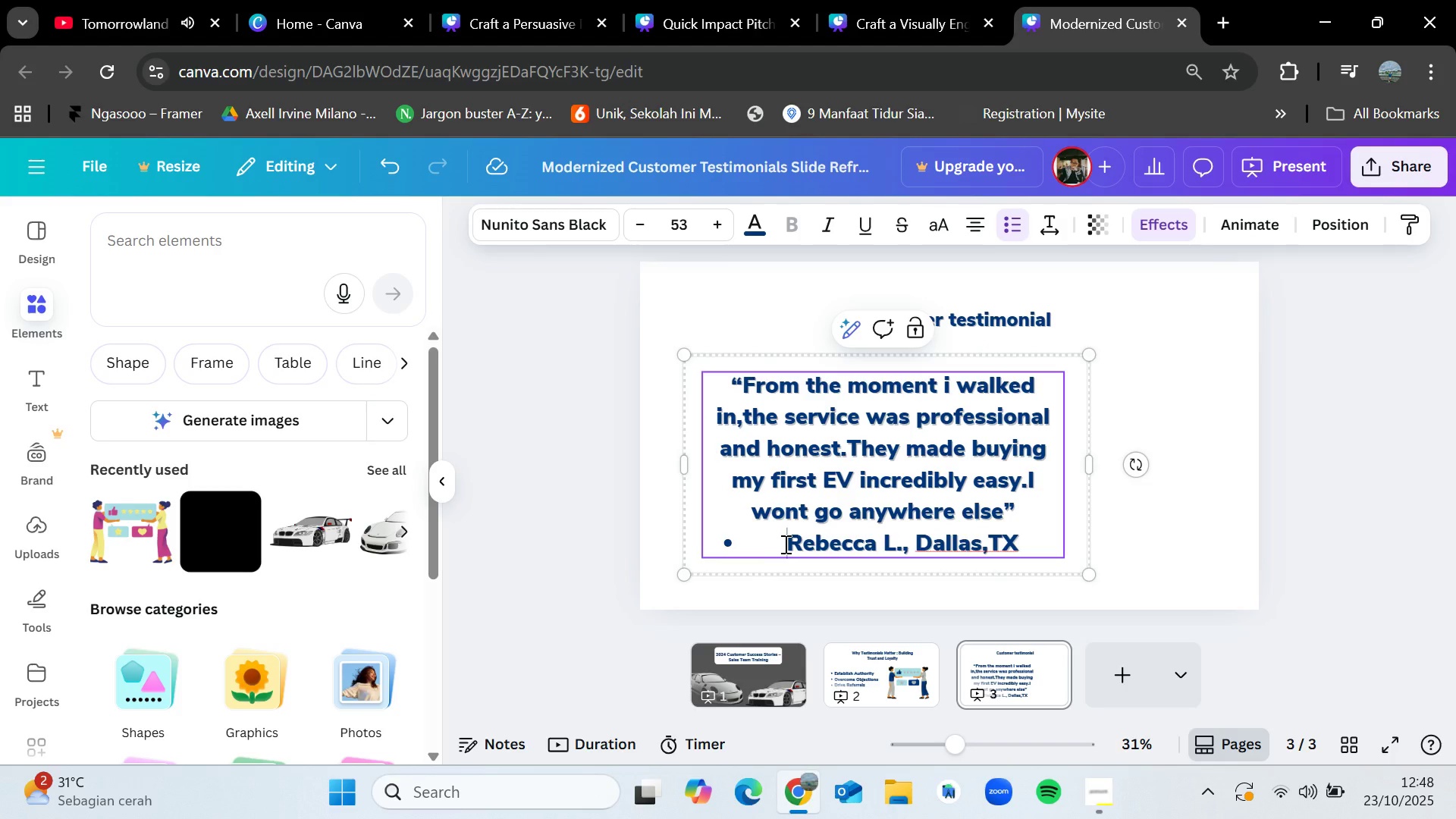 
key(Backspace)
 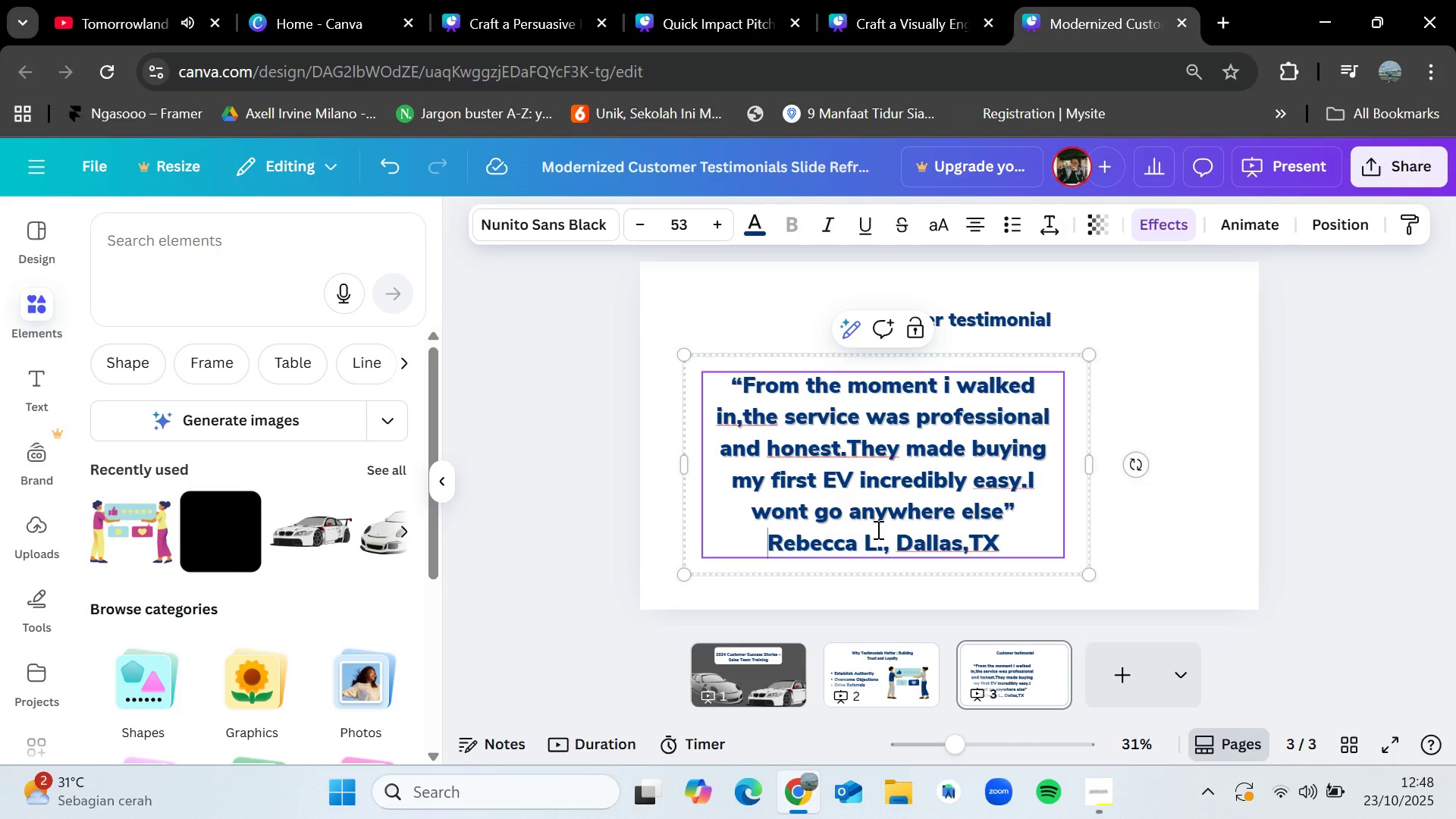 
key(Minus)
 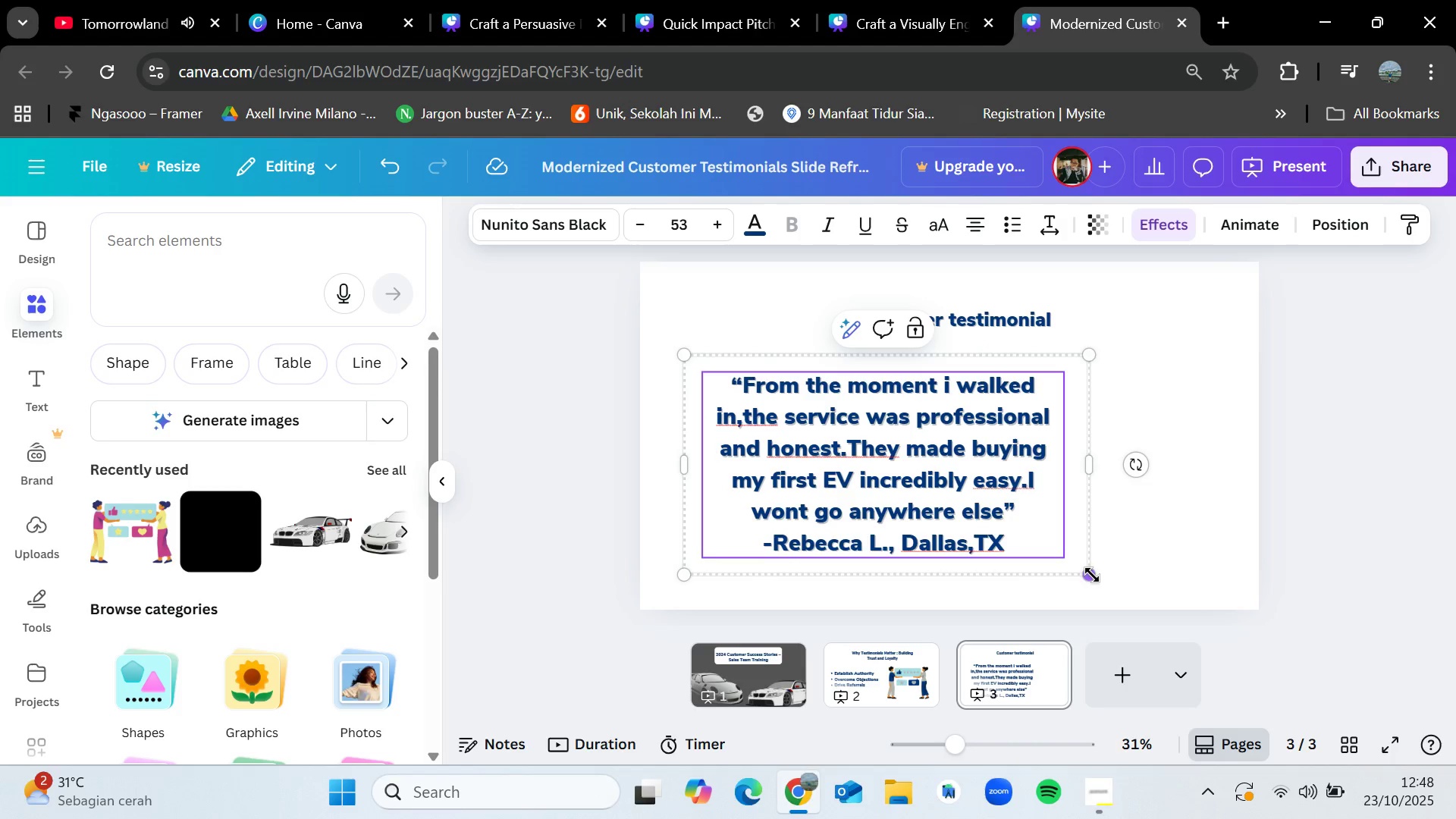 
left_click([1003, 543])
 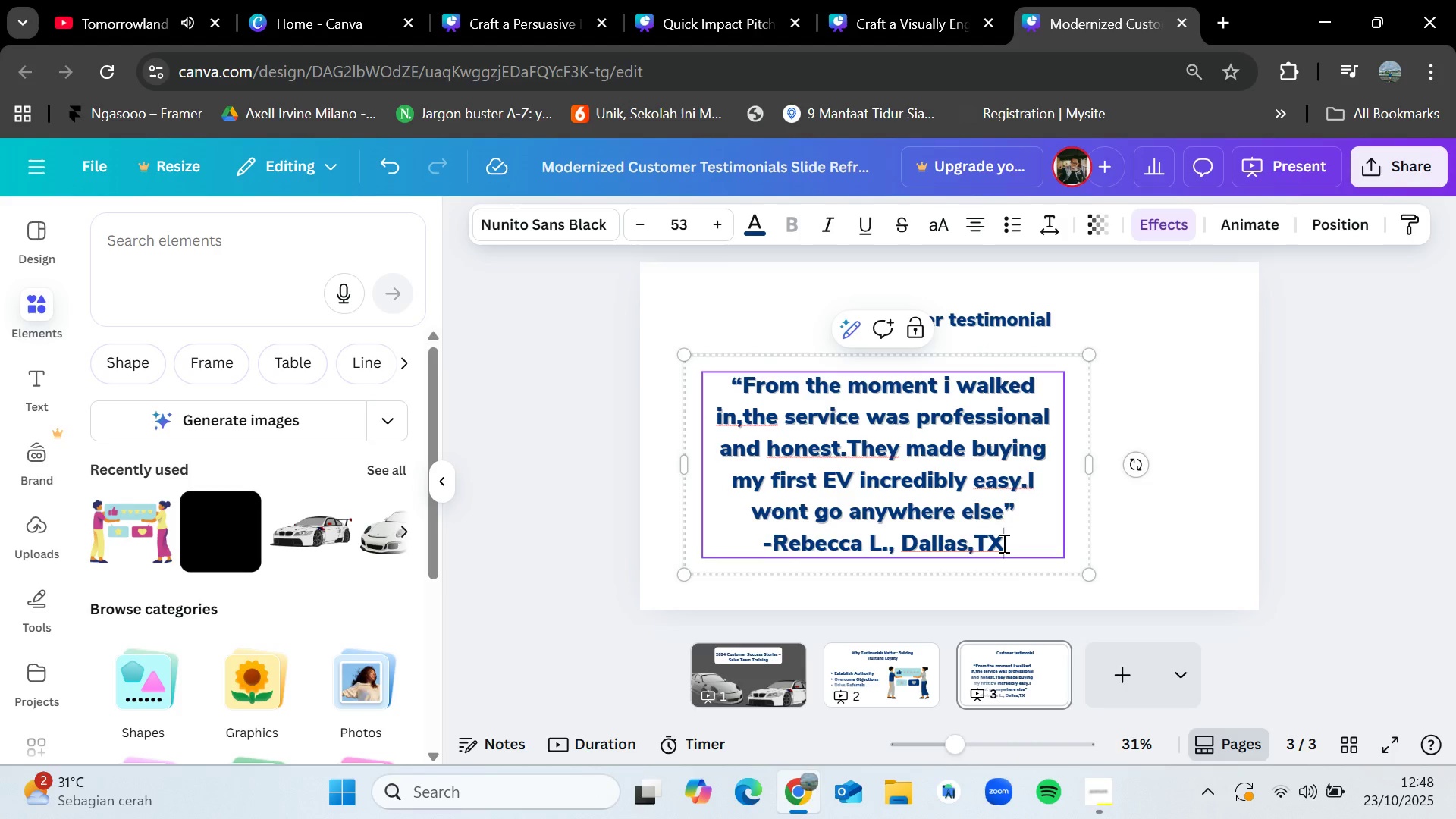 
key(Minus)
 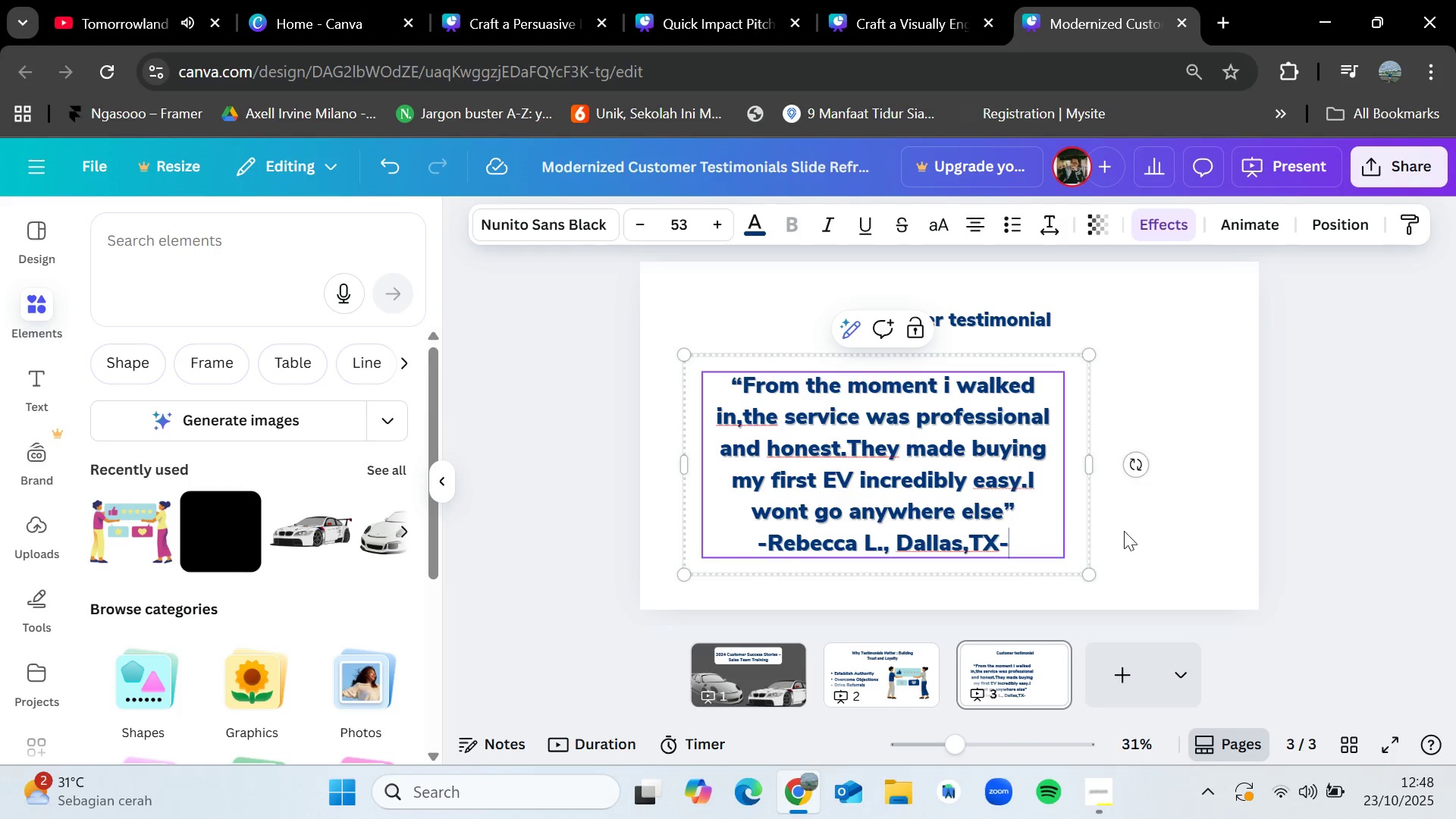 
left_click([1164, 523])
 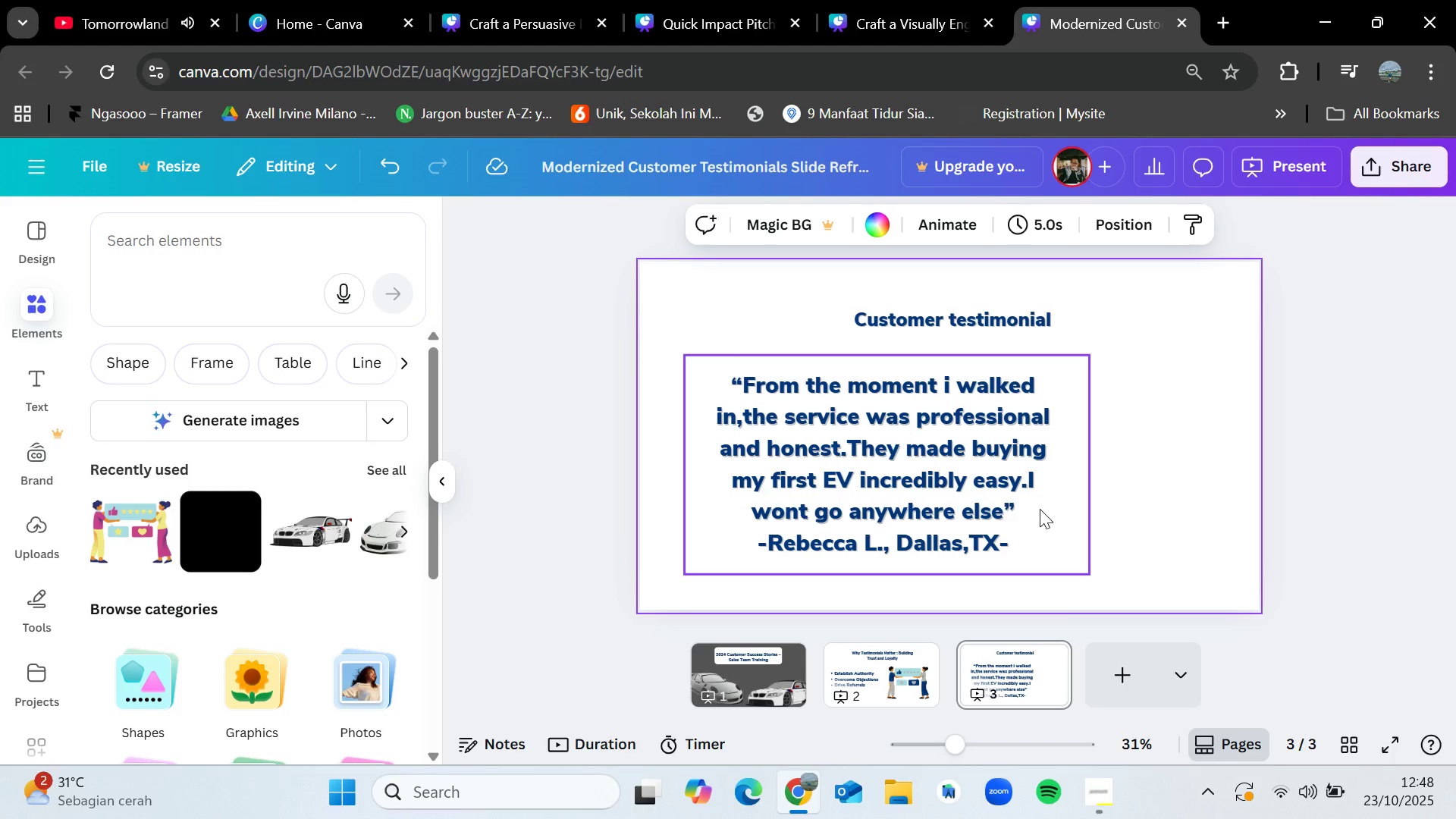 
left_click([939, 475])
 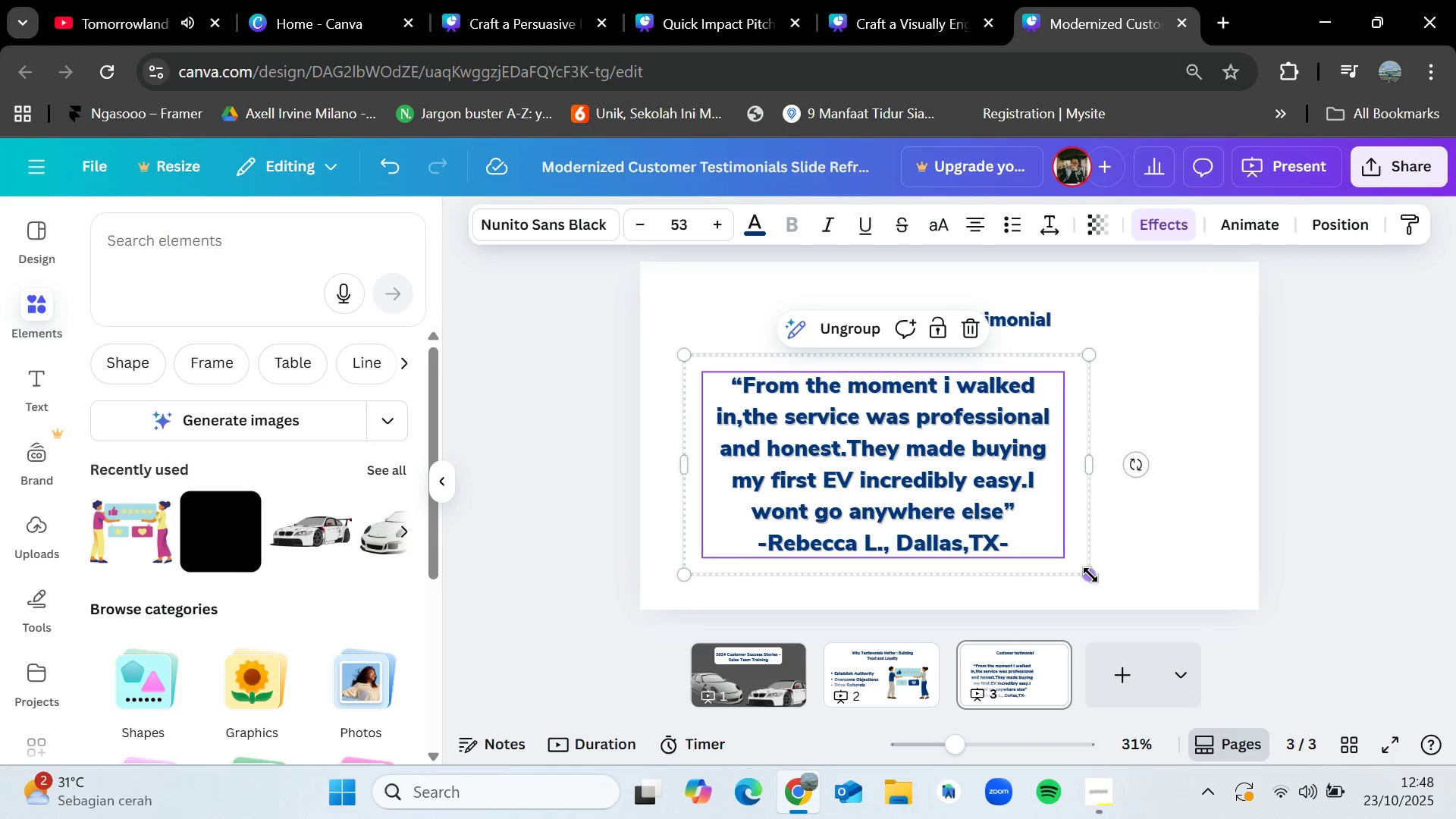 
left_click_drag(start_coordinate=[1090, 575], to_coordinate=[977, 516])
 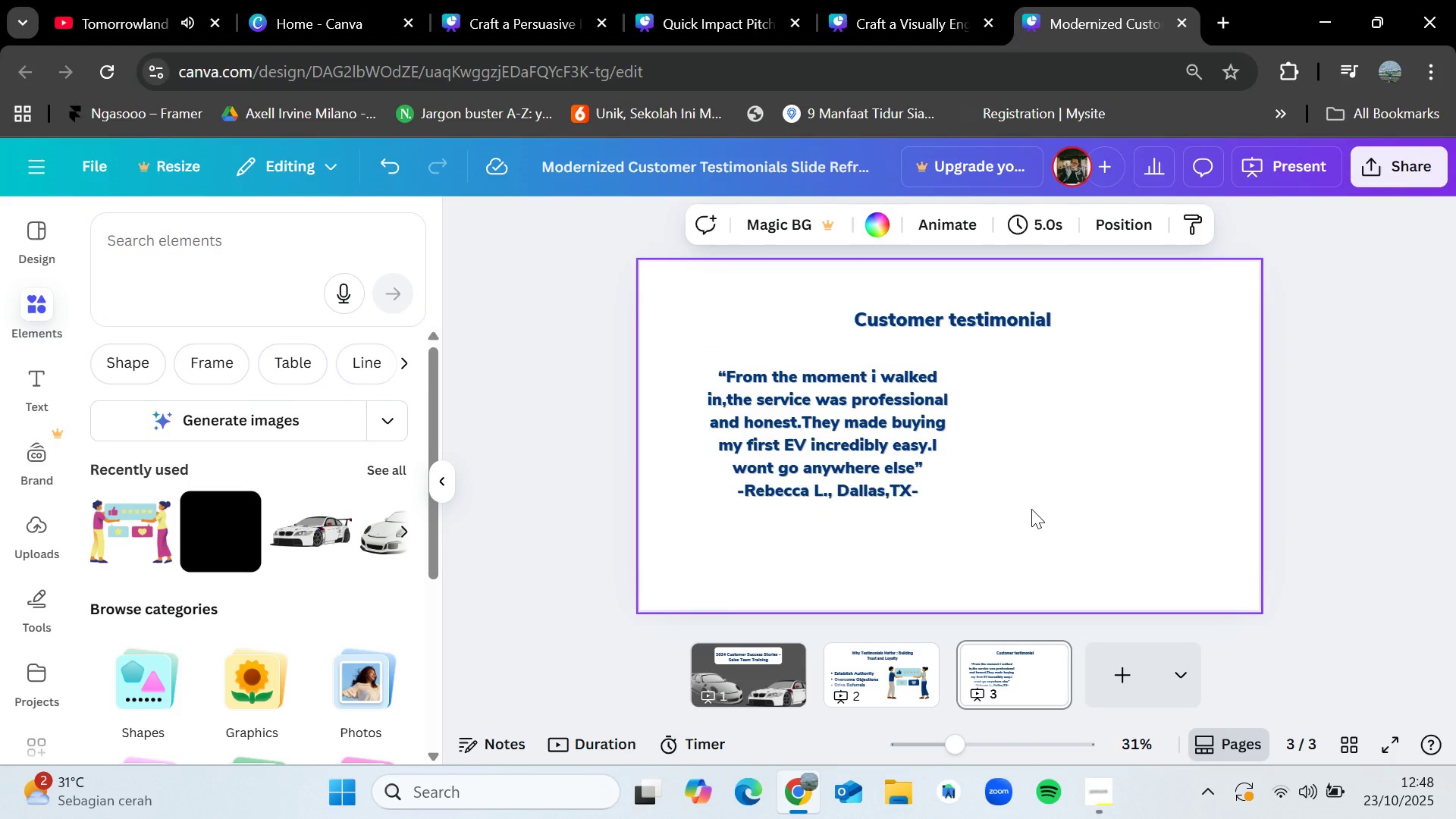 
wait(12.39)
 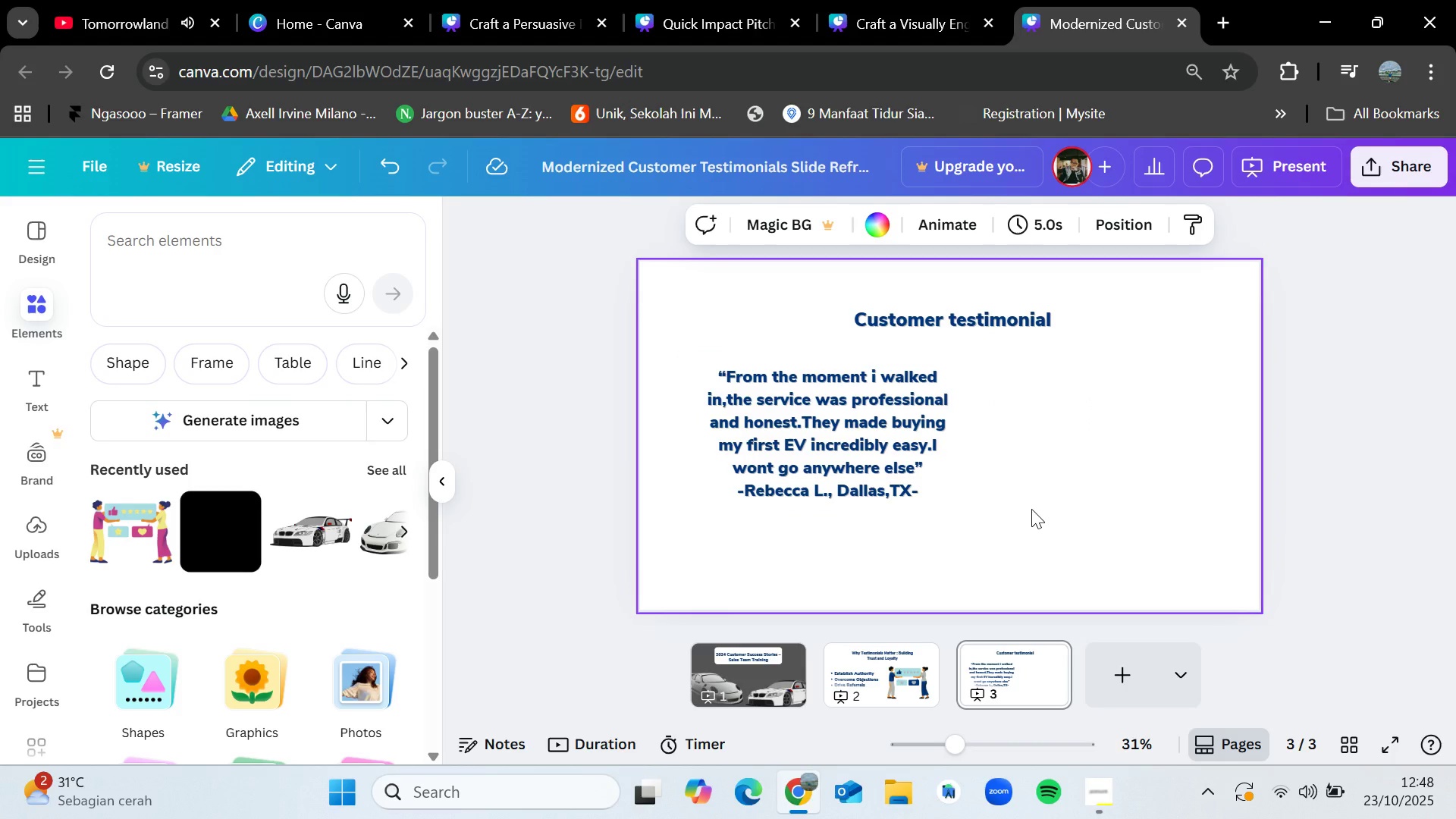 
left_click([180, 249])
 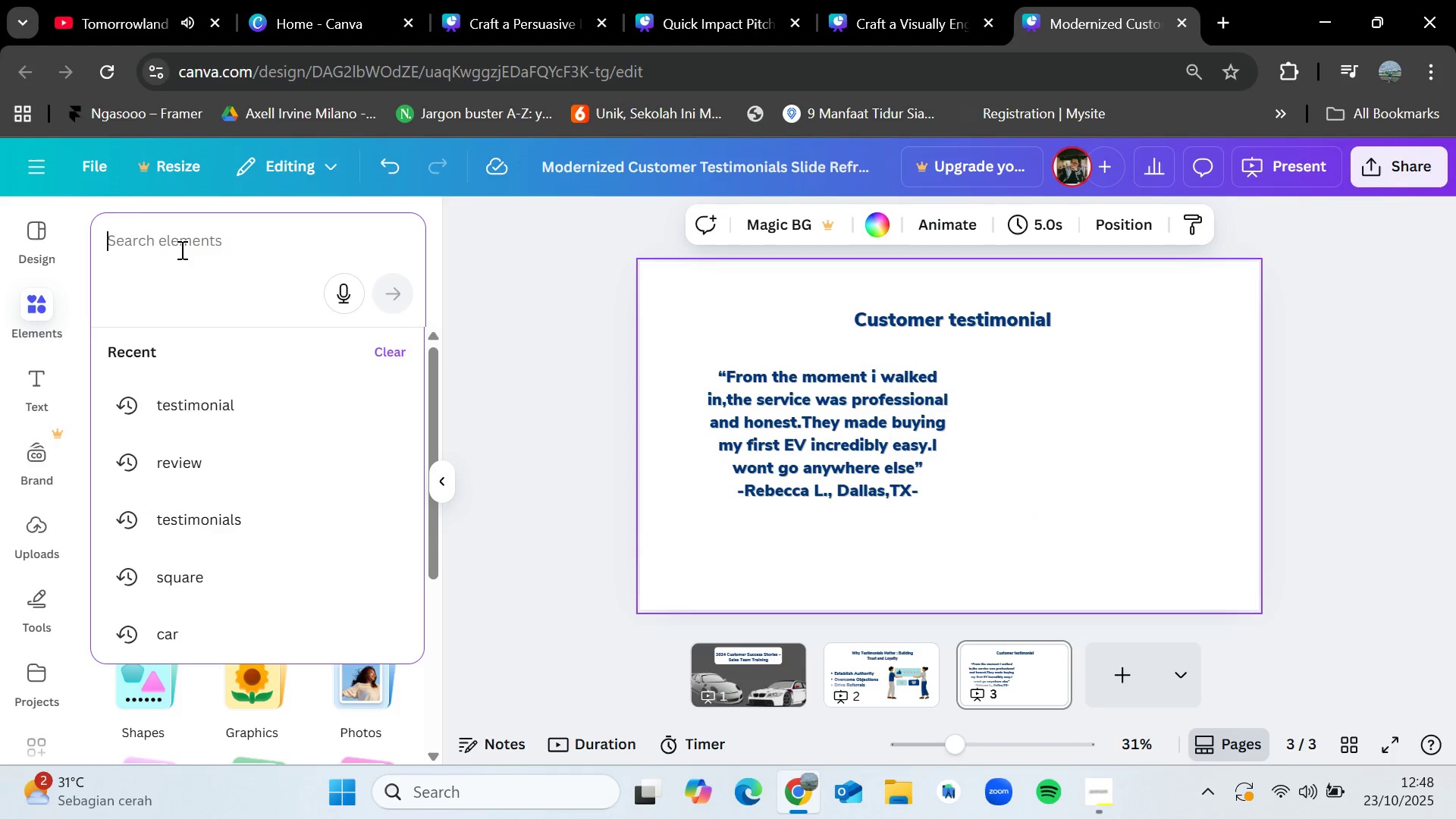 
type(women)
 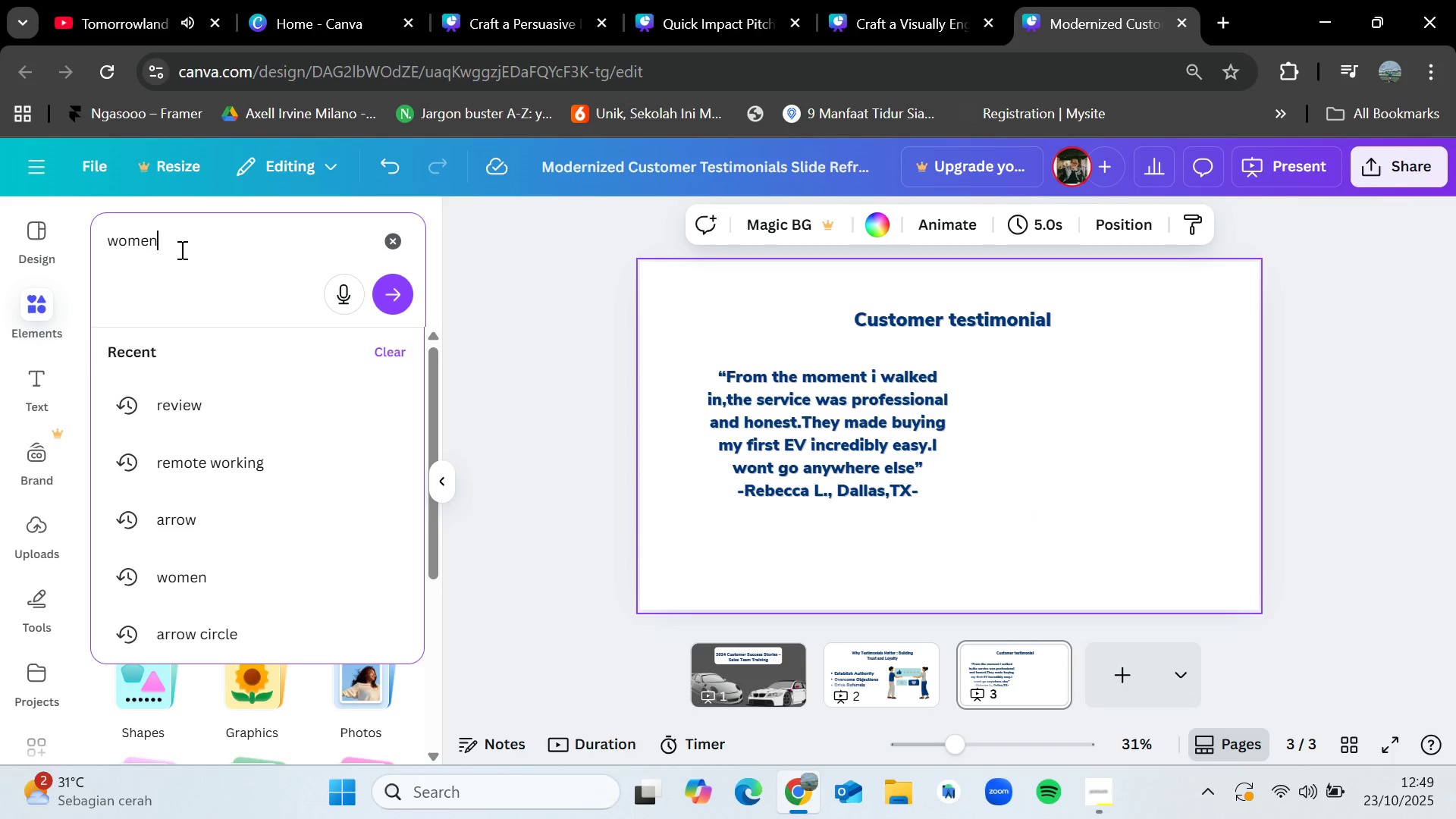 
key(Enter)
 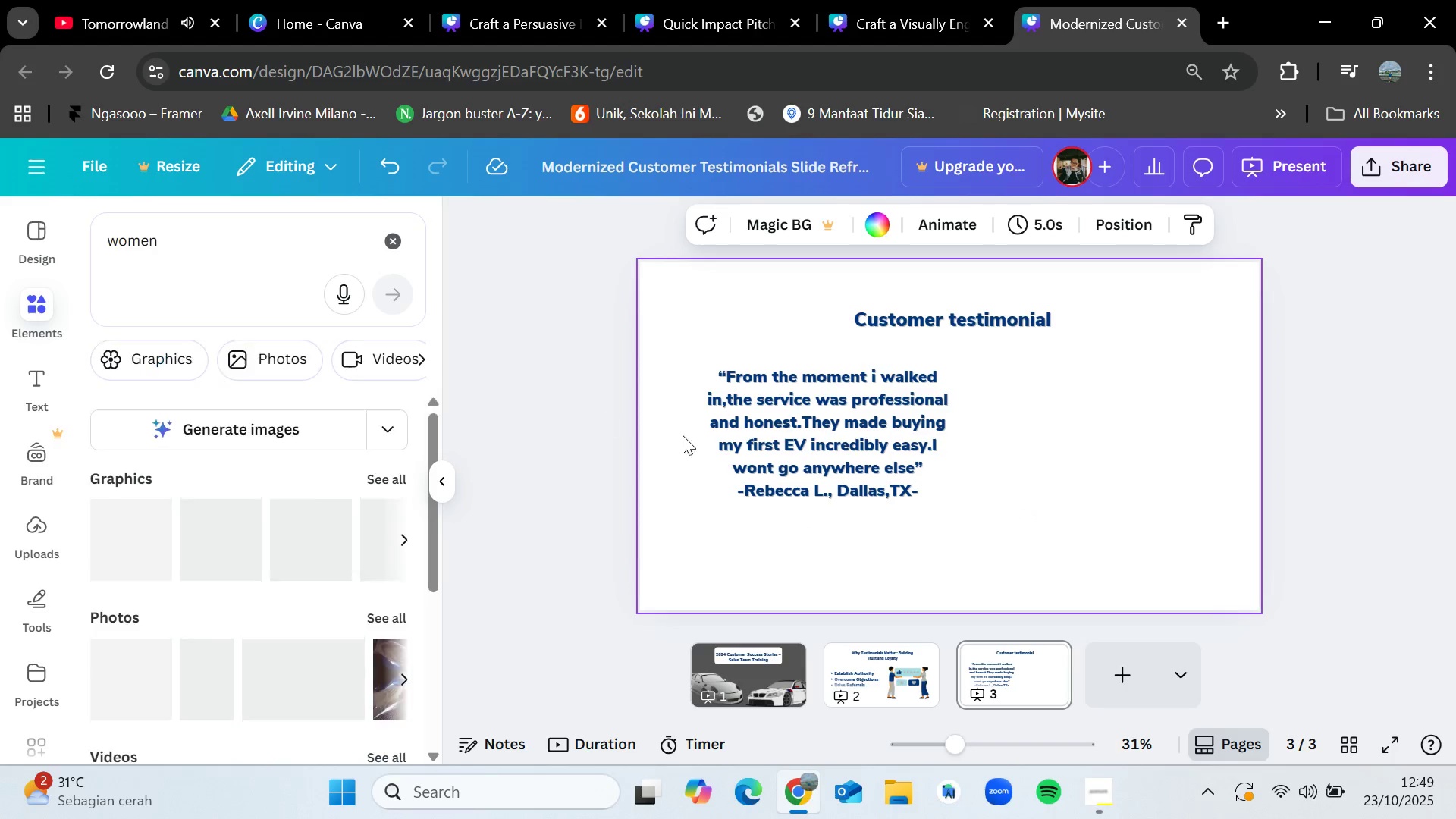 
left_click_drag(start_coordinate=[837, 448], to_coordinate=[1149, 460])
 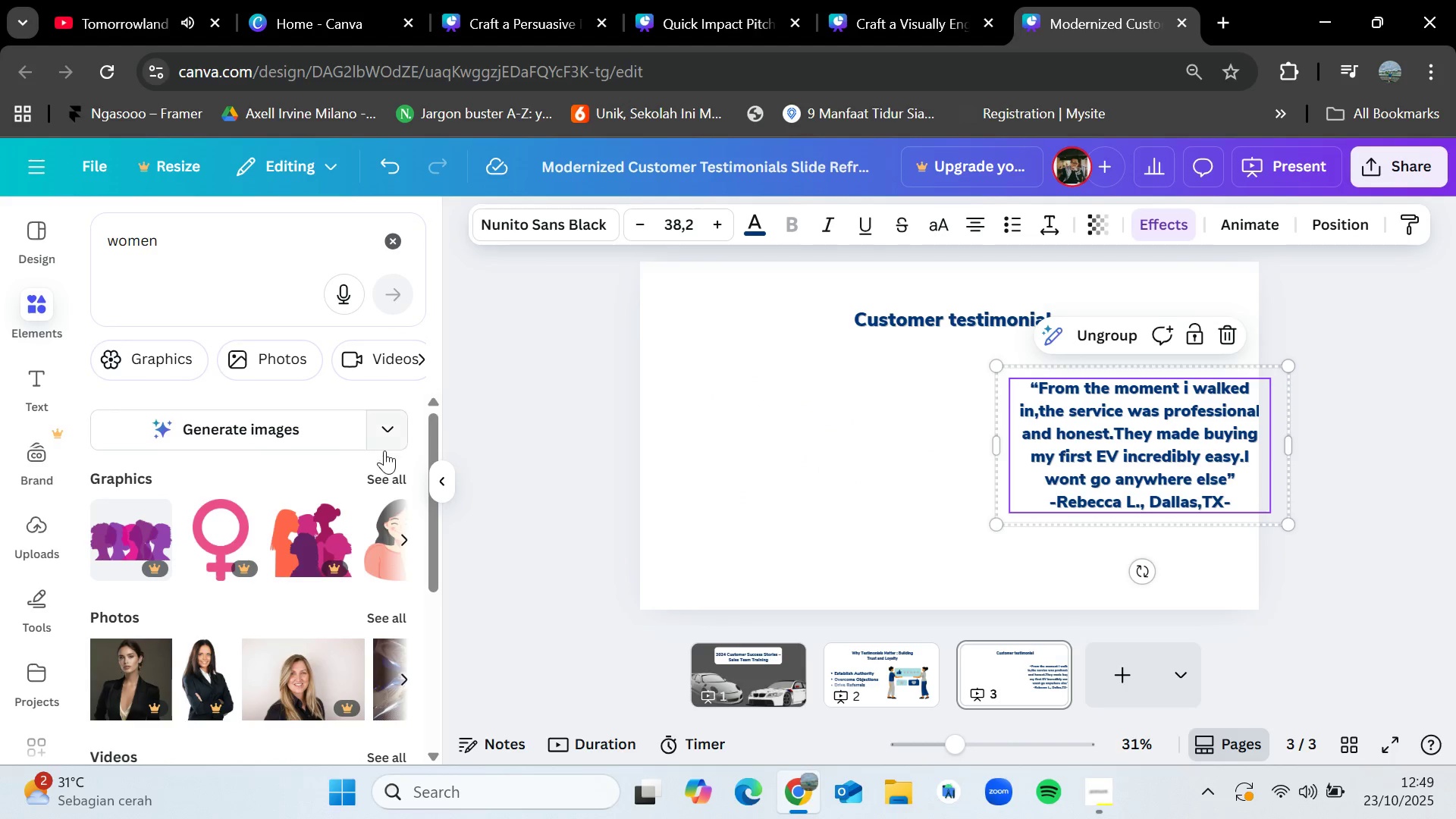 
left_click([385, 473])
 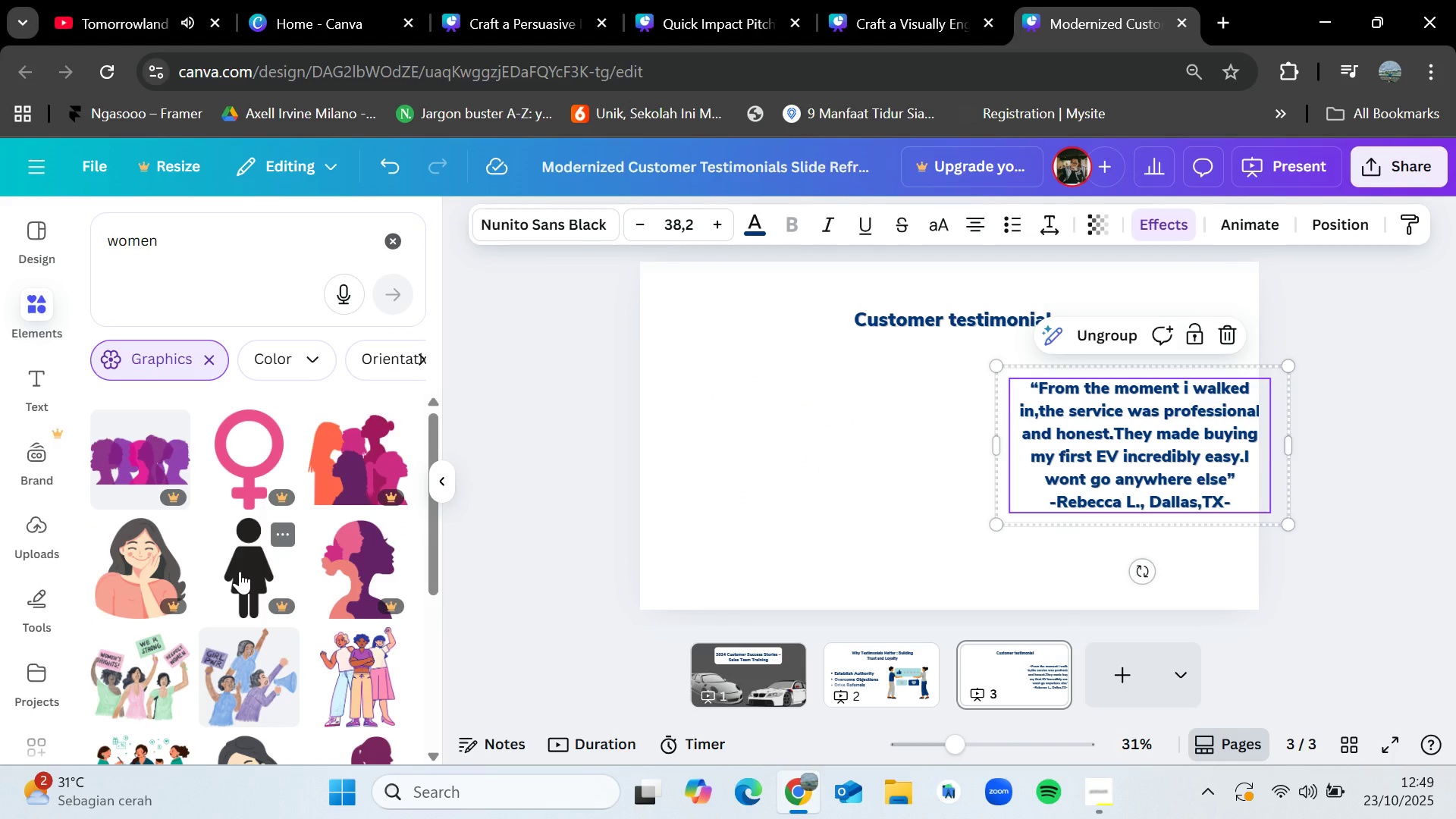 
scroll: coordinate [235, 568], scroll_direction: down, amount: 5.0
 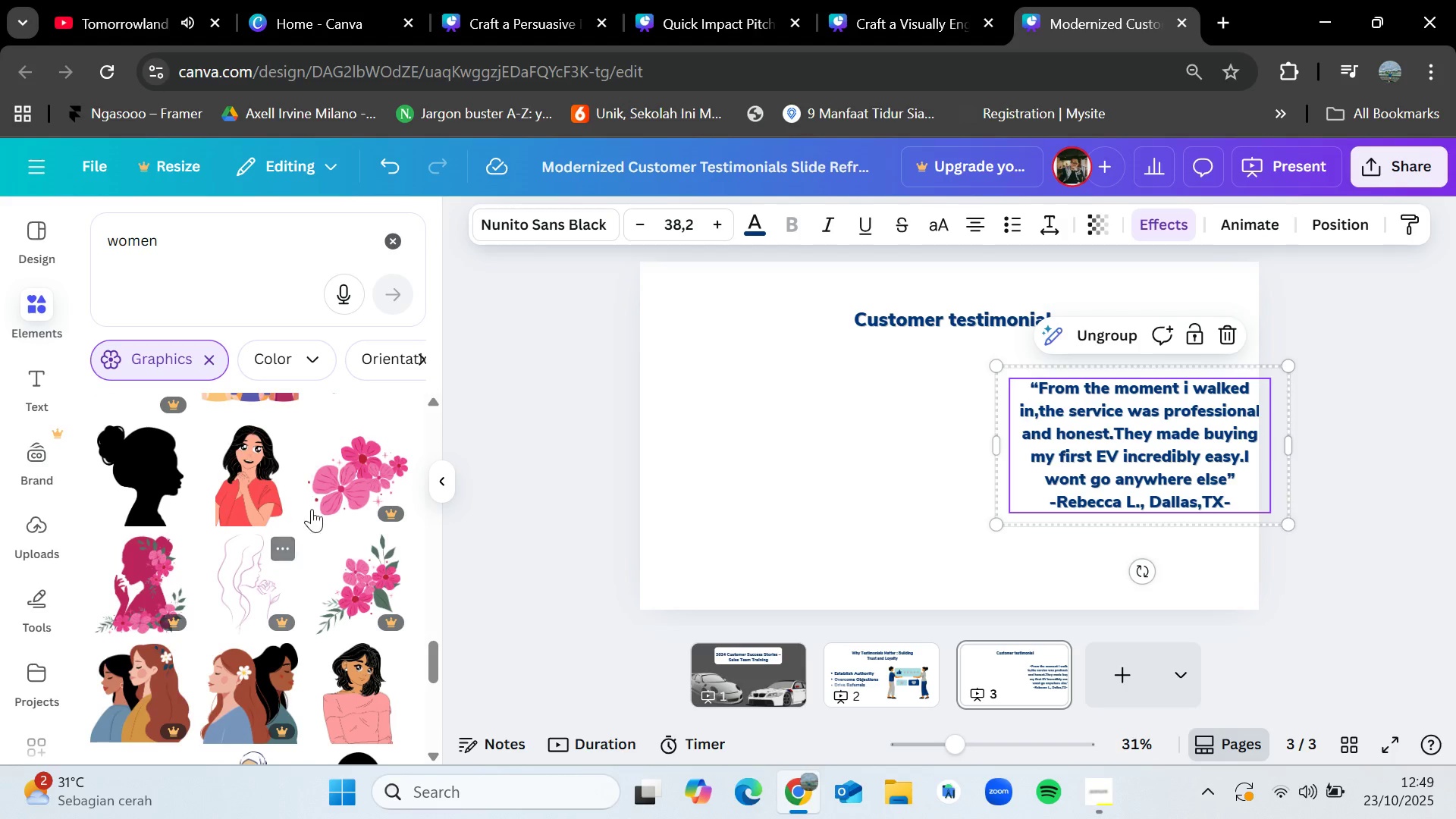 
left_click_drag(start_coordinate=[252, 485], to_coordinate=[739, 453])
 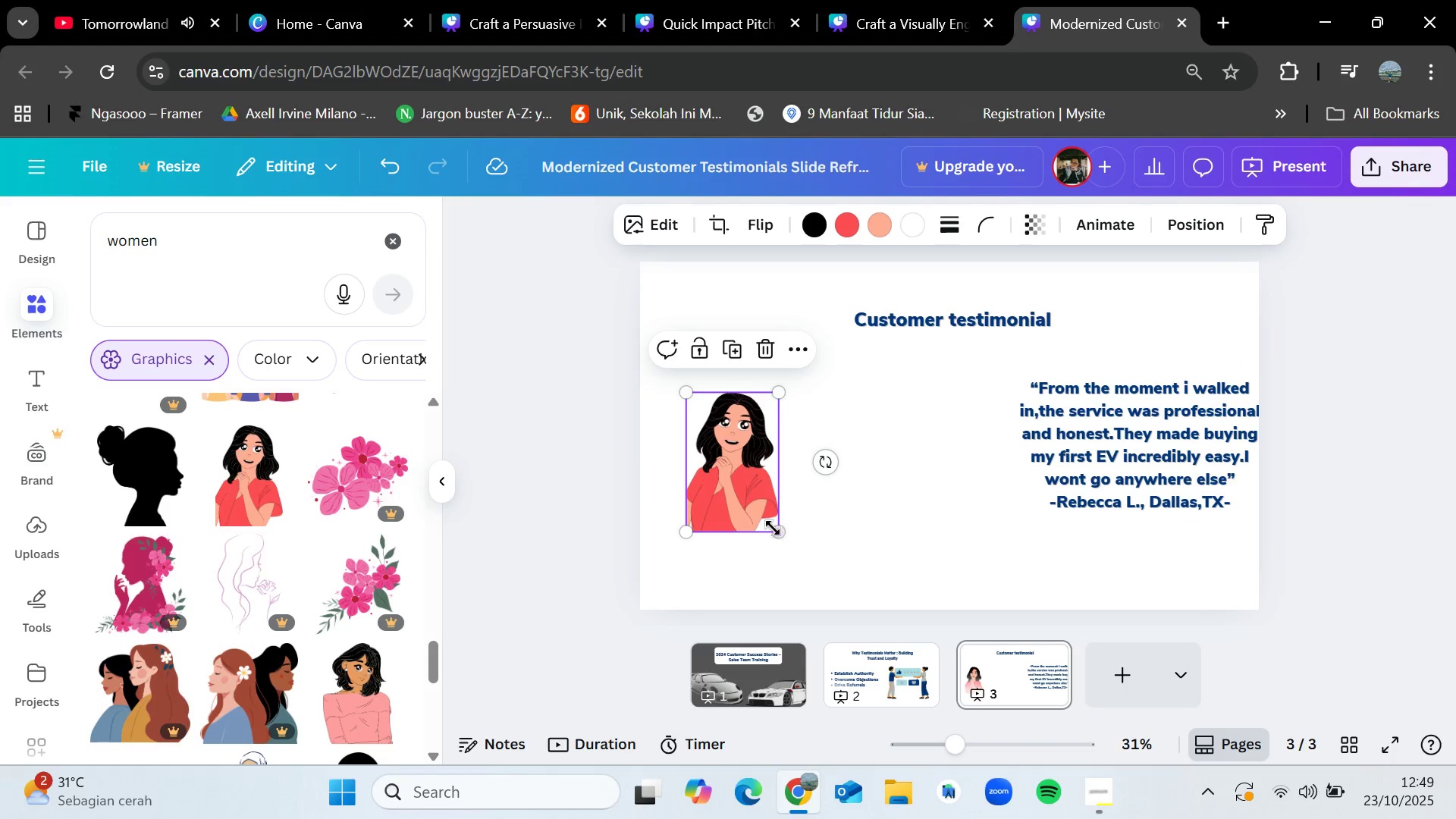 
left_click_drag(start_coordinate=[778, 528], to_coordinate=[876, 591])
 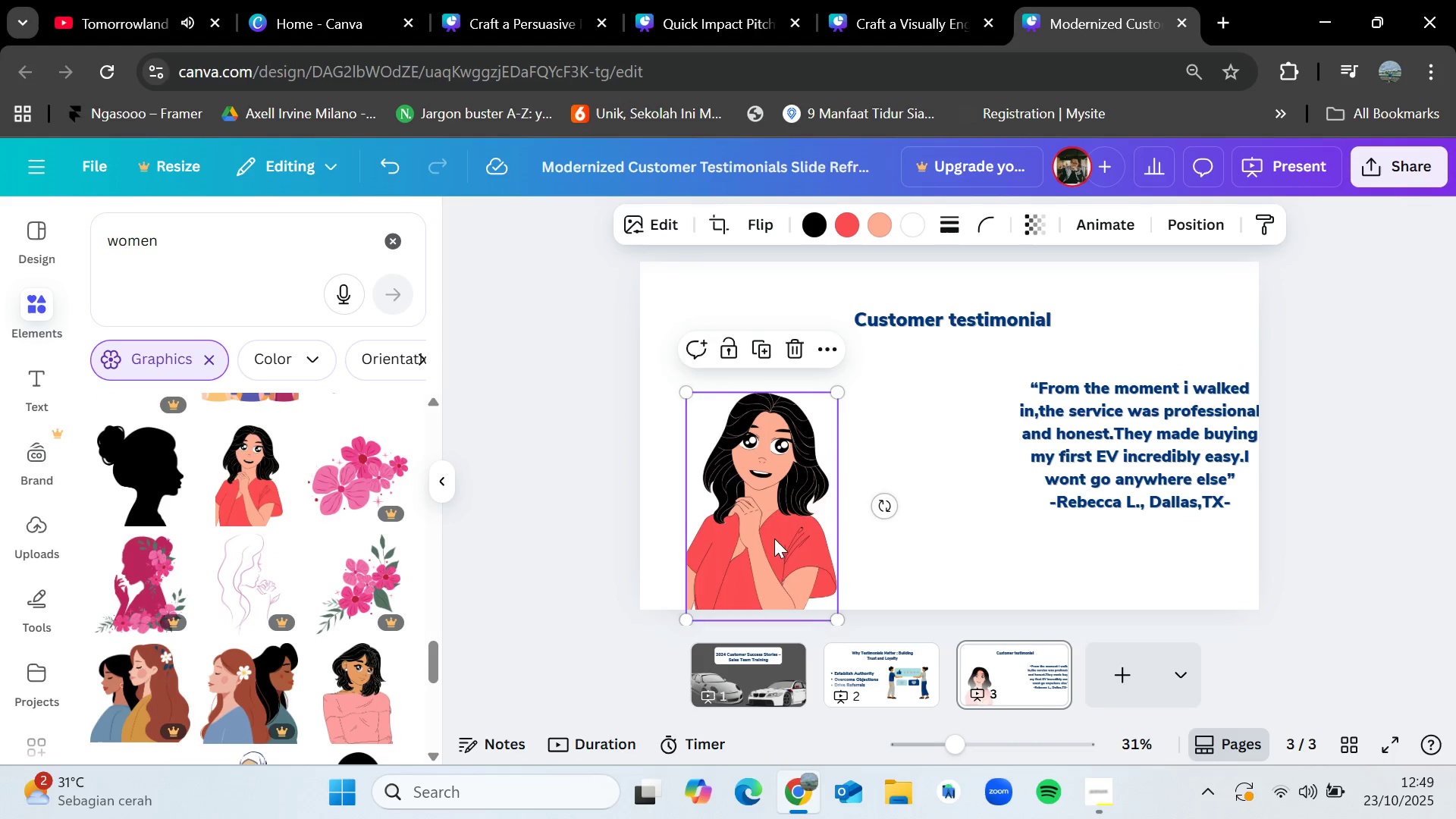 
left_click_drag(start_coordinate=[774, 538], to_coordinate=[774, 518])
 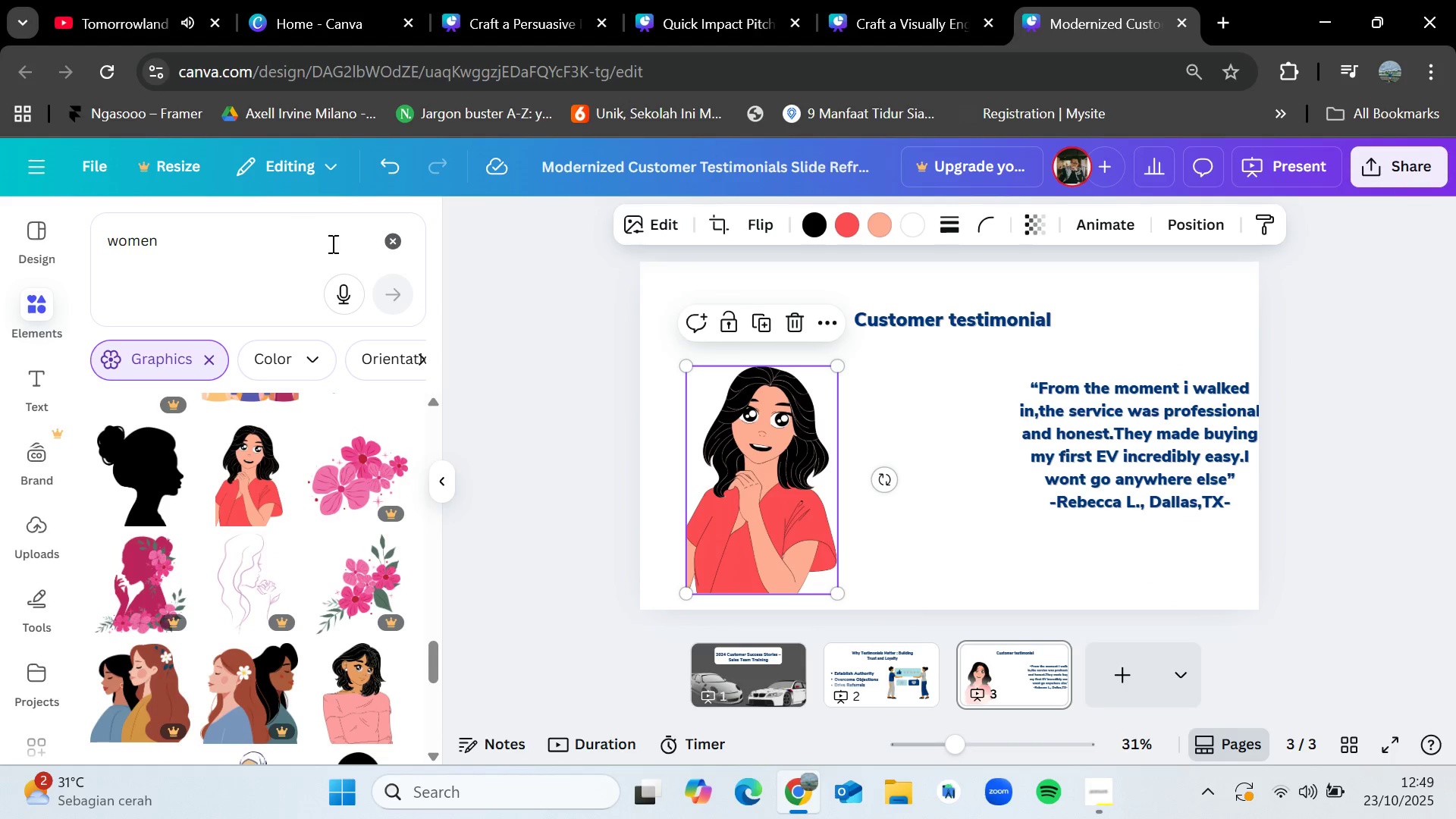 
left_click([394, 242])
 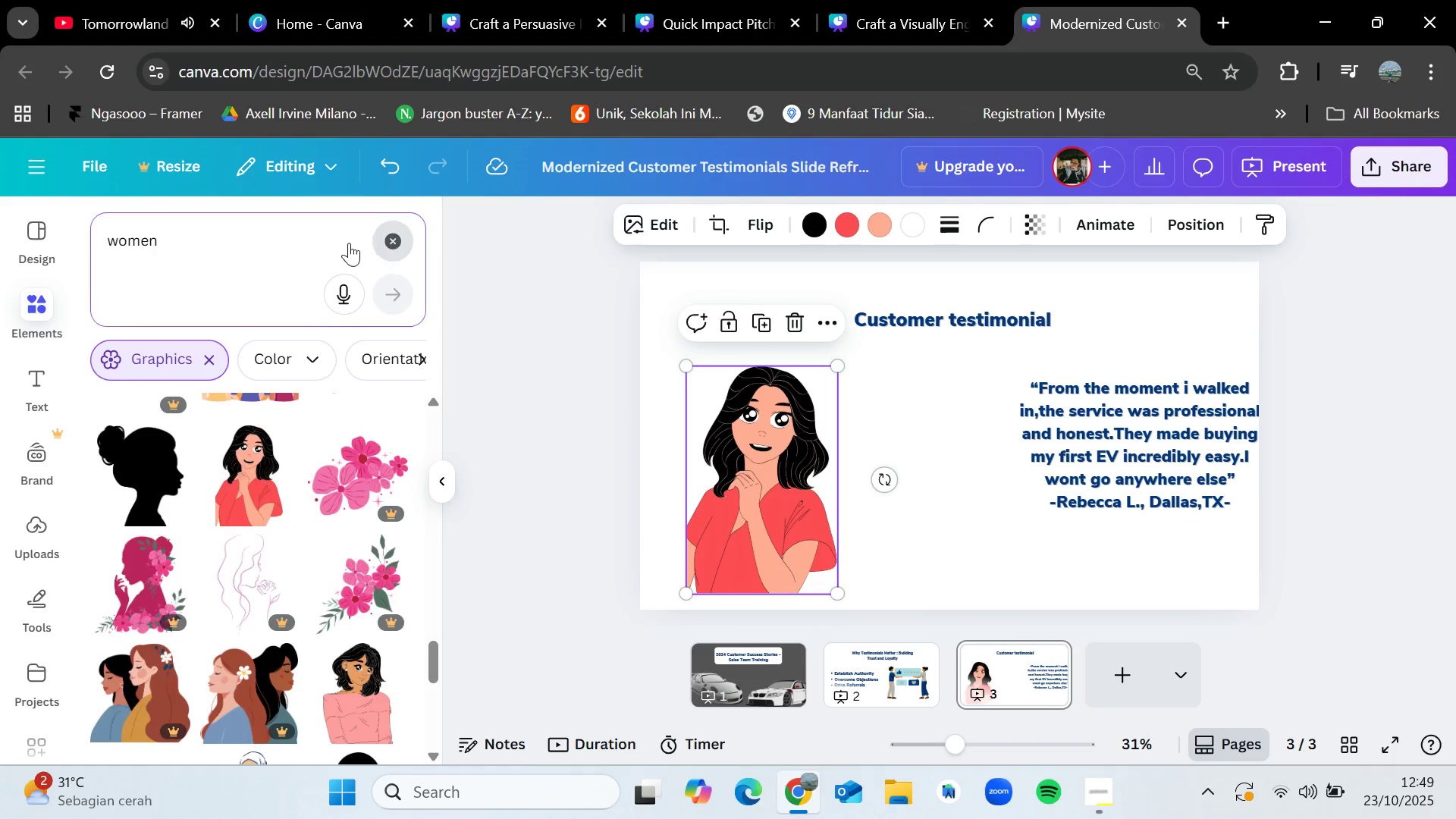 
left_click([315, 238])
 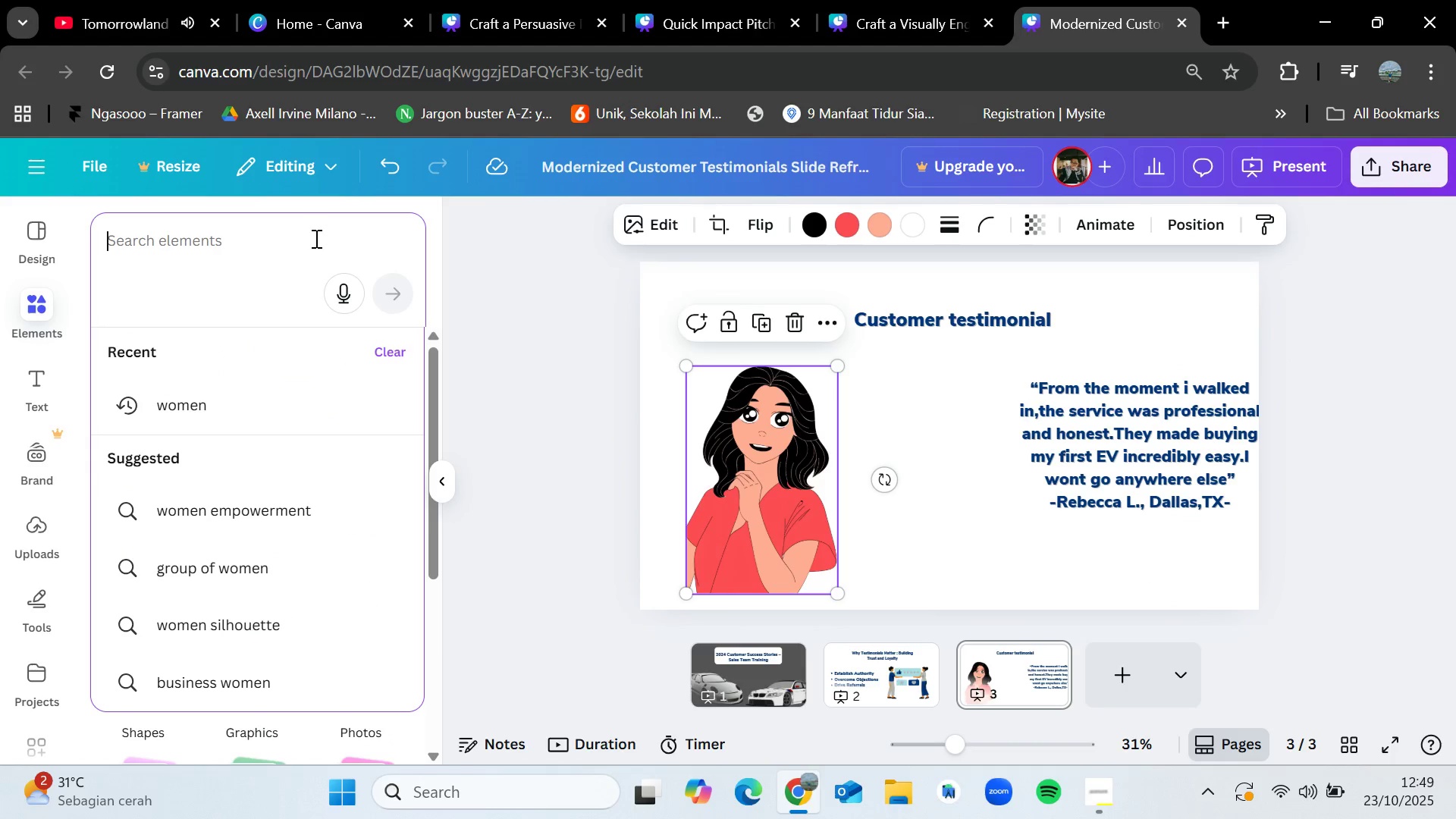 
type(text bpxt)
 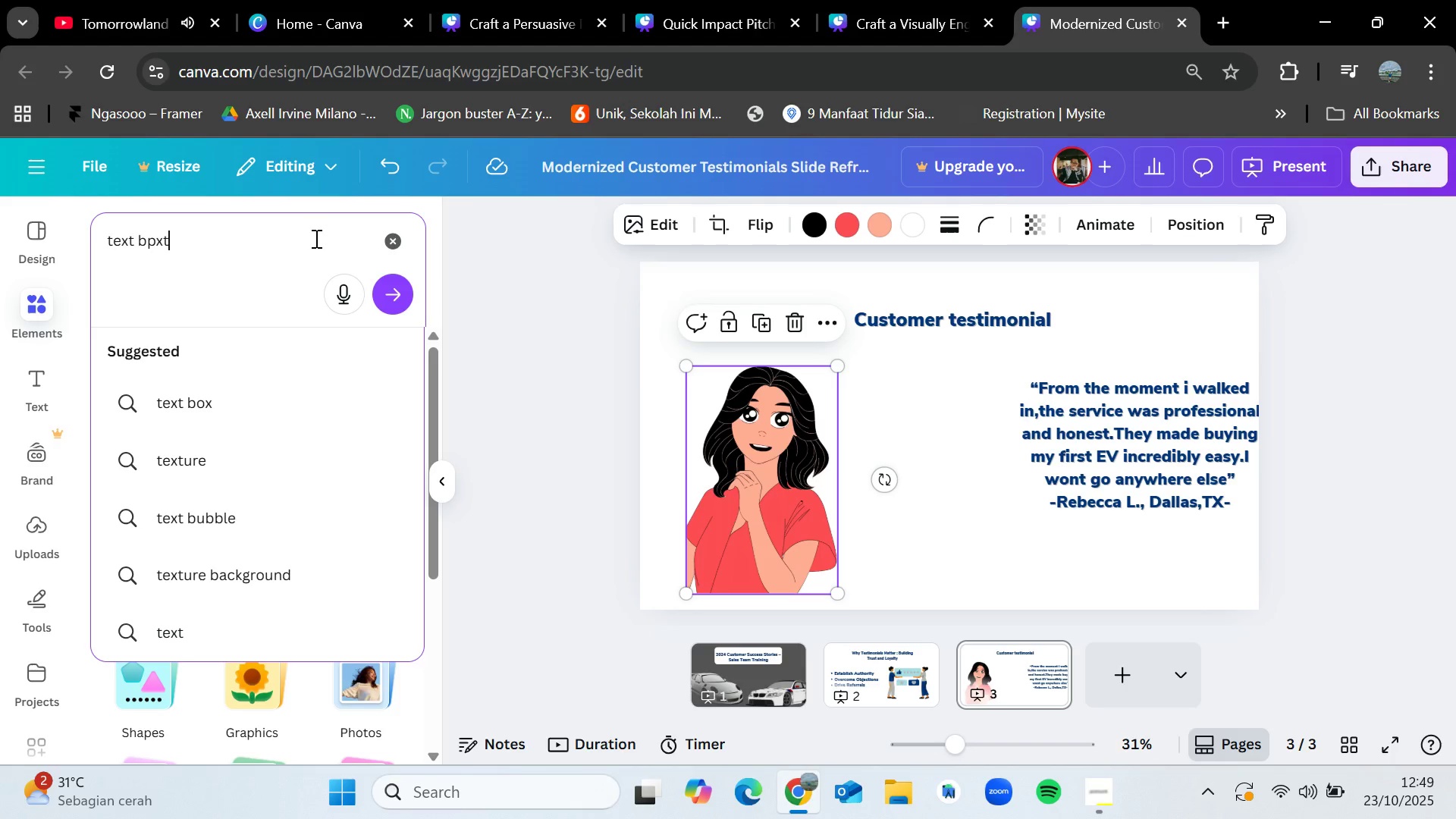 
key(Enter)
 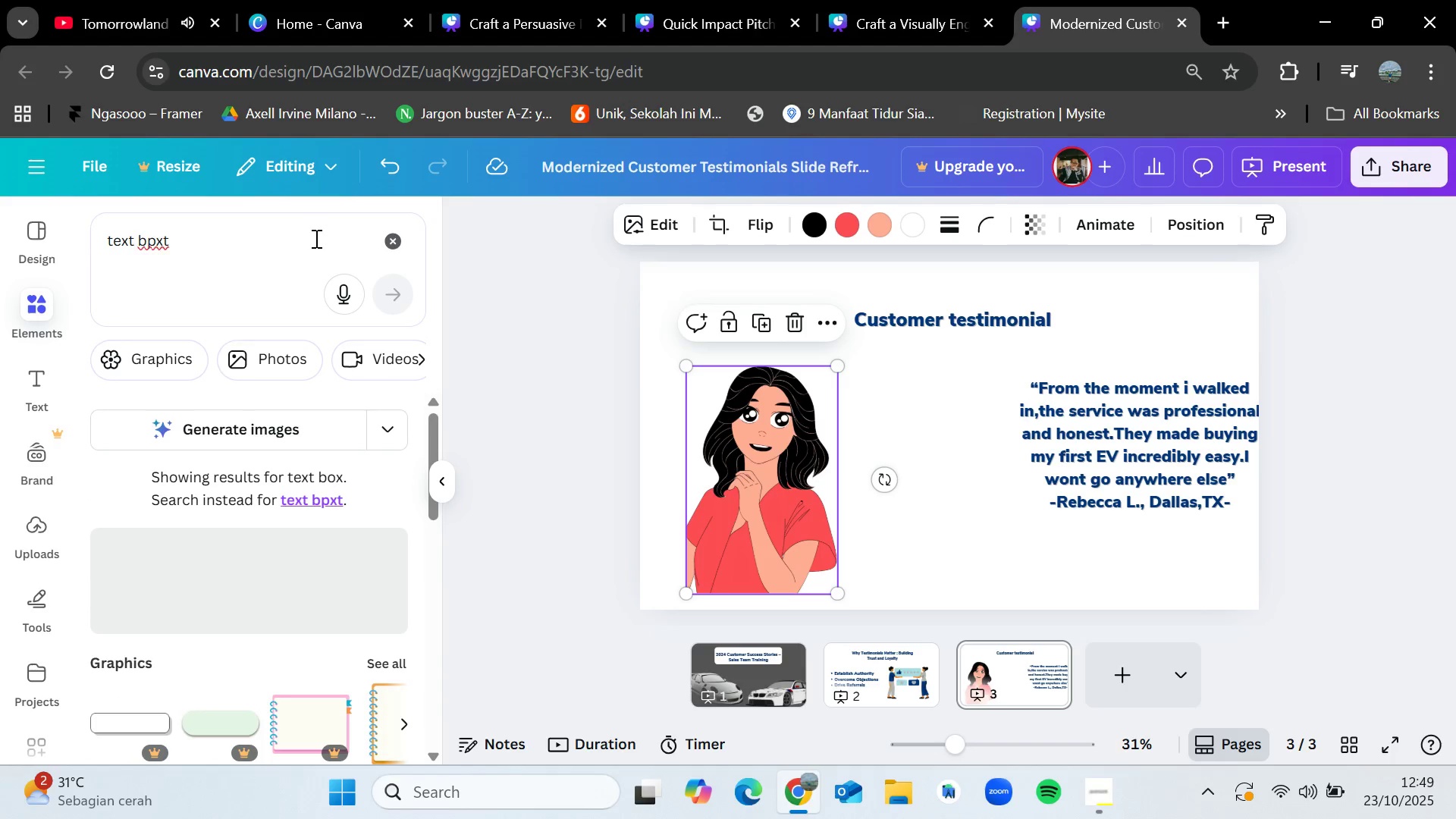 
left_click_drag(start_coordinate=[296, 240], to_coordinate=[138, 239])
 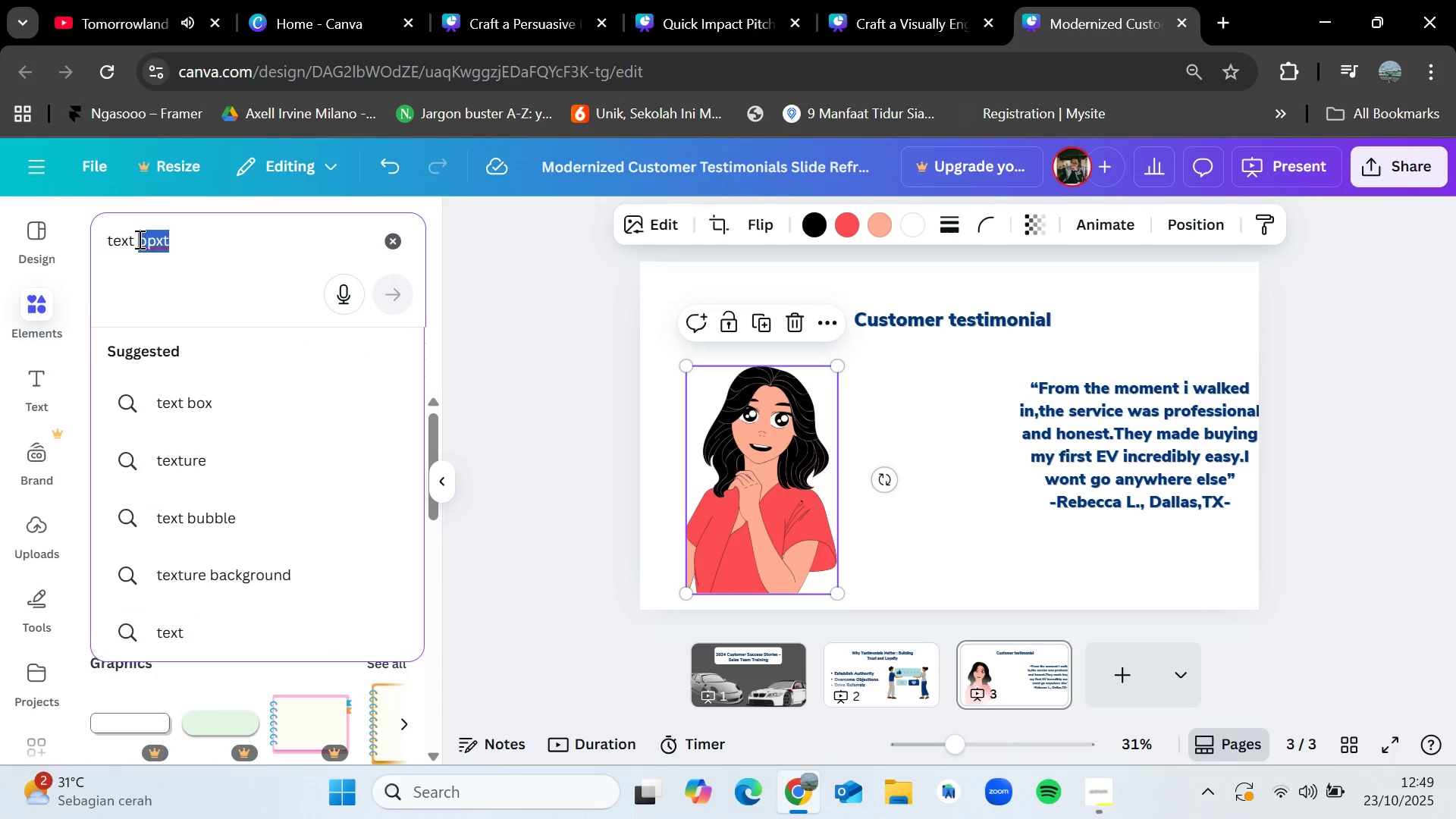 
key(Backspace)
type(box)
 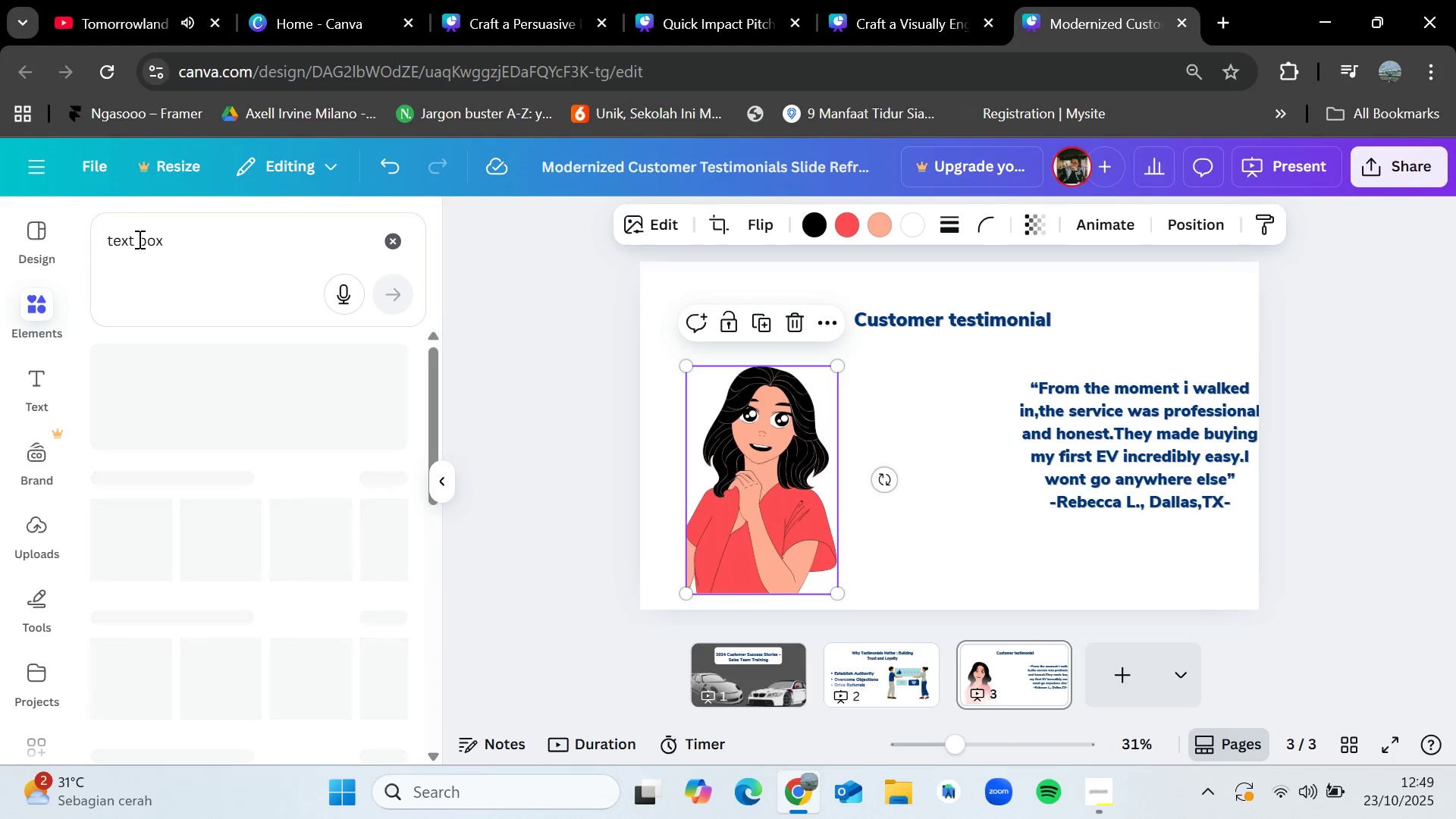 
key(Enter)
 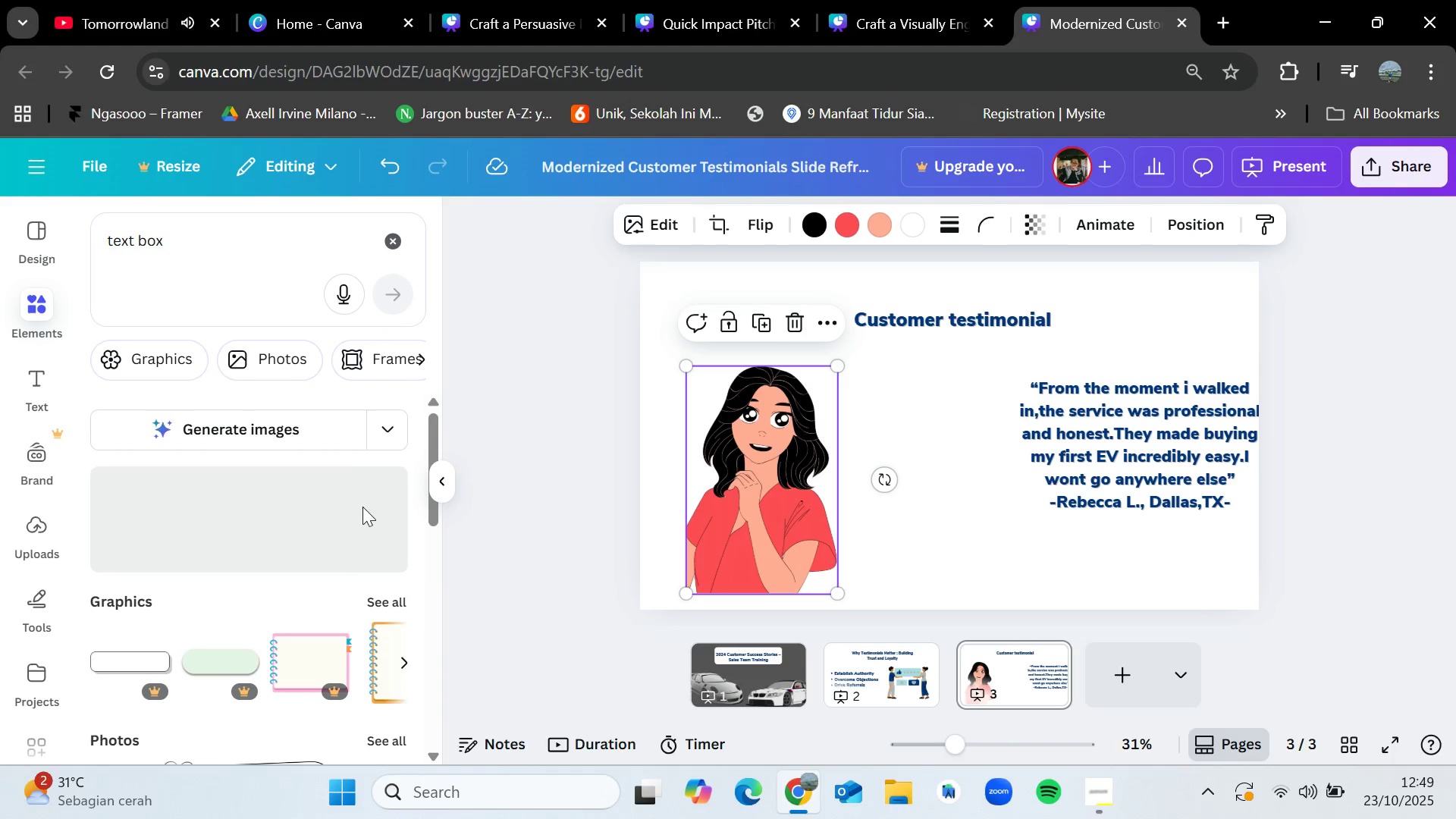 
left_click([383, 597])
 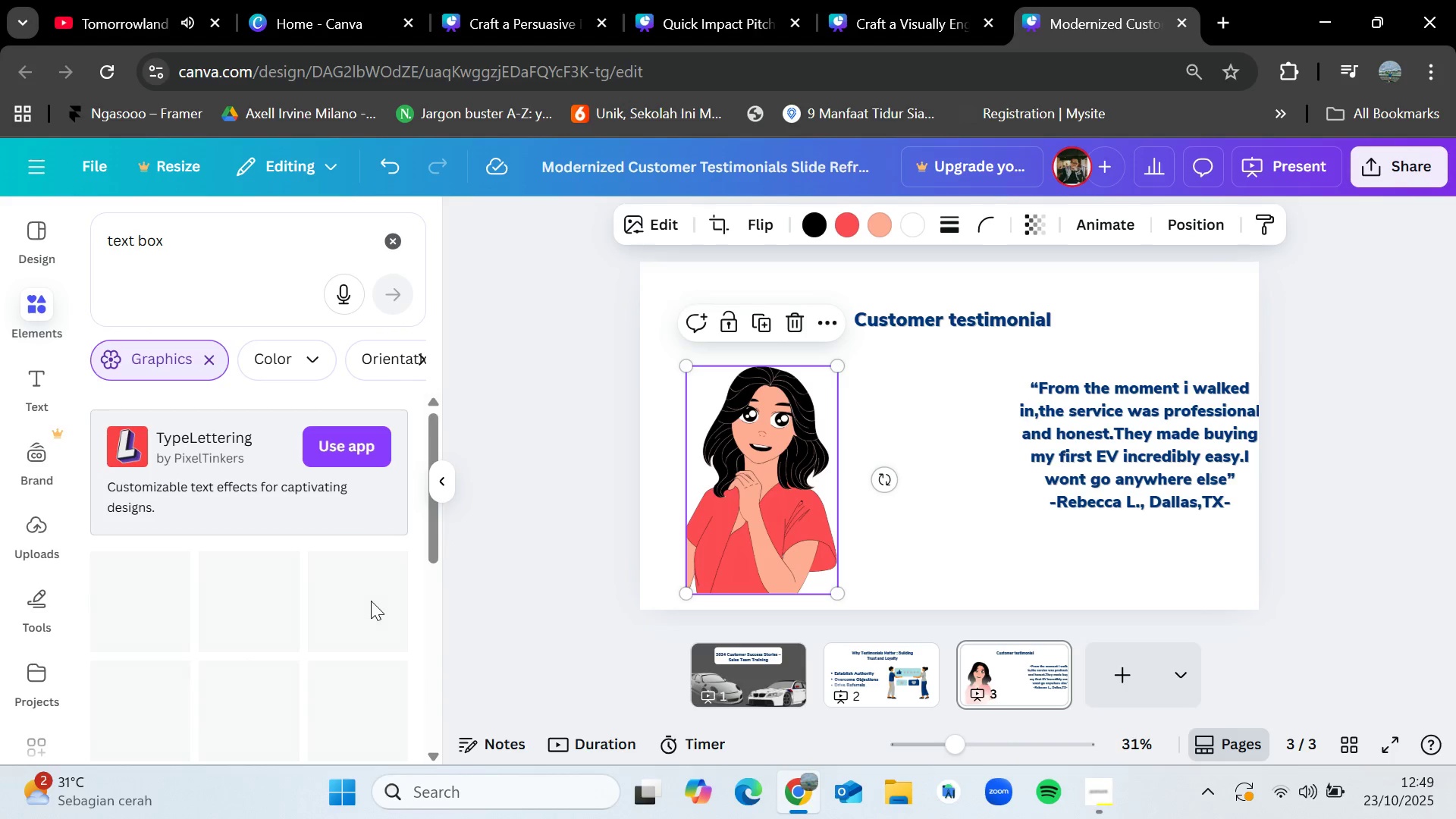 
scroll: coordinate [344, 583], scroll_direction: down, amount: 7.0
 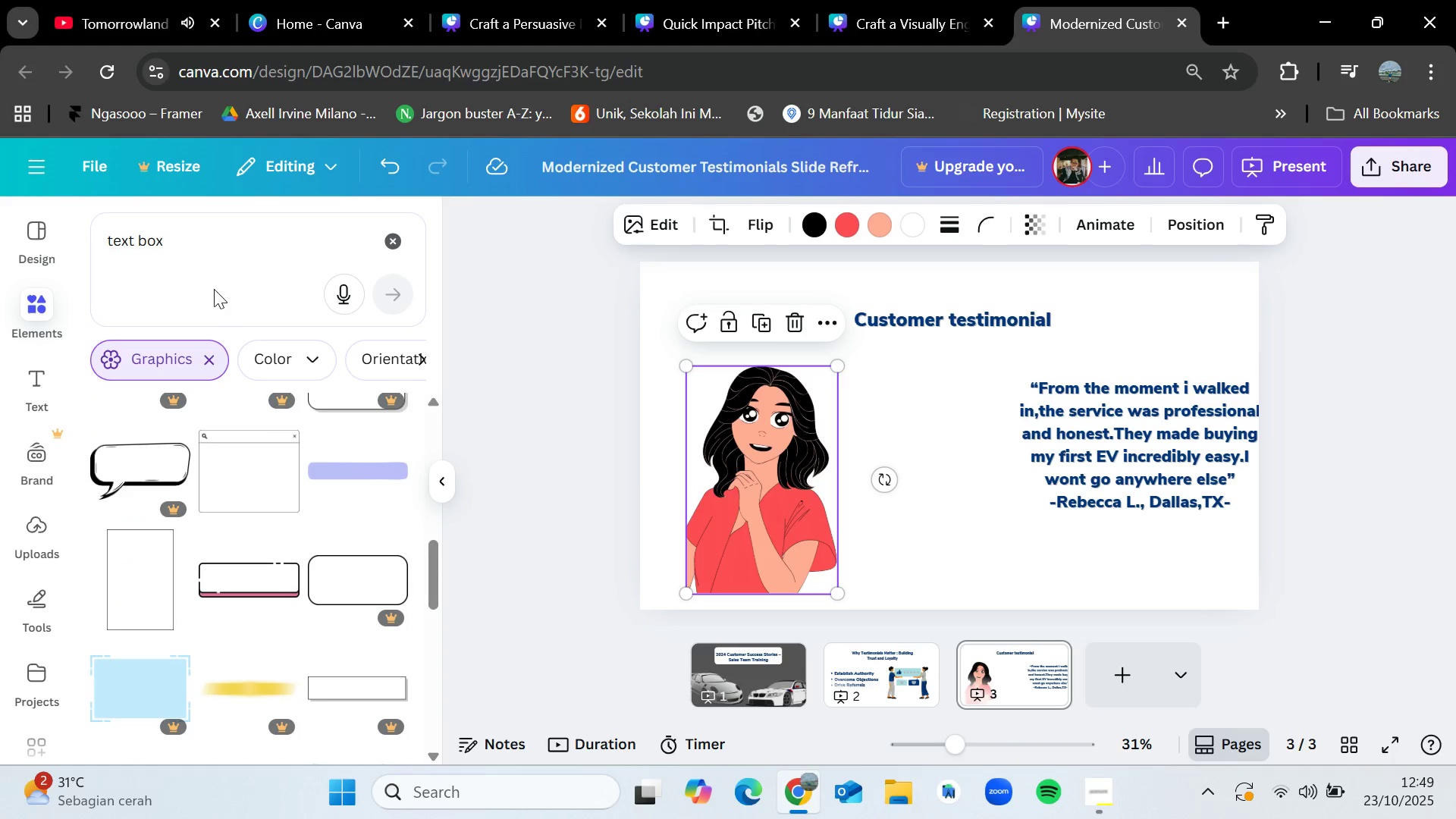 
left_click_drag(start_coordinate=[206, 248], to_coordinate=[42, 239])
 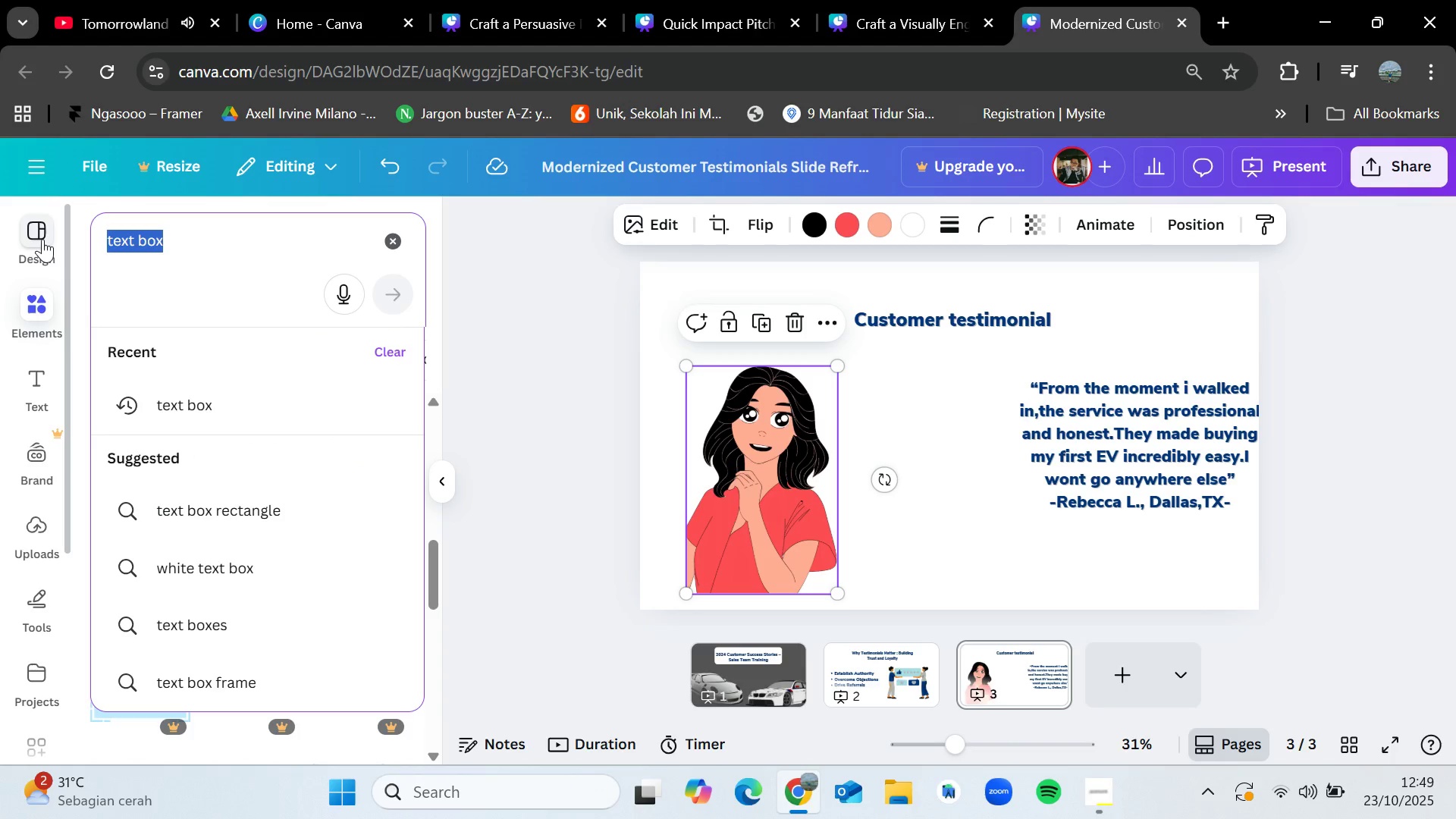 
key(Backspace)
type(text comic)
 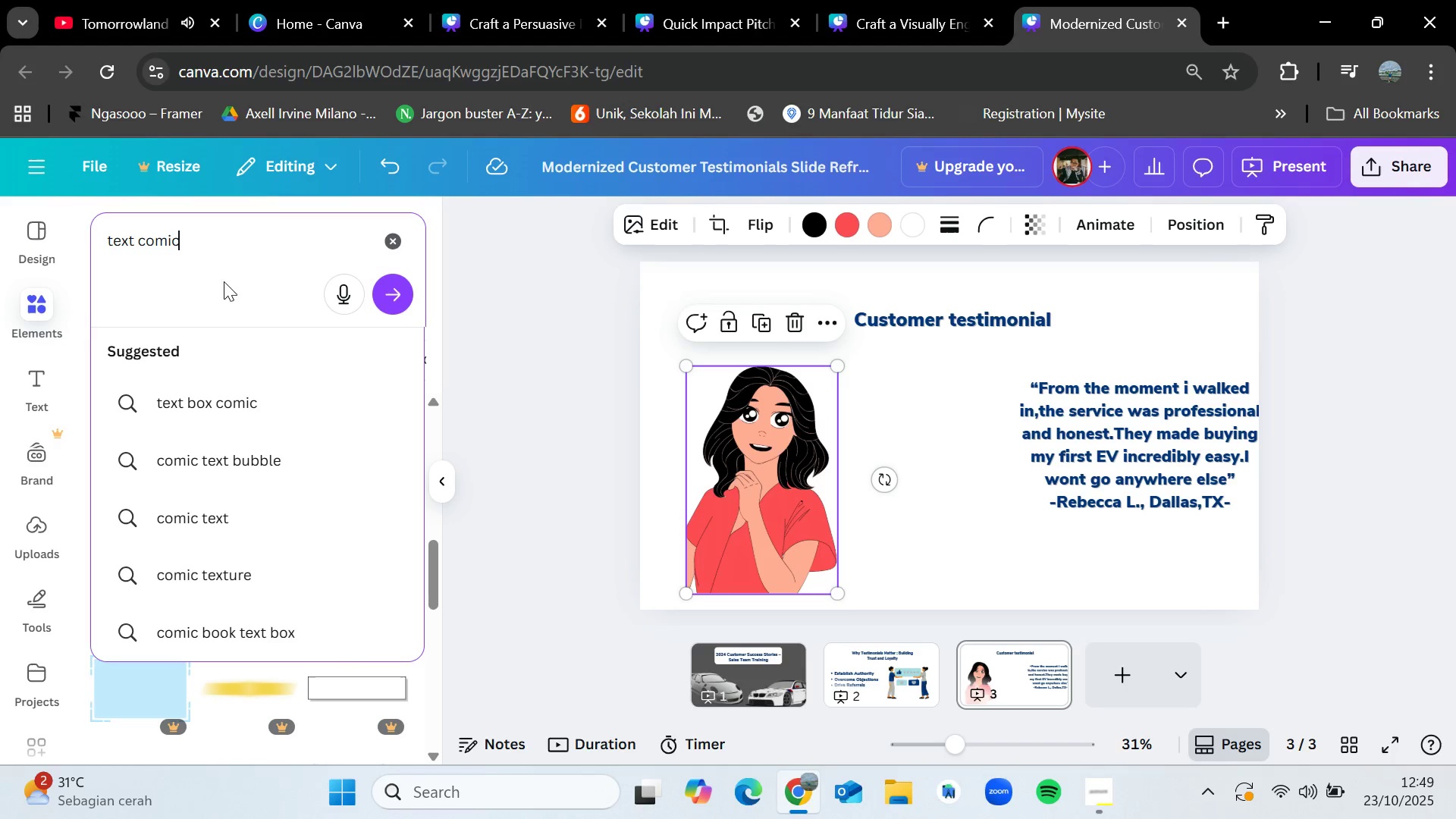 
left_click([240, 447])
 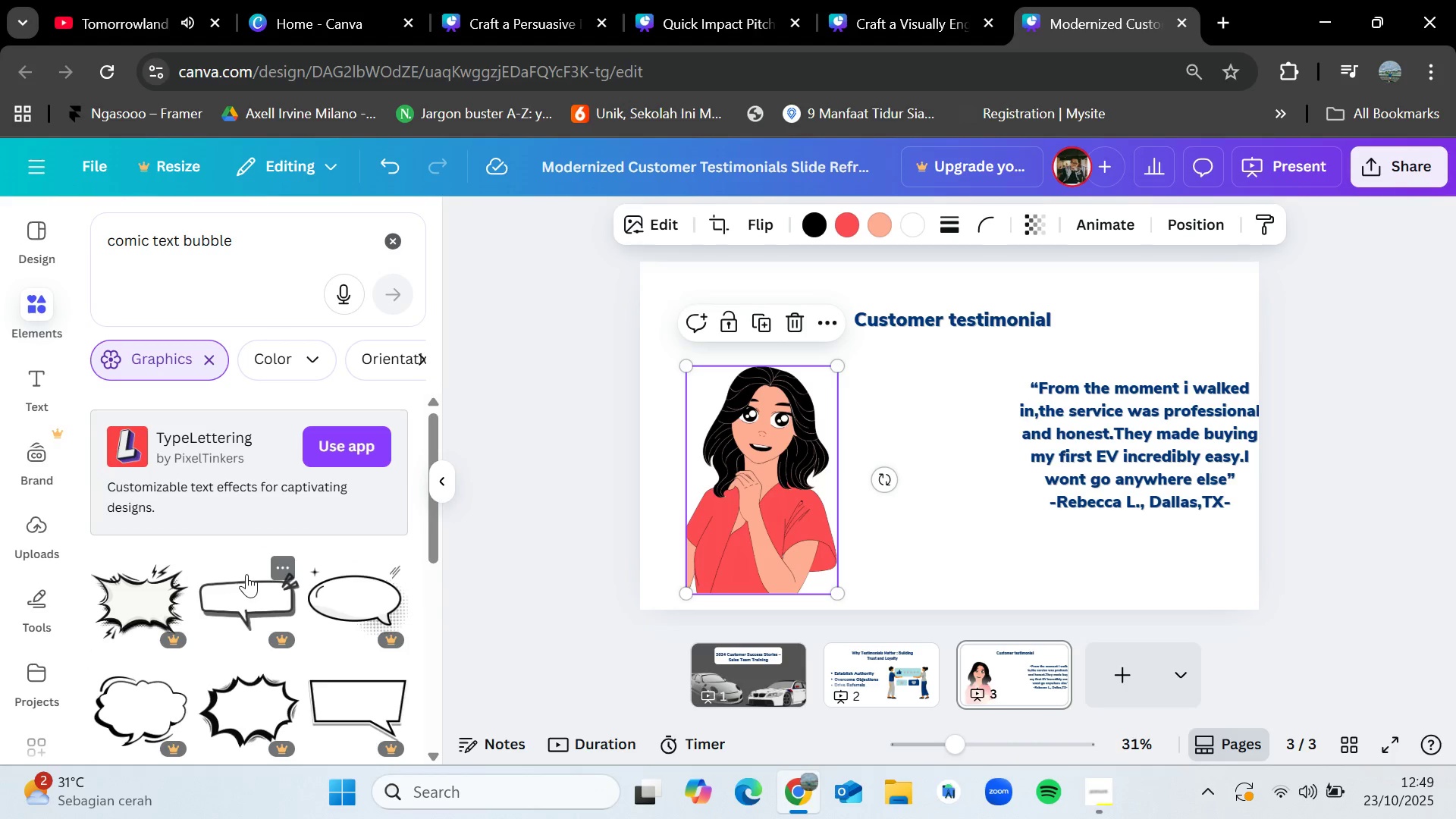 
scroll: coordinate [215, 658], scroll_direction: down, amount: 4.0
 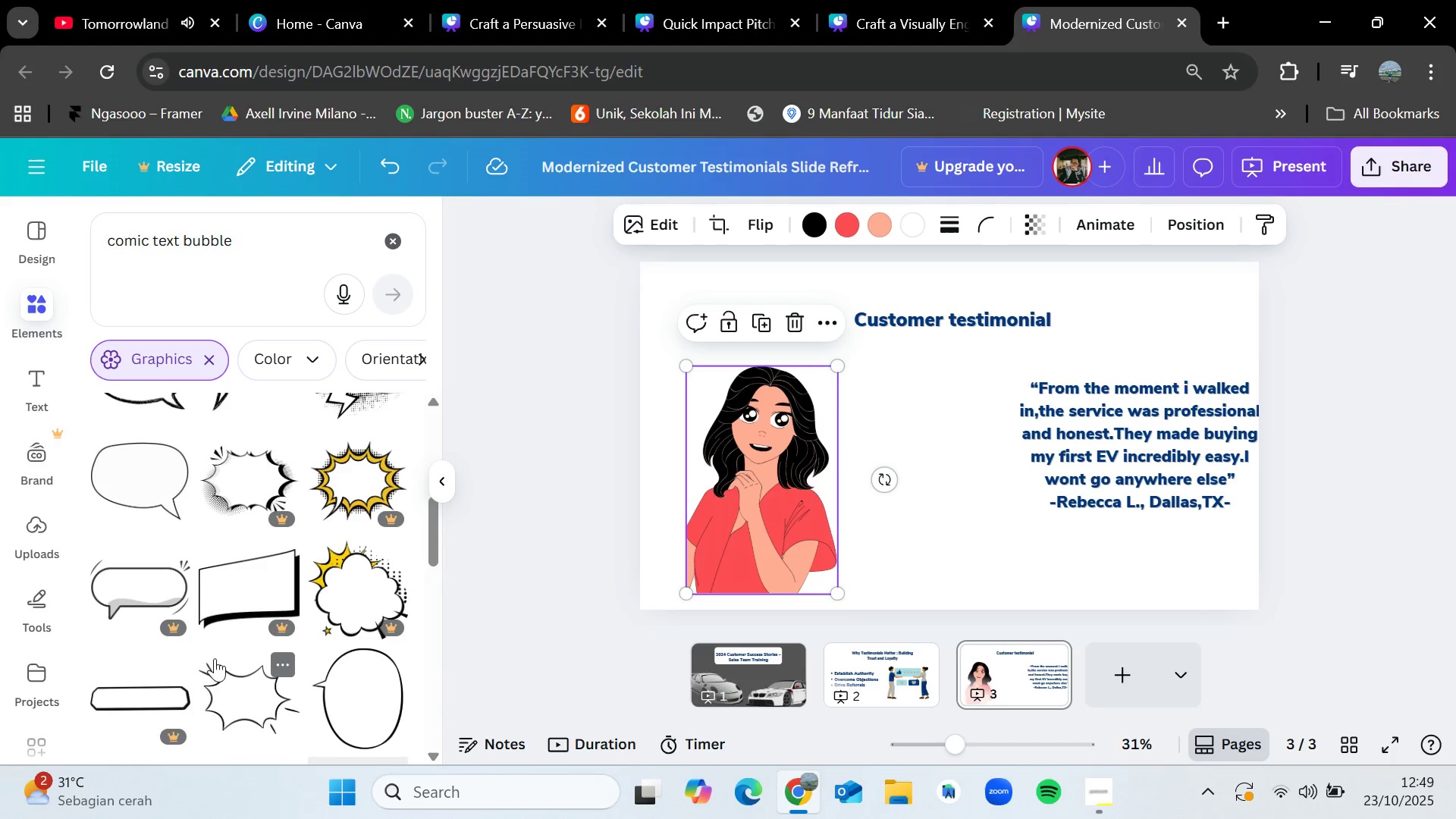 
scroll: coordinate [215, 658], scroll_direction: up, amount: 1.0
 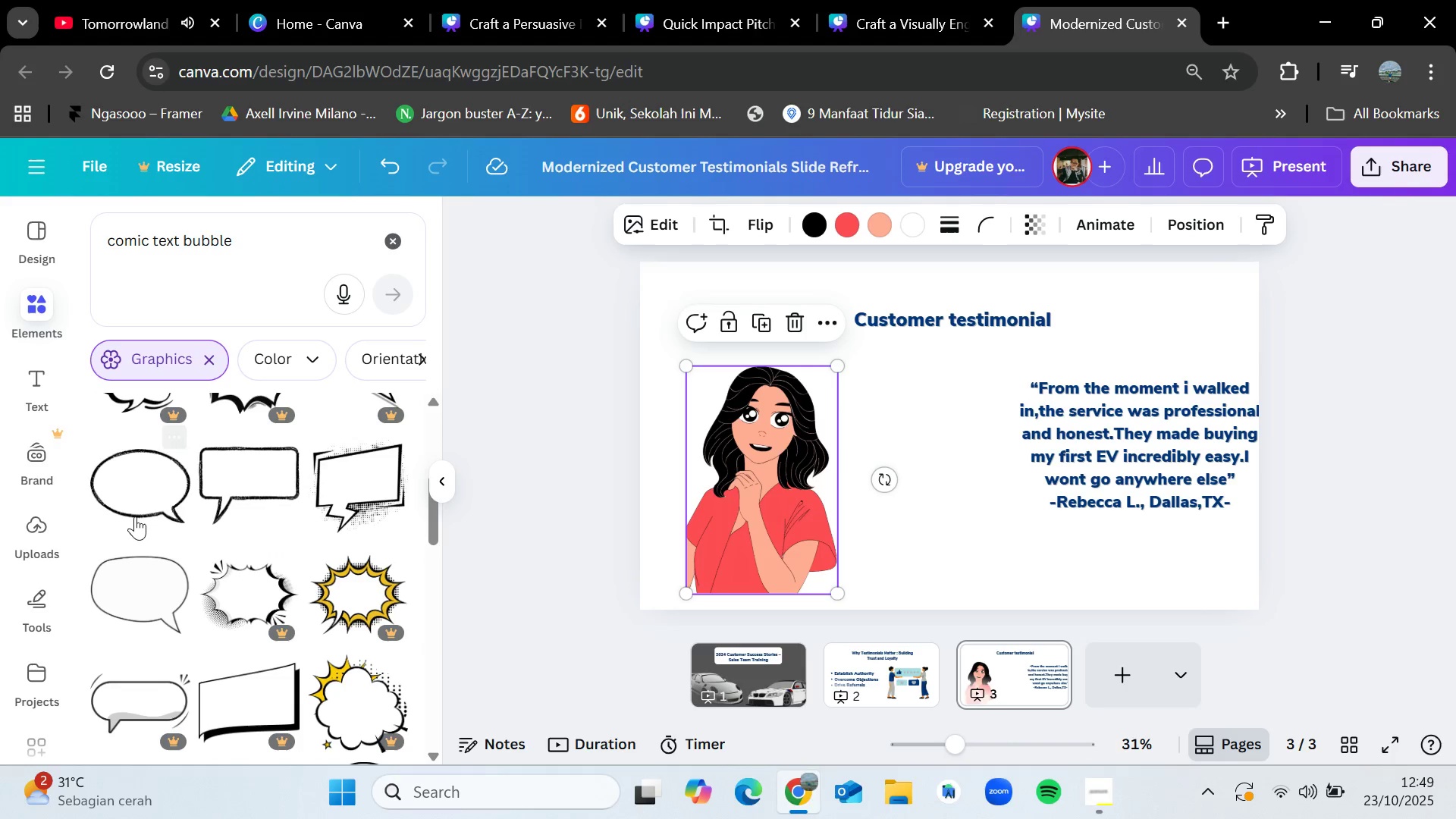 
left_click_drag(start_coordinate=[135, 516], to_coordinate=[930, 482])
 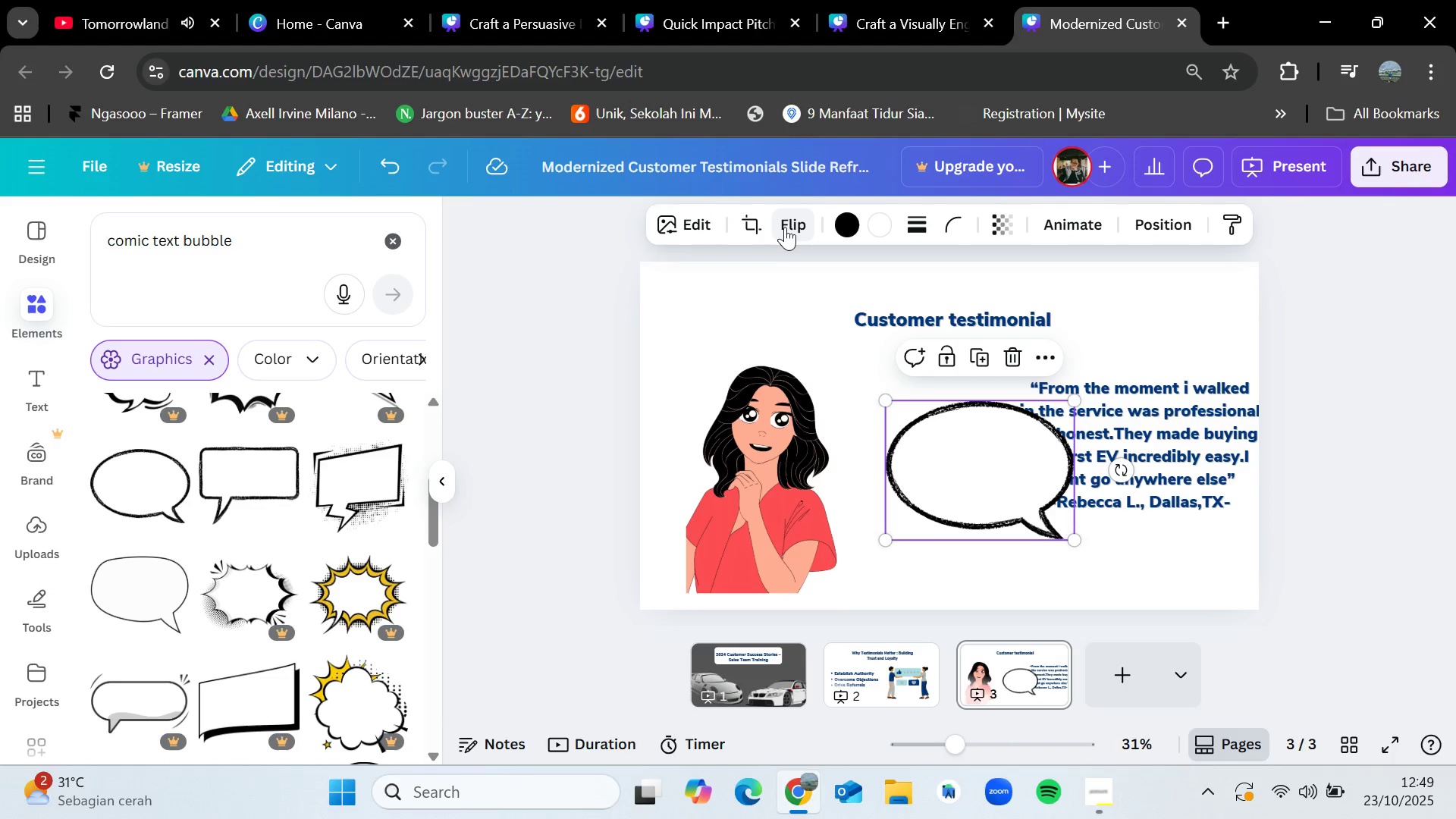 
left_click([777, 284])
 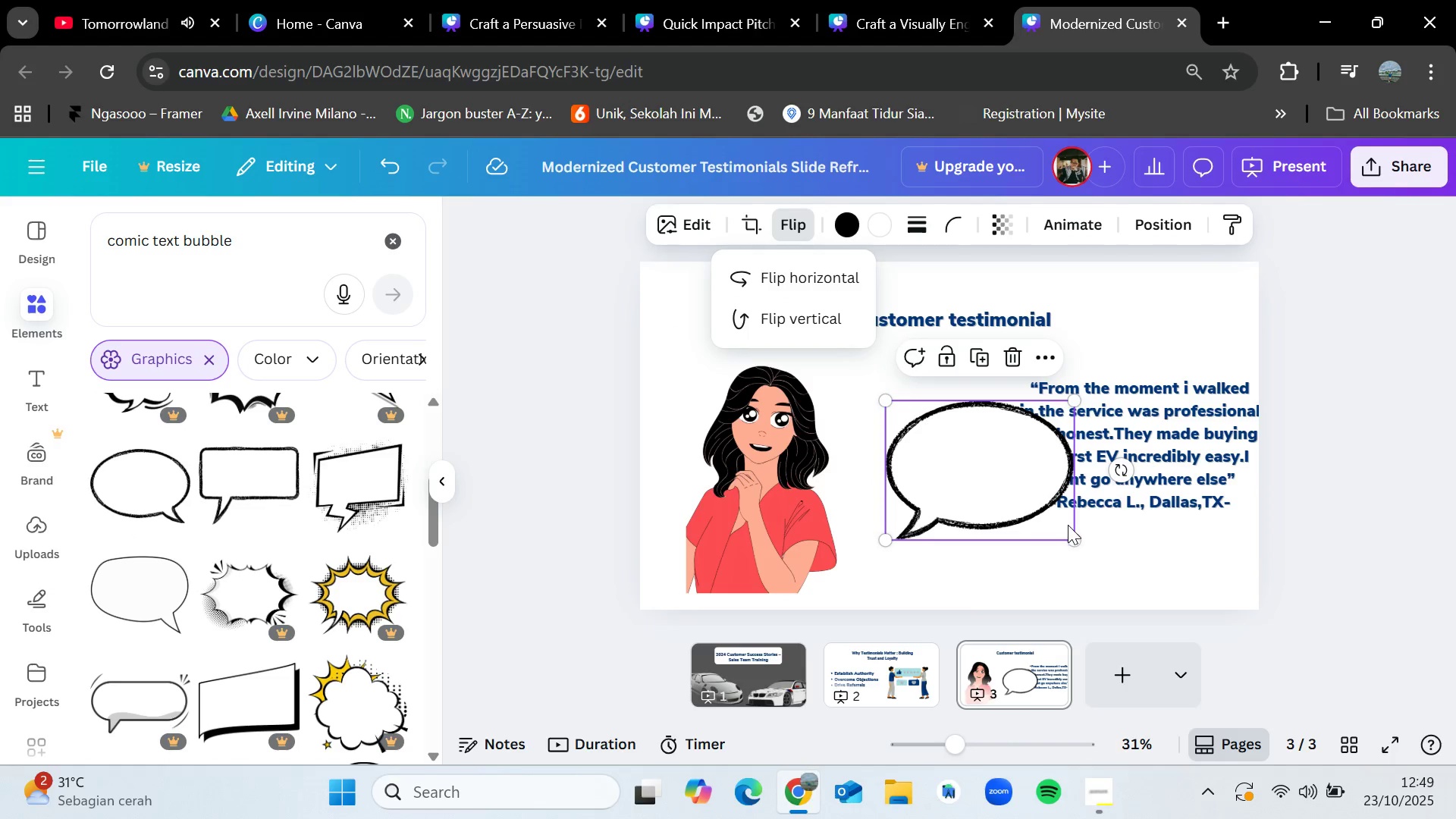 
left_click_drag(start_coordinate=[1072, 538], to_coordinate=[1258, 555])
 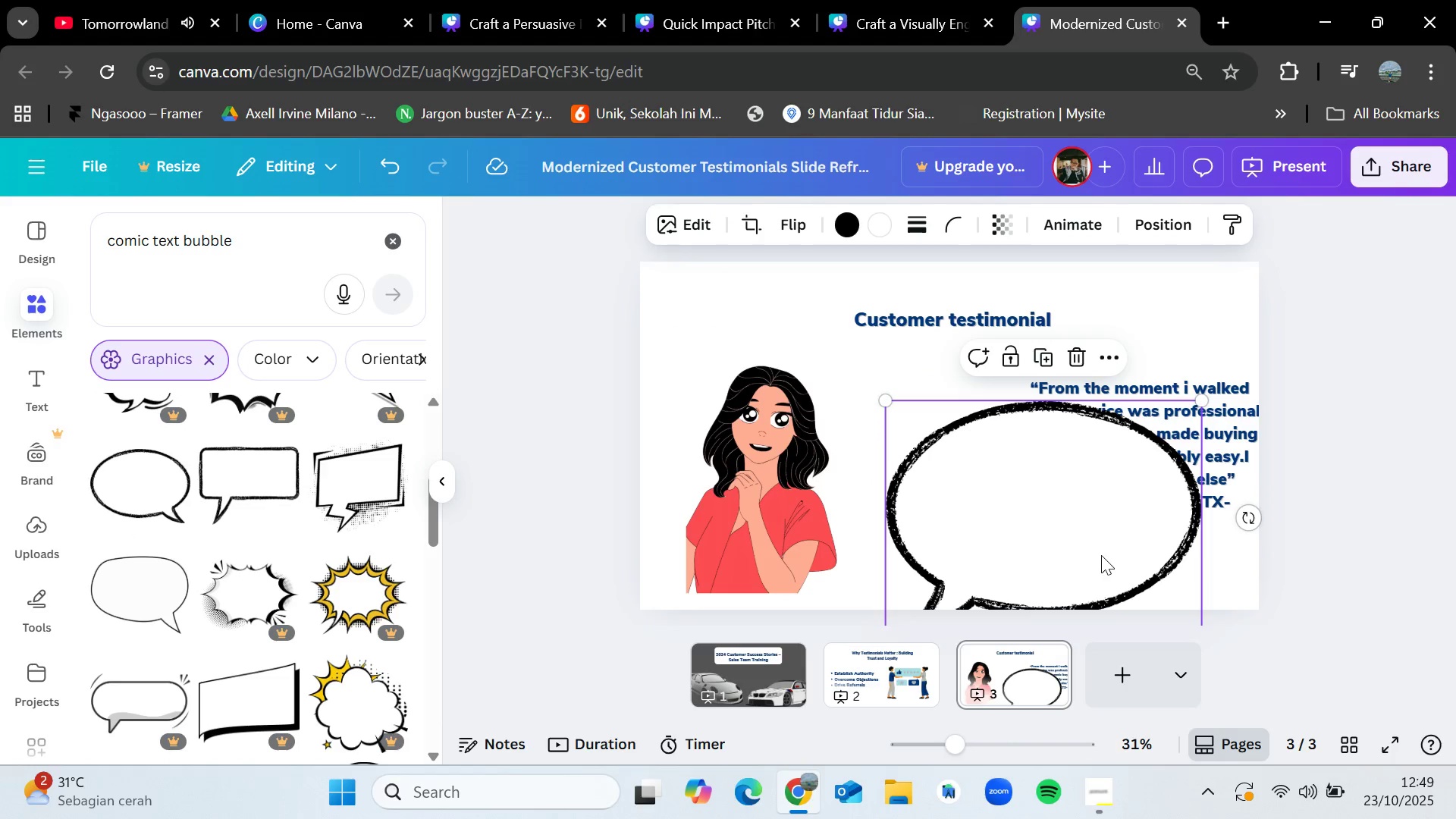 
left_click_drag(start_coordinate=[1085, 552], to_coordinate=[1053, 488])
 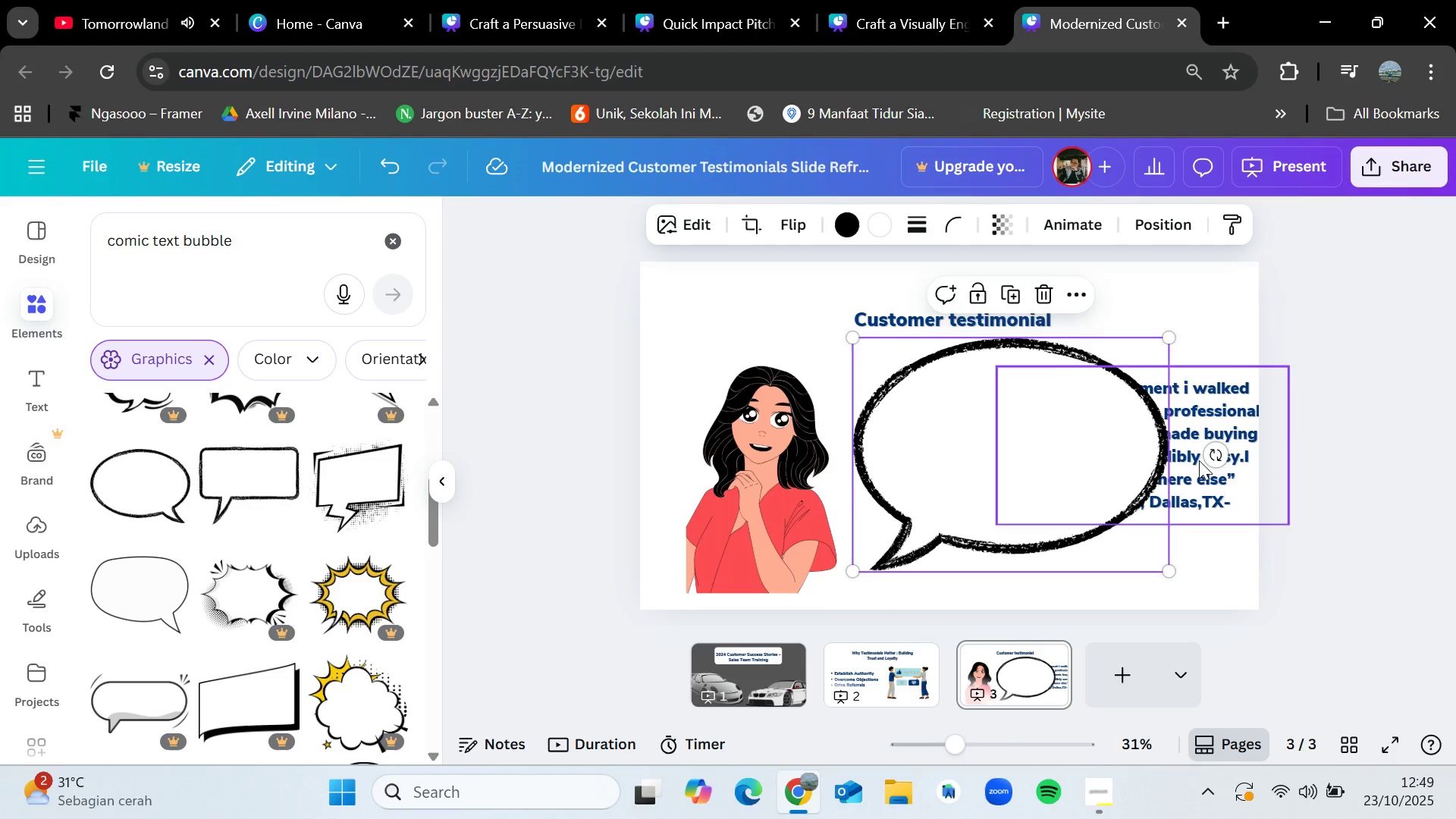 
left_click_drag(start_coordinate=[1199, 460], to_coordinate=[1060, 463])
 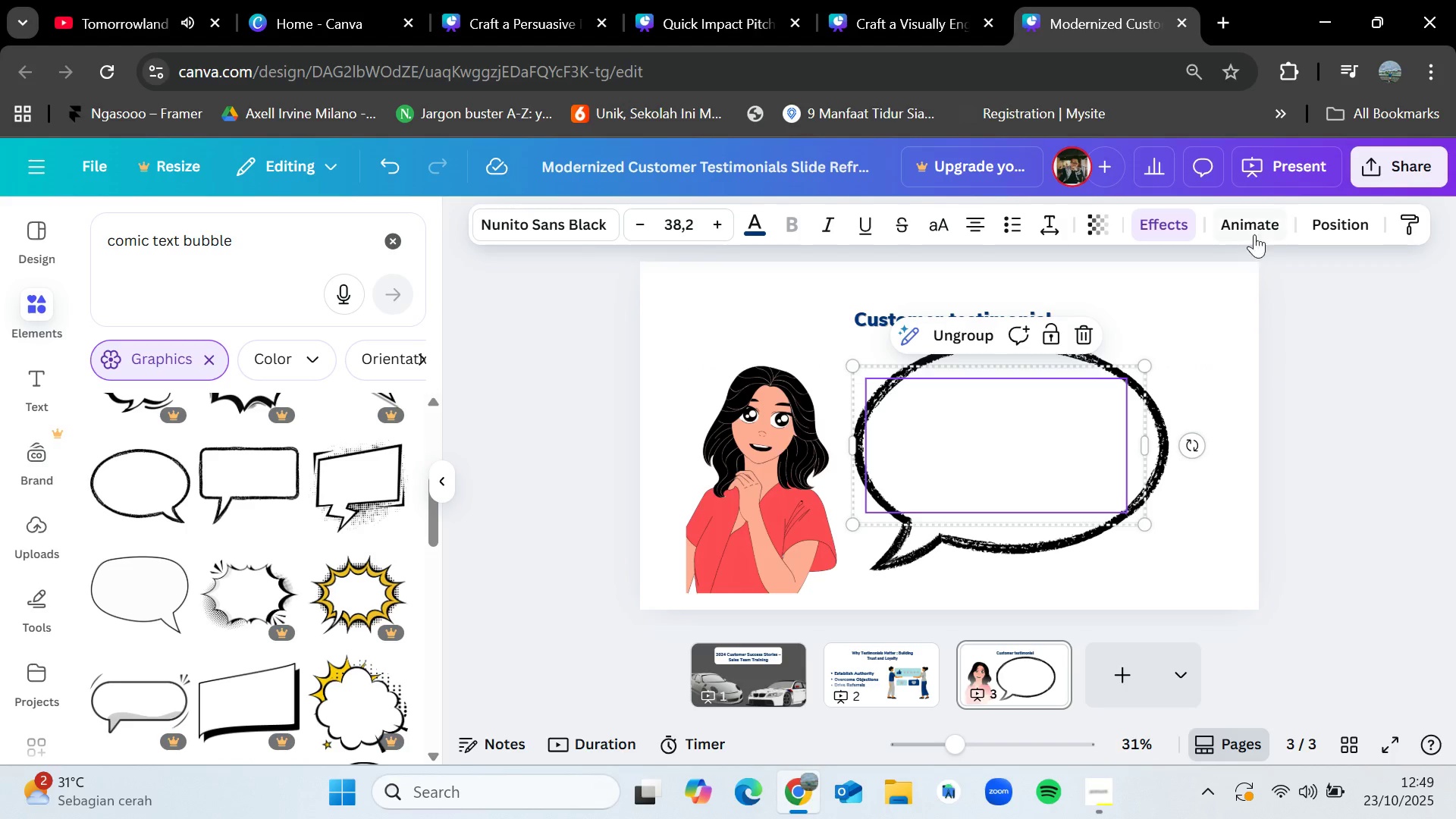 
left_click([1328, 216])
 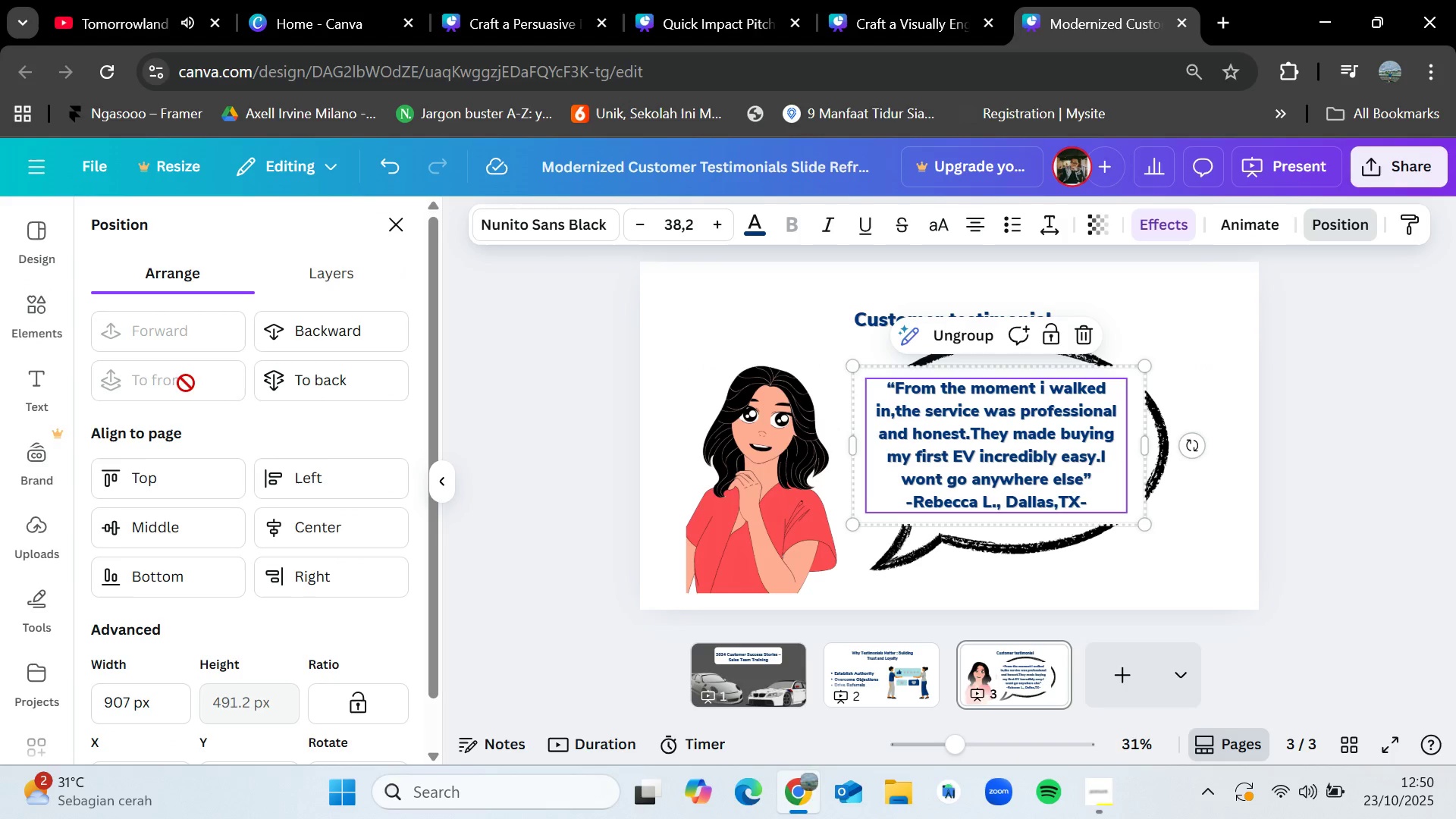 
left_click([1164, 469])
 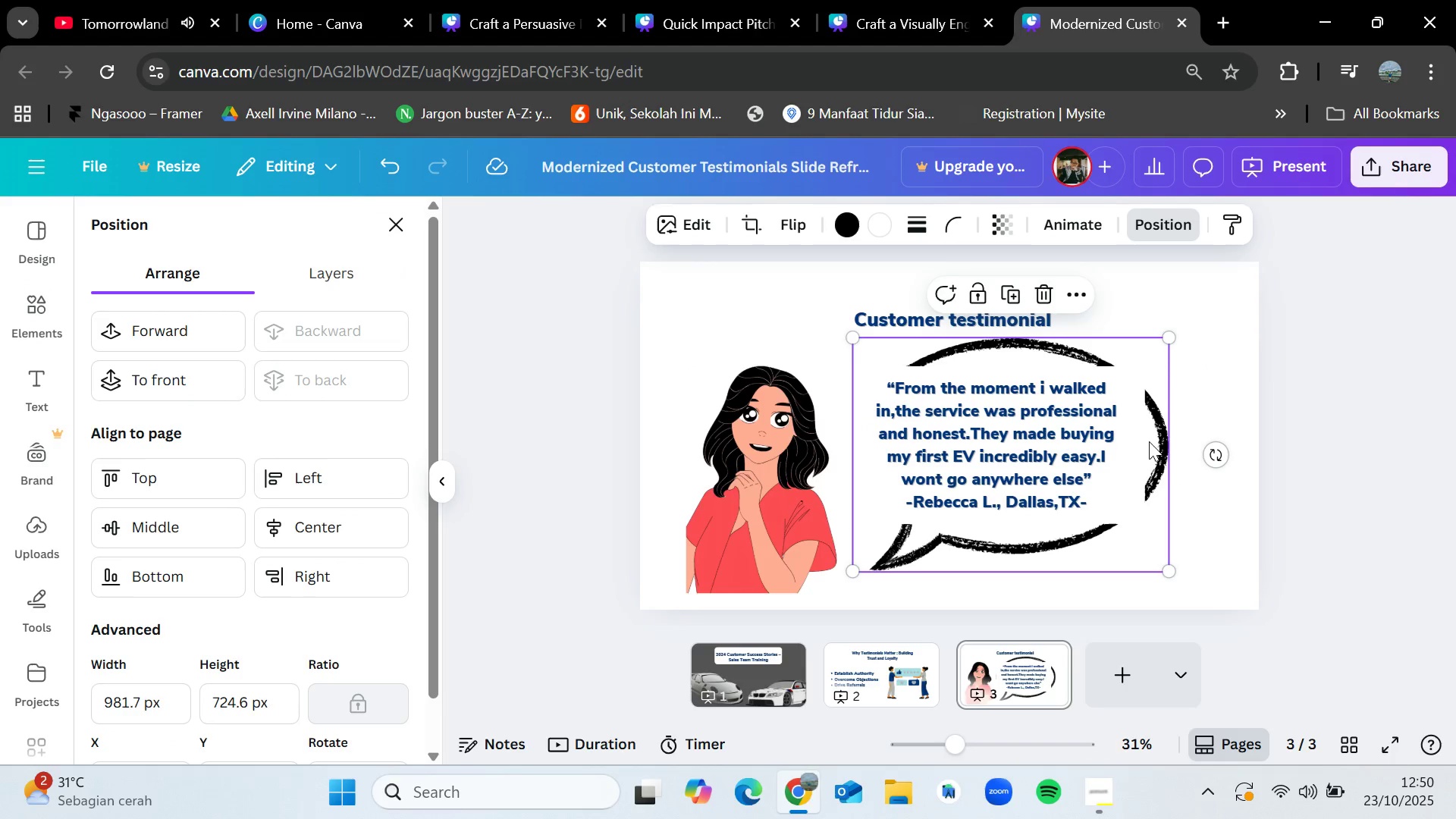 
left_click([1137, 434])
 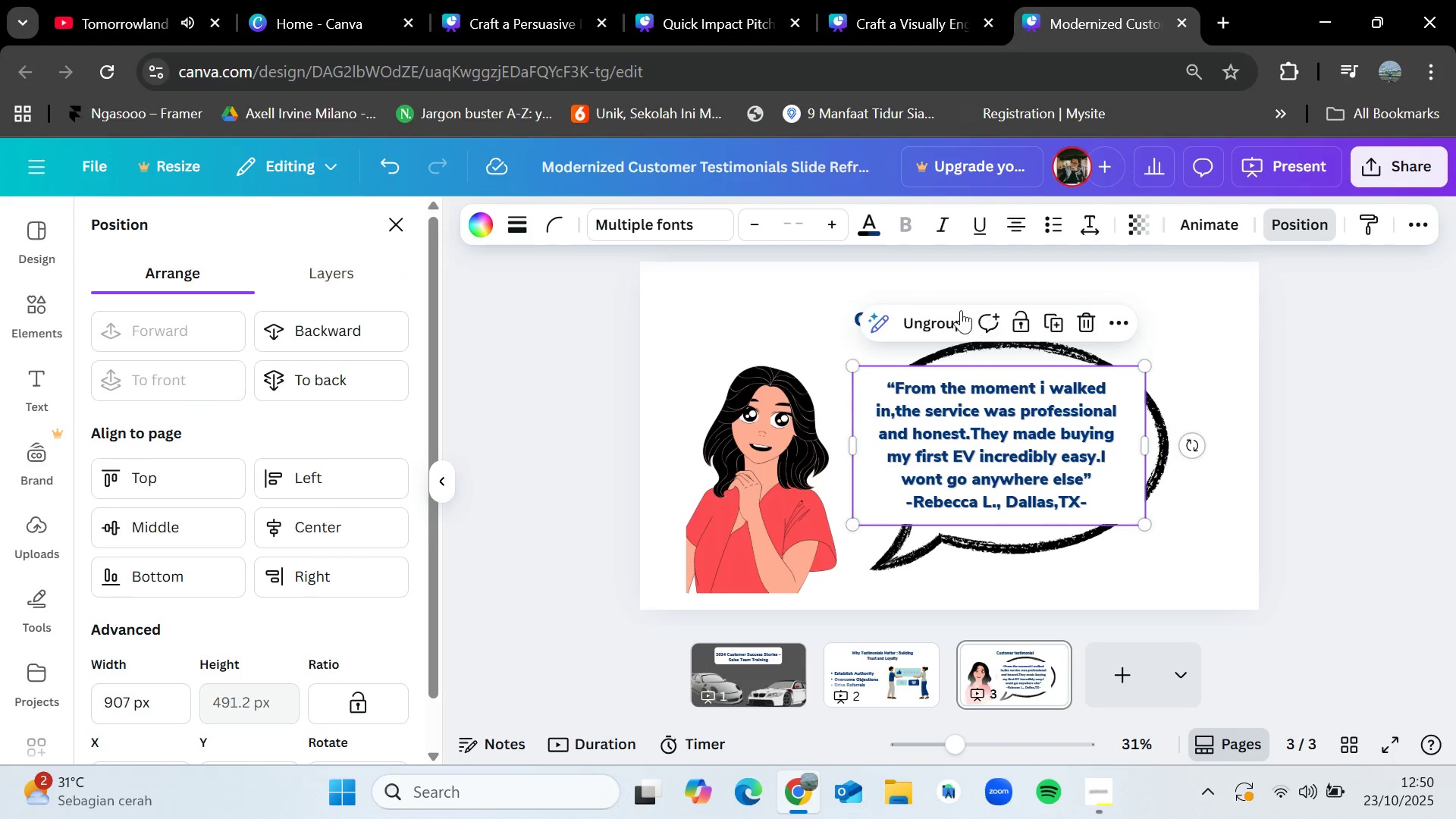 
left_click([928, 314])
 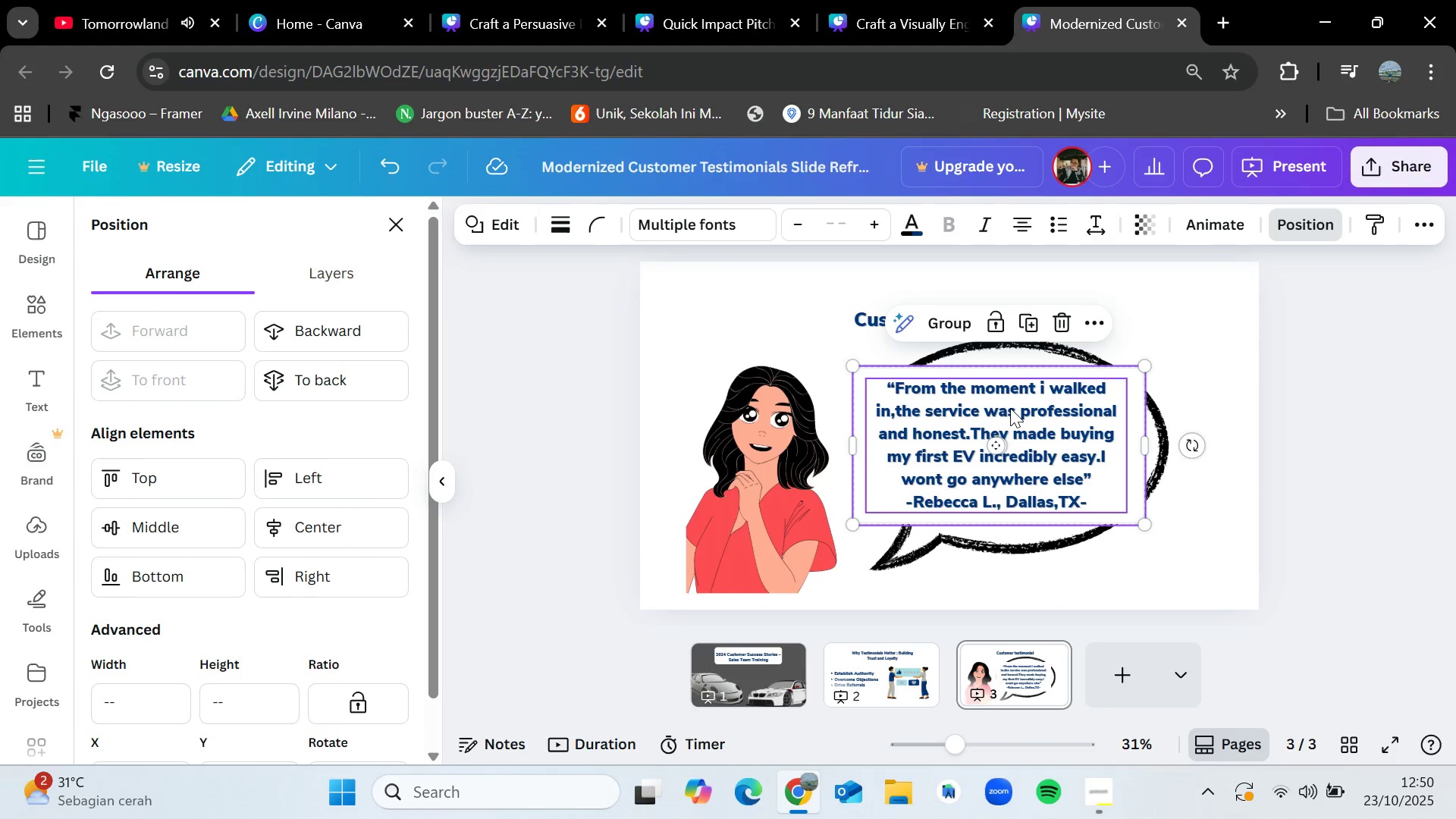 
left_click_drag(start_coordinate=[1011, 410], to_coordinate=[1078, 447])
 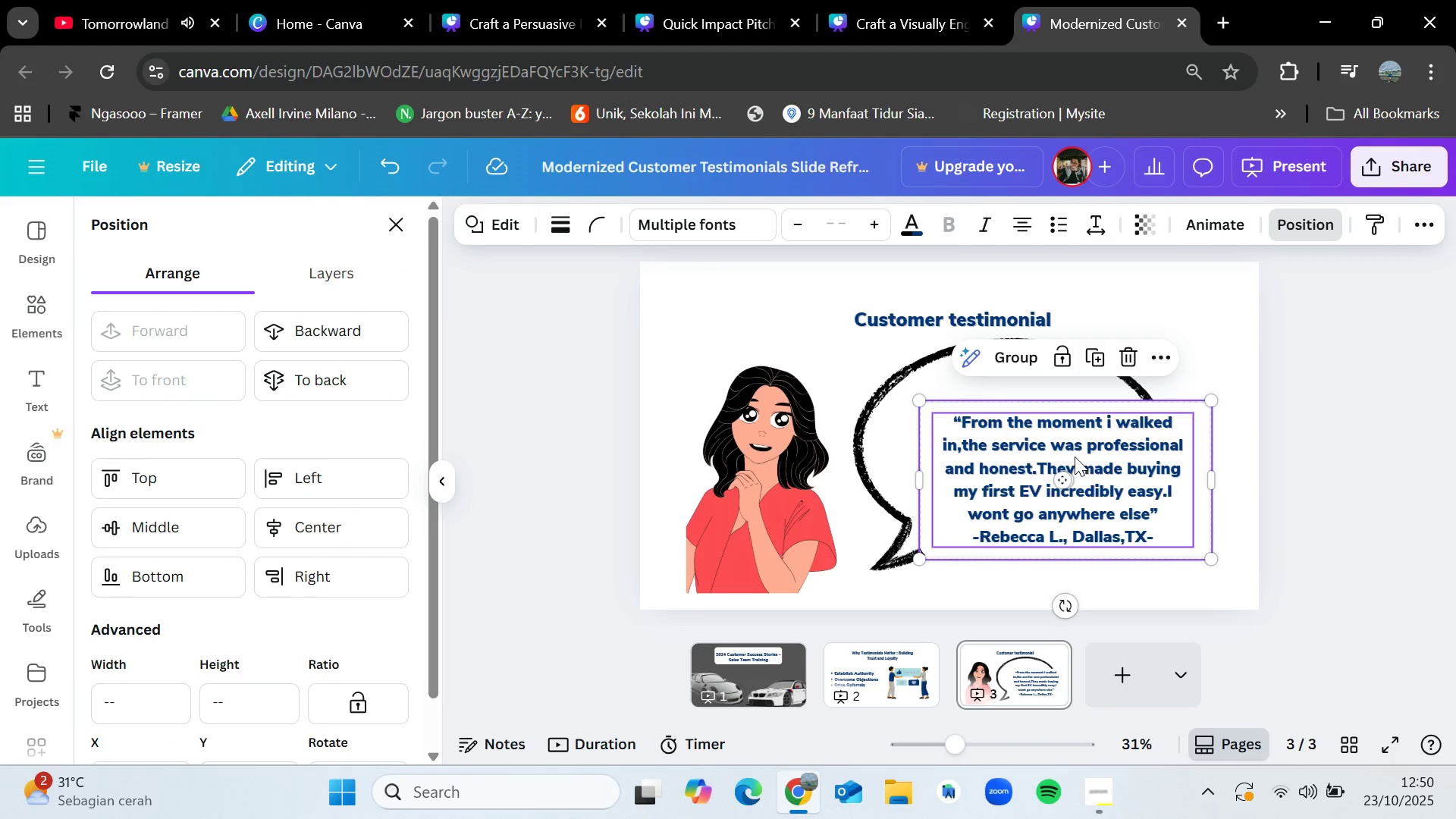 
left_click_drag(start_coordinate=[1084, 466], to_coordinate=[1067, 441])
 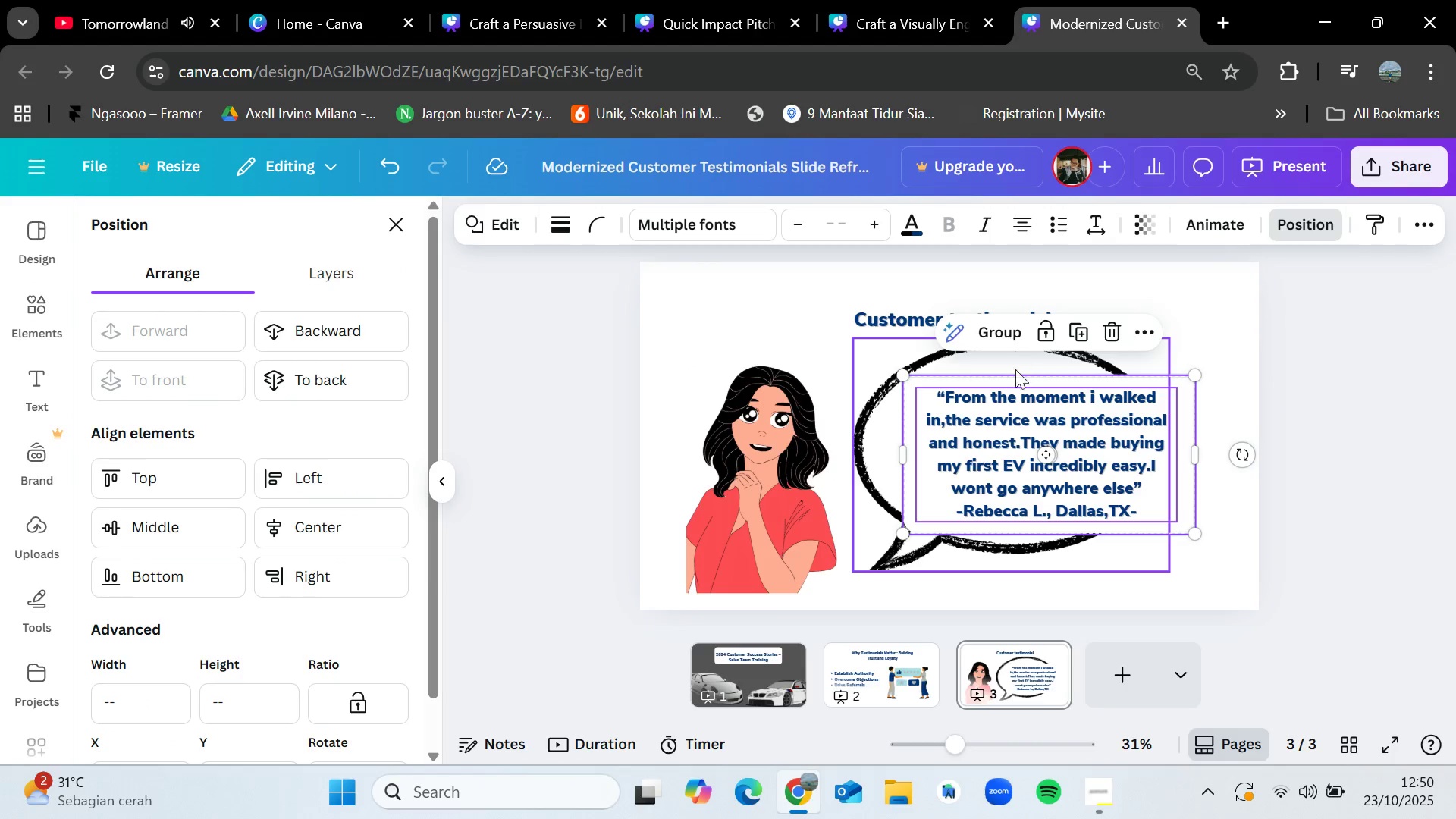 
left_click_drag(start_coordinate=[1053, 461], to_coordinate=[1066, 473])
 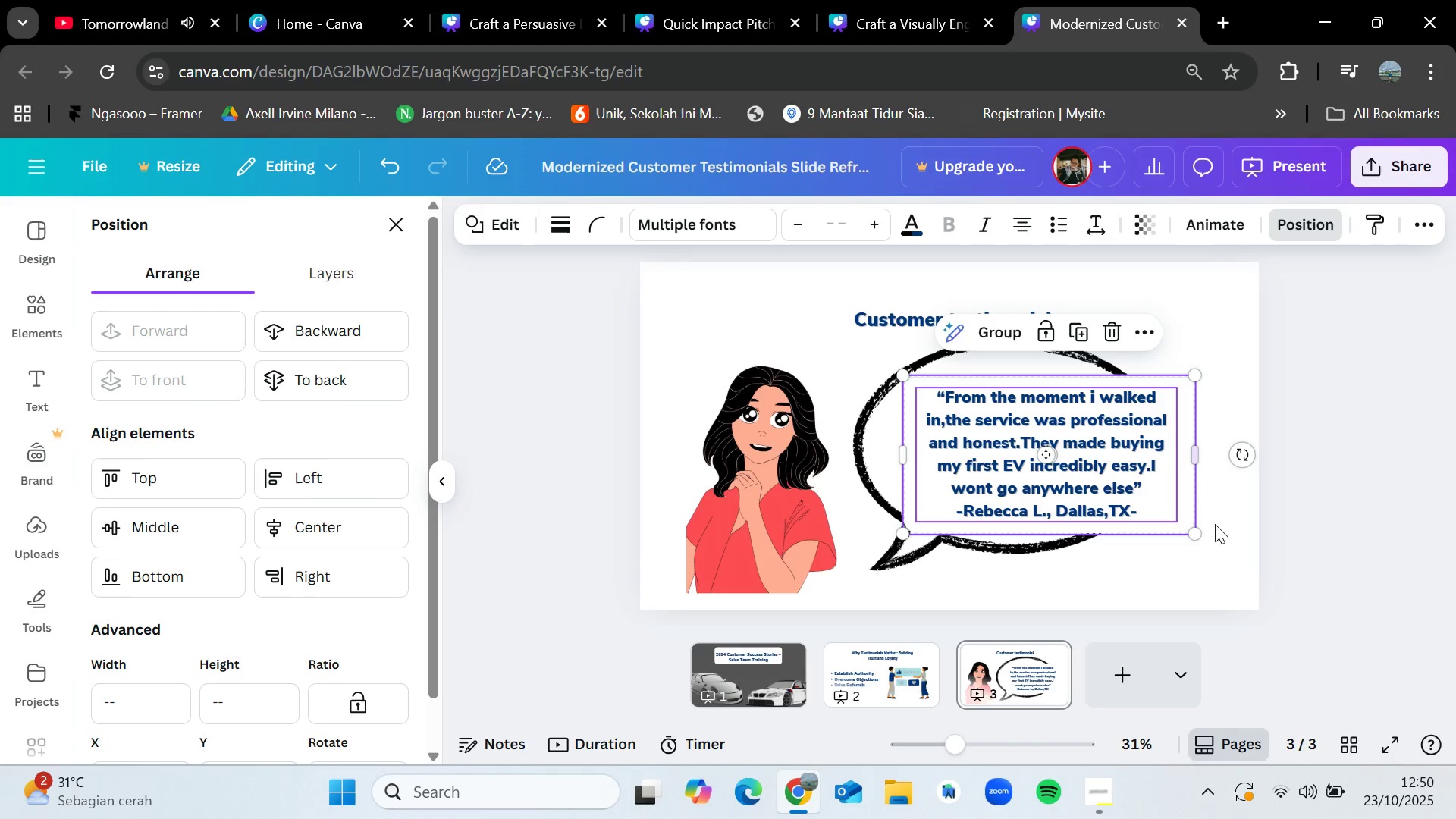 
left_click([1217, 526])
 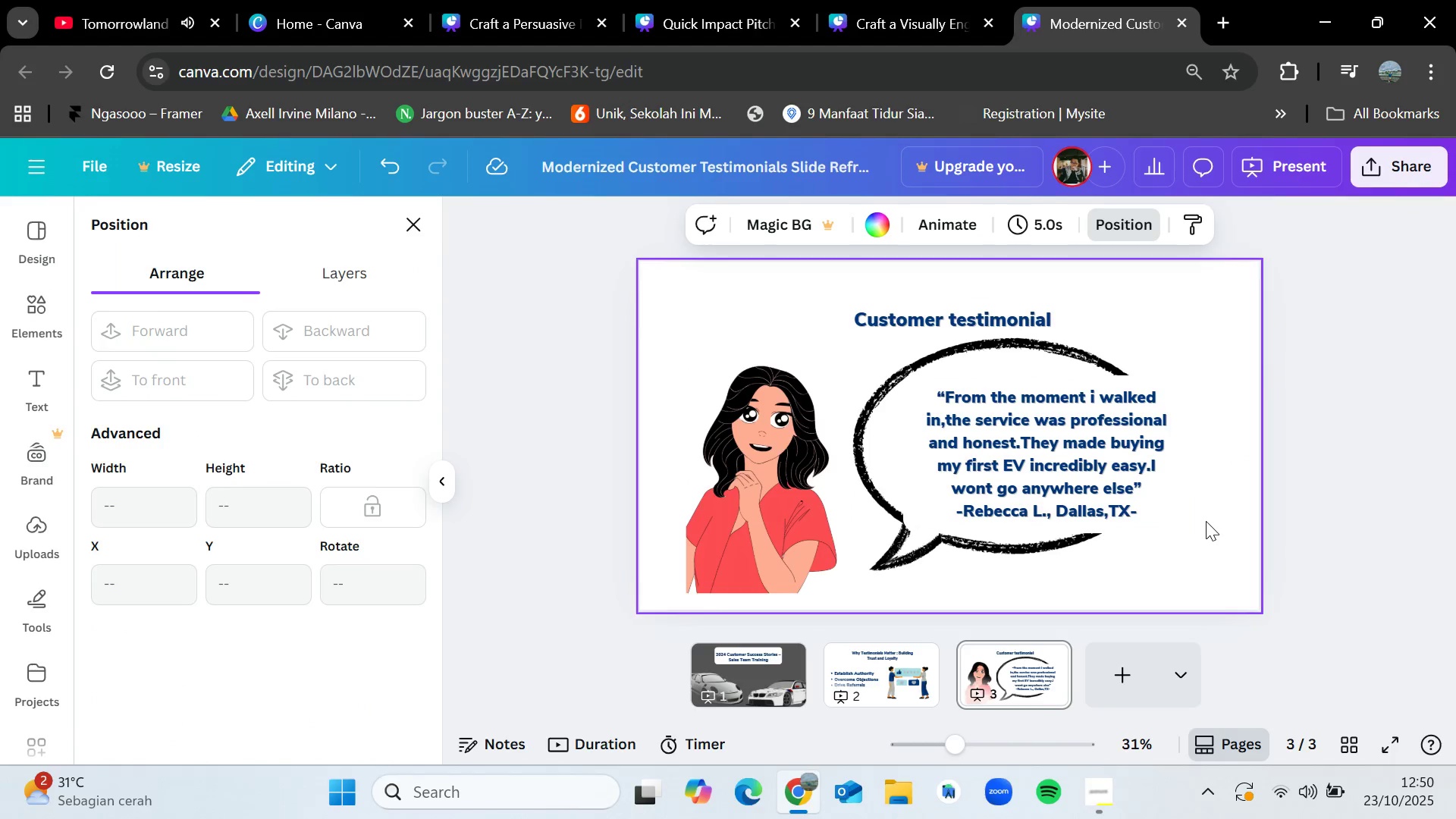 
left_click([1097, 475])
 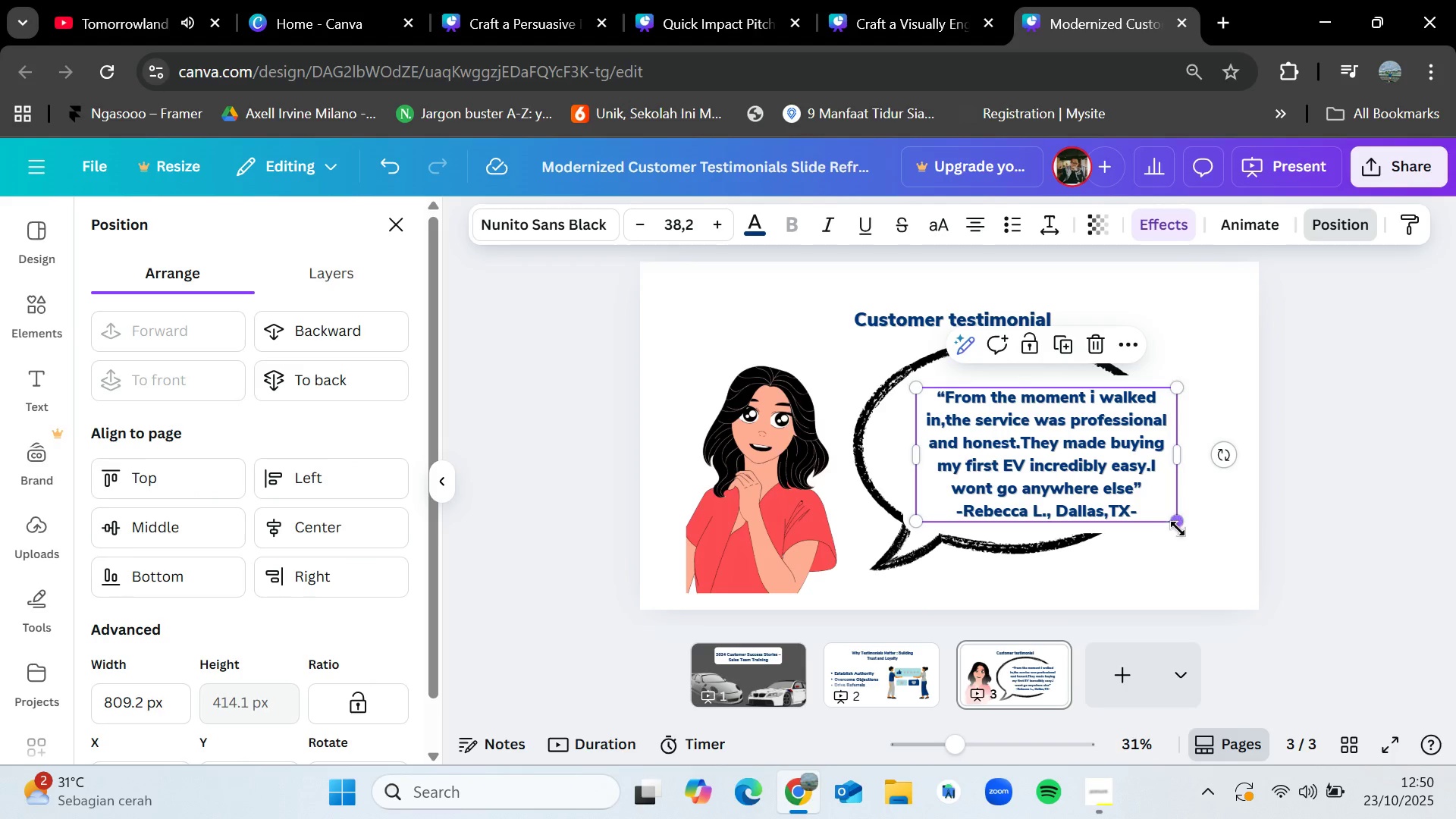 
left_click_drag(start_coordinate=[1178, 520], to_coordinate=[1091, 500])
 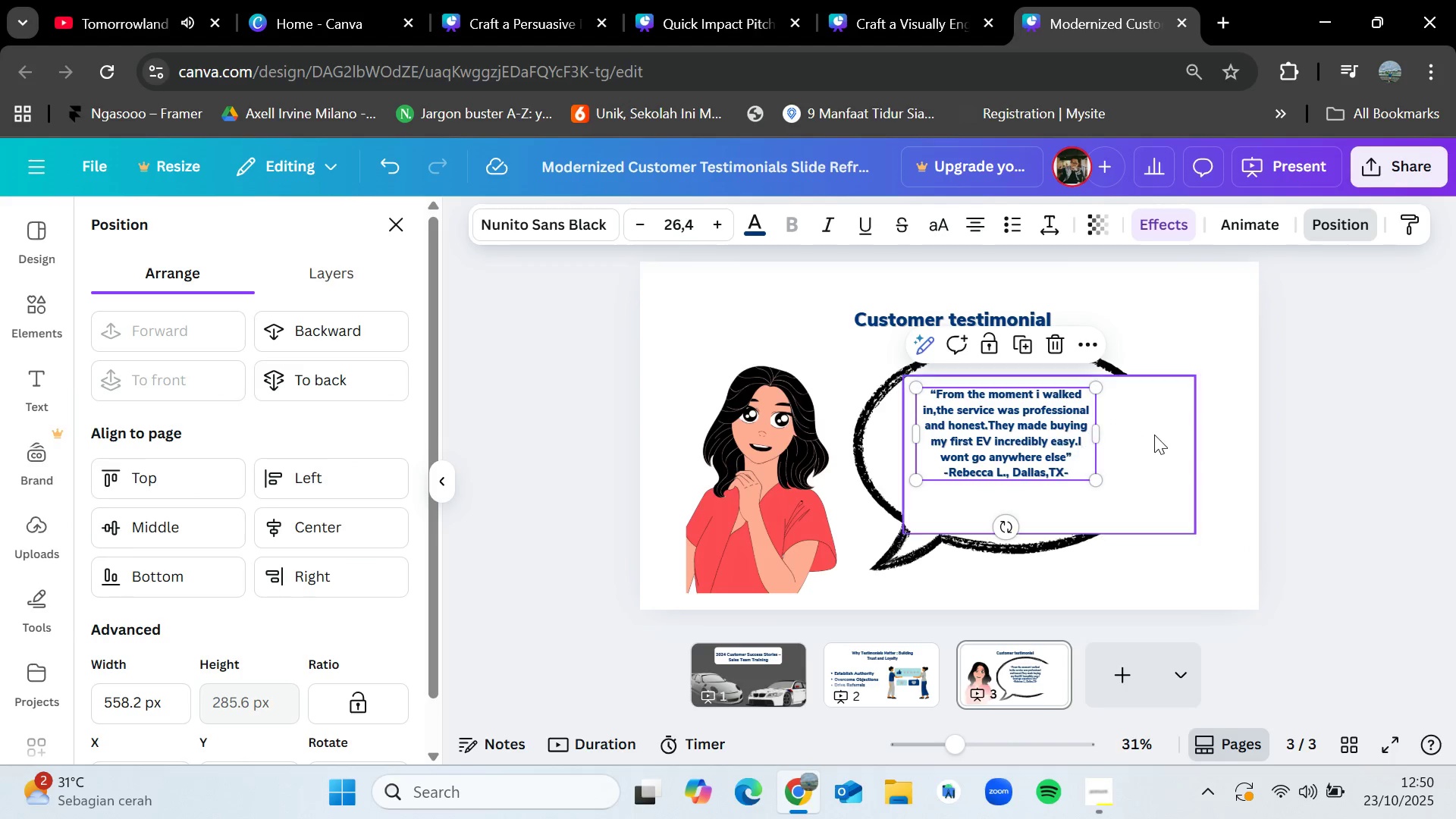 
left_click([1155, 435])
 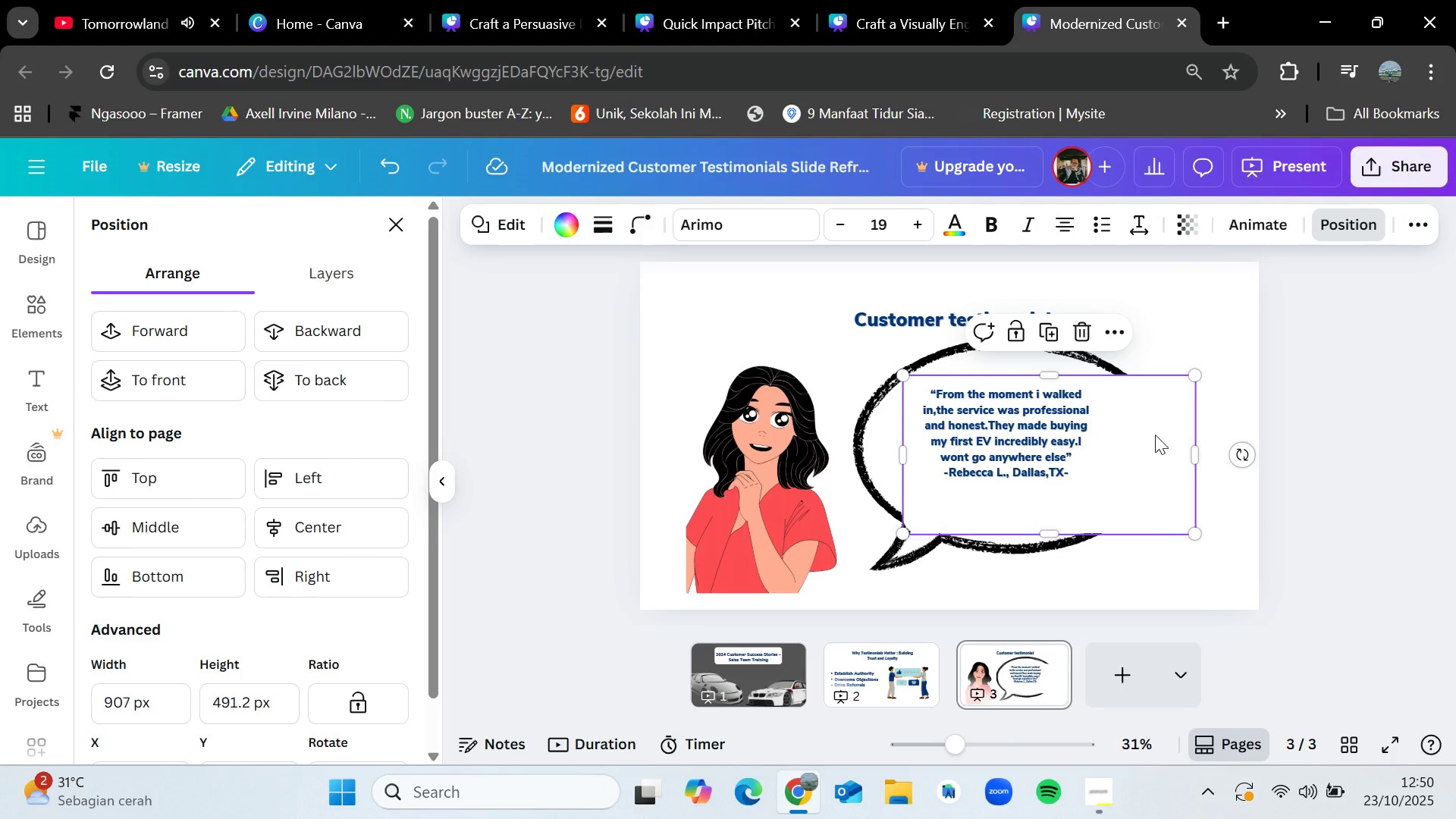 
key(Delete)
 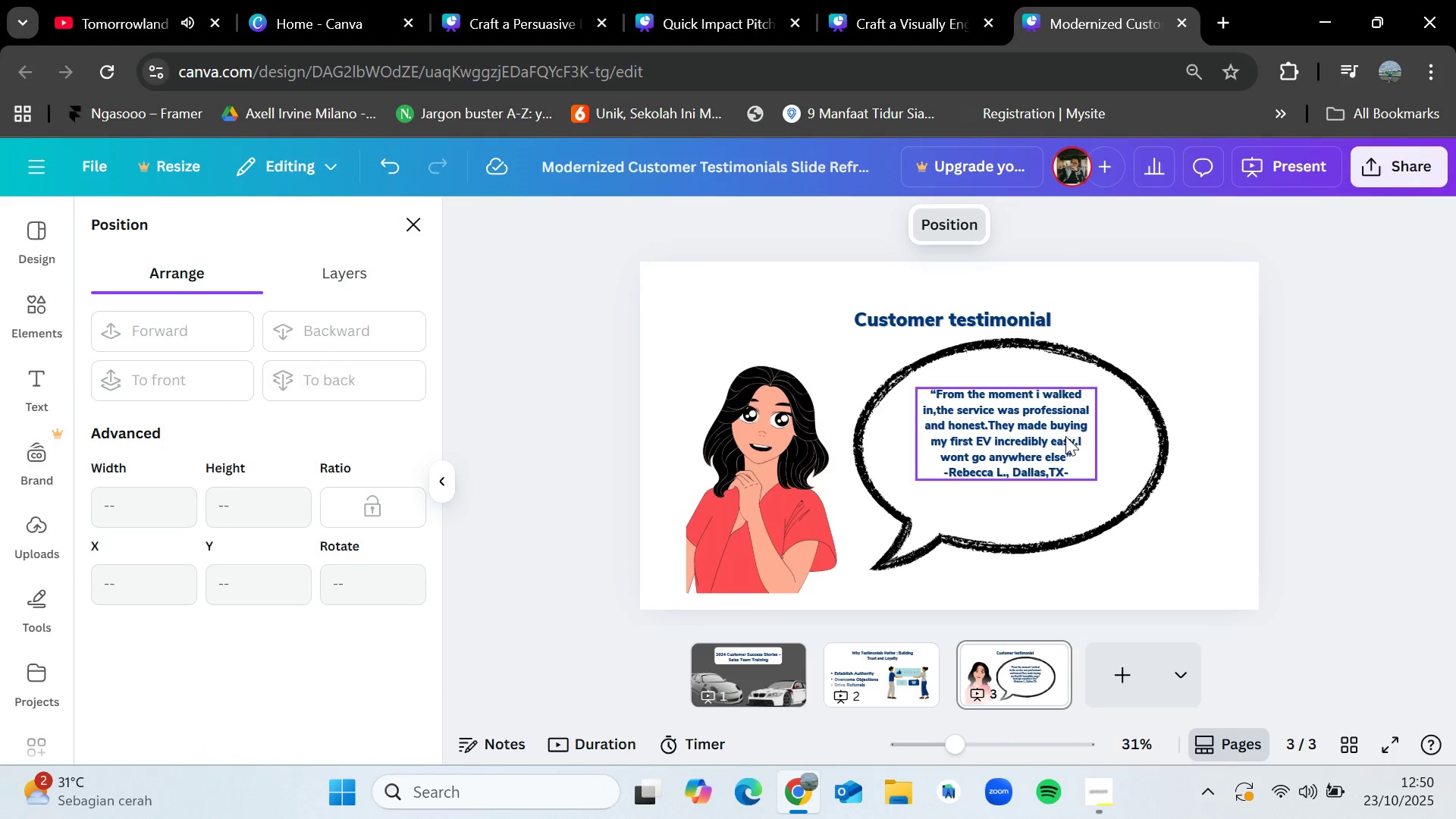 
left_click_drag(start_coordinate=[1065, 436], to_coordinate=[1070, 451])
 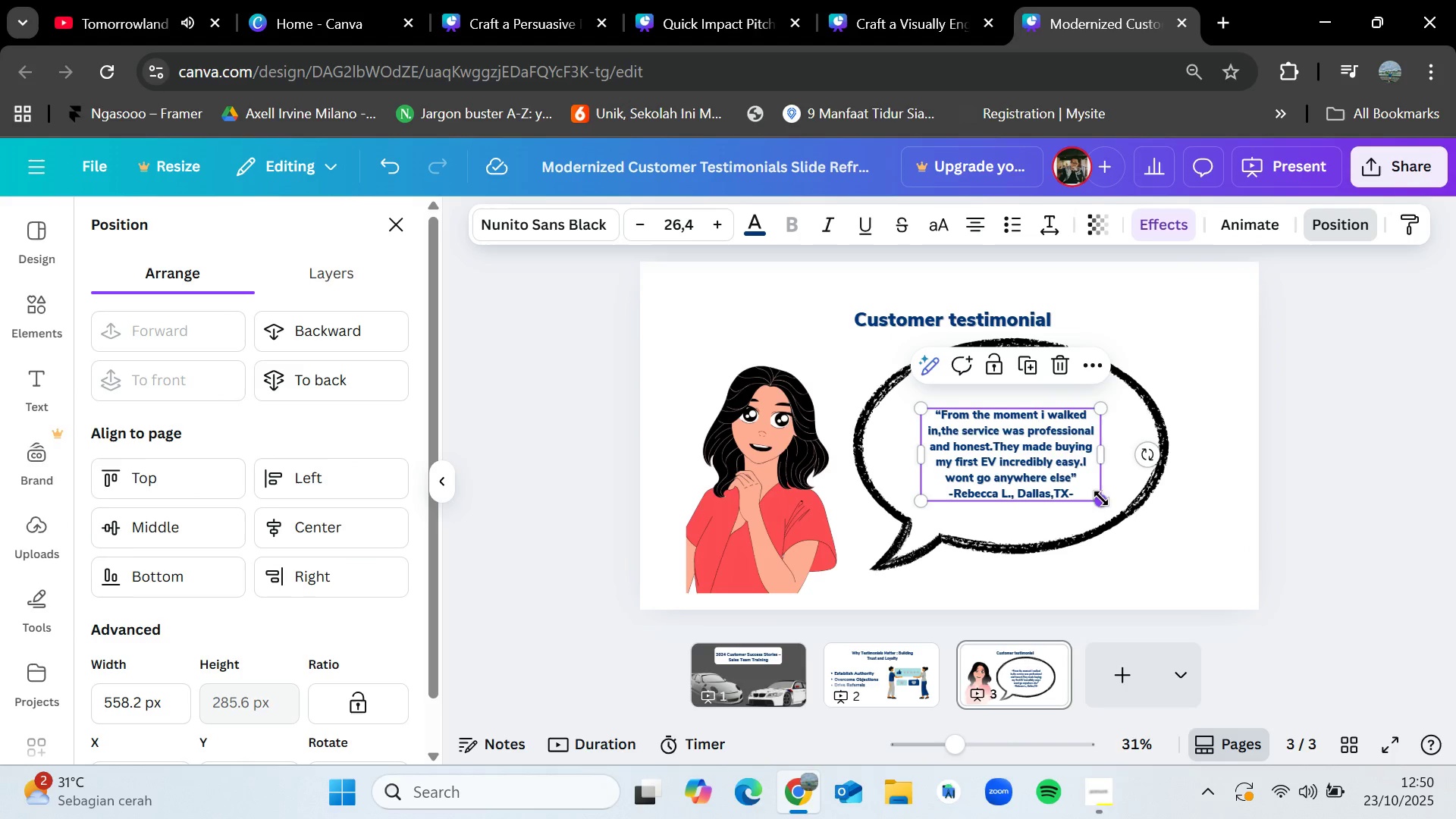 
left_click_drag(start_coordinate=[1101, 499], to_coordinate=[1138, 525])
 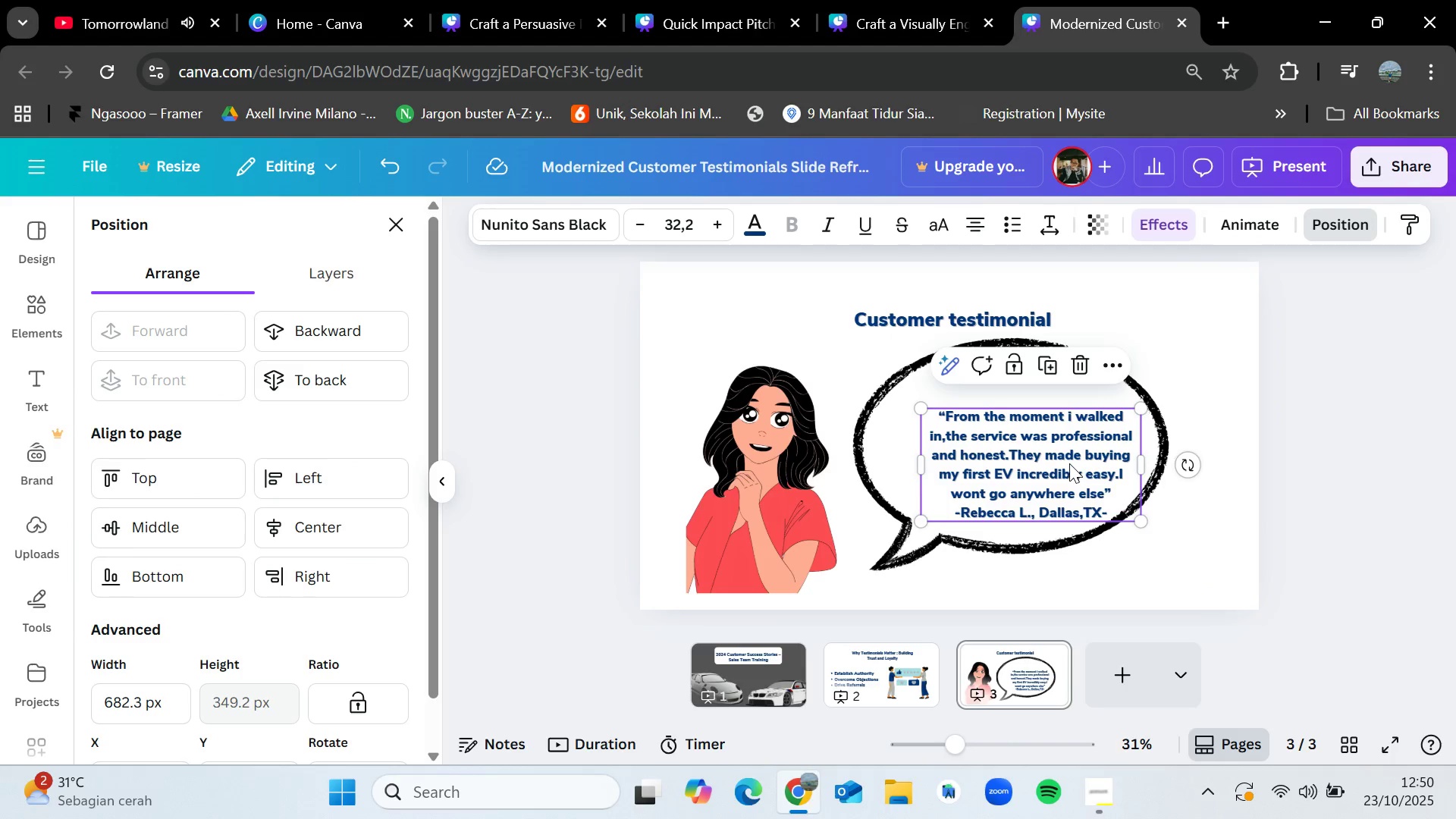 
left_click_drag(start_coordinate=[1069, 461], to_coordinate=[1053, 439])
 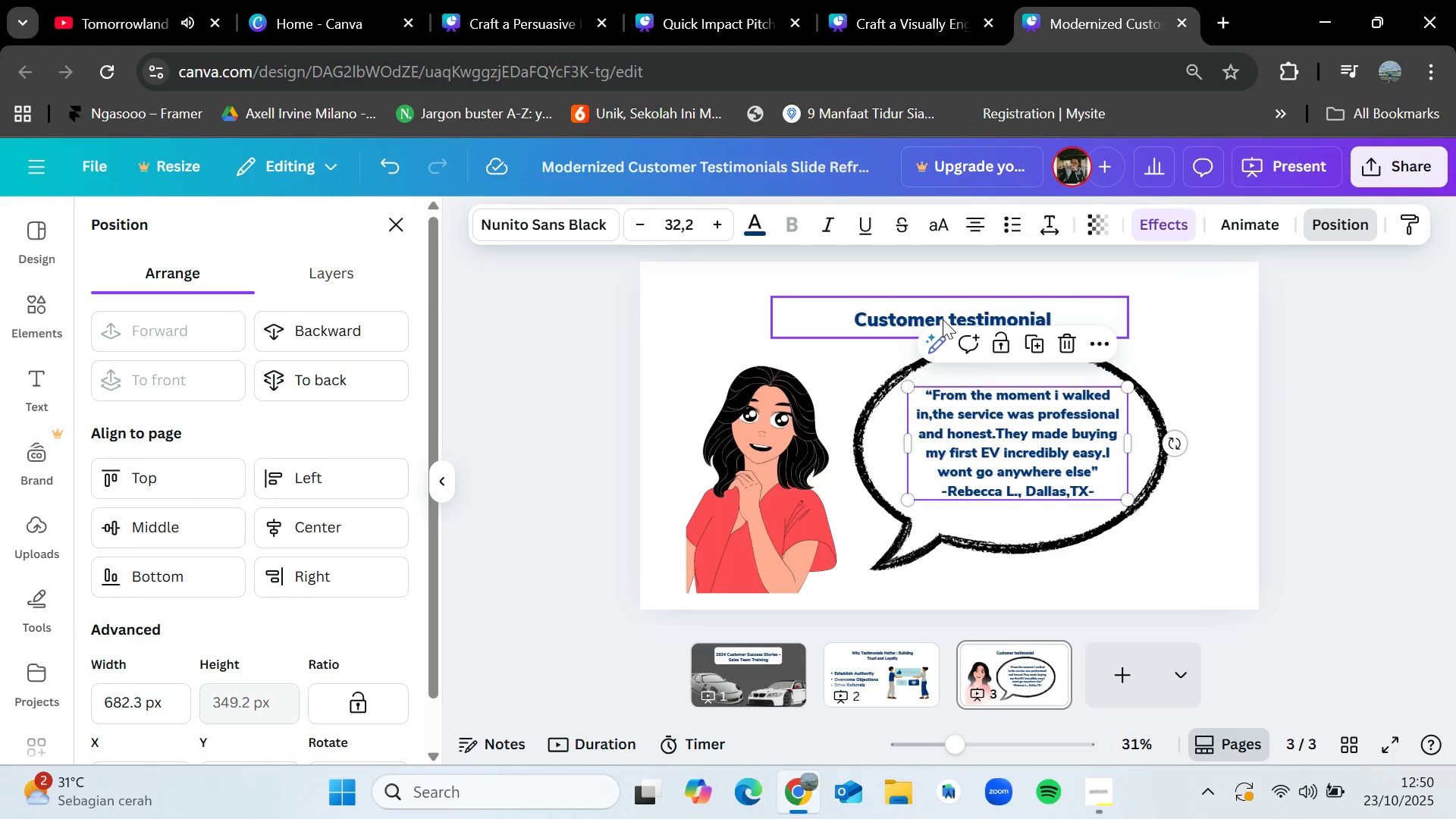 
left_click_drag(start_coordinate=[939, 318], to_coordinate=[747, 295])
 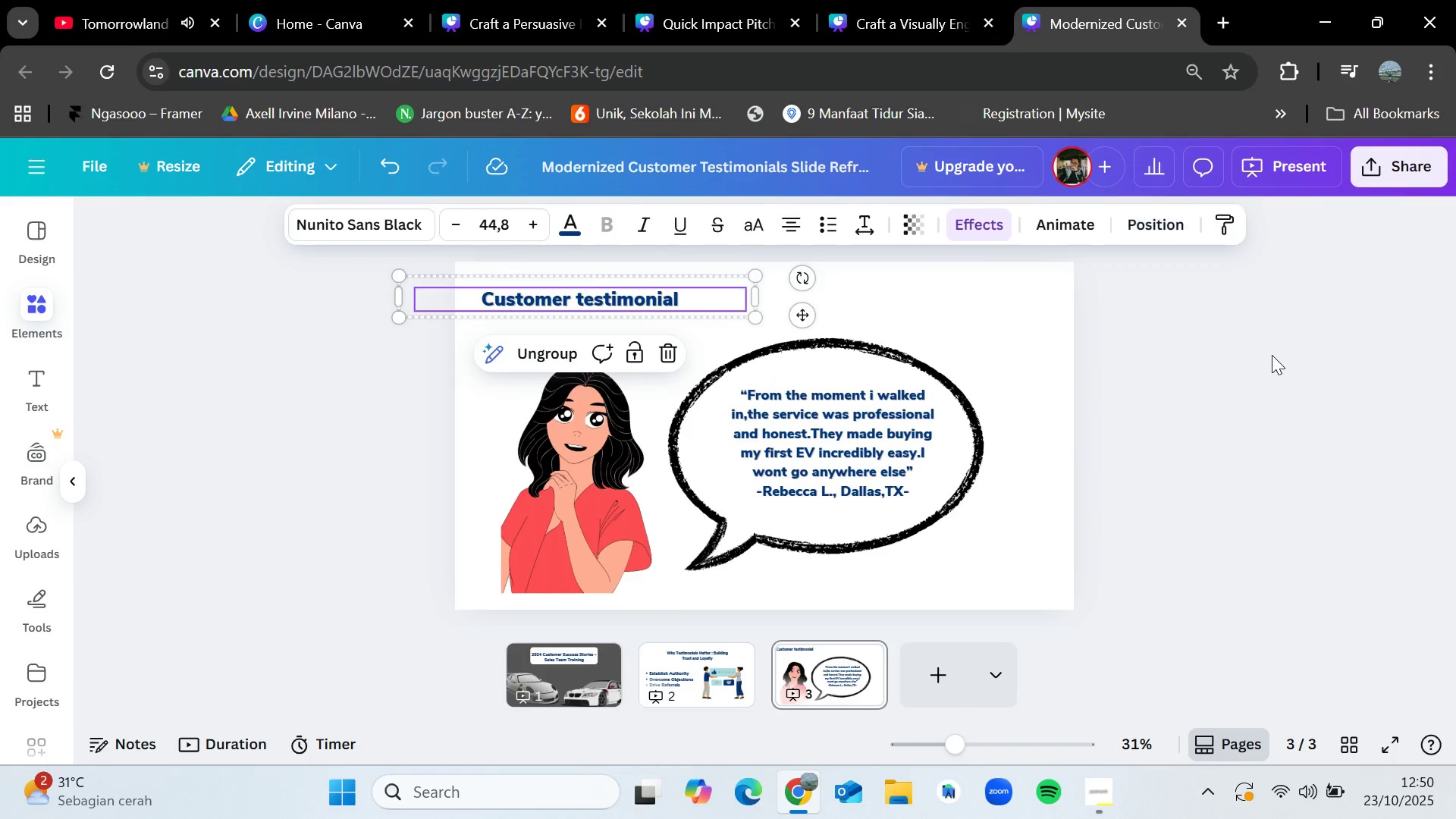 
left_click([1281, 362])
 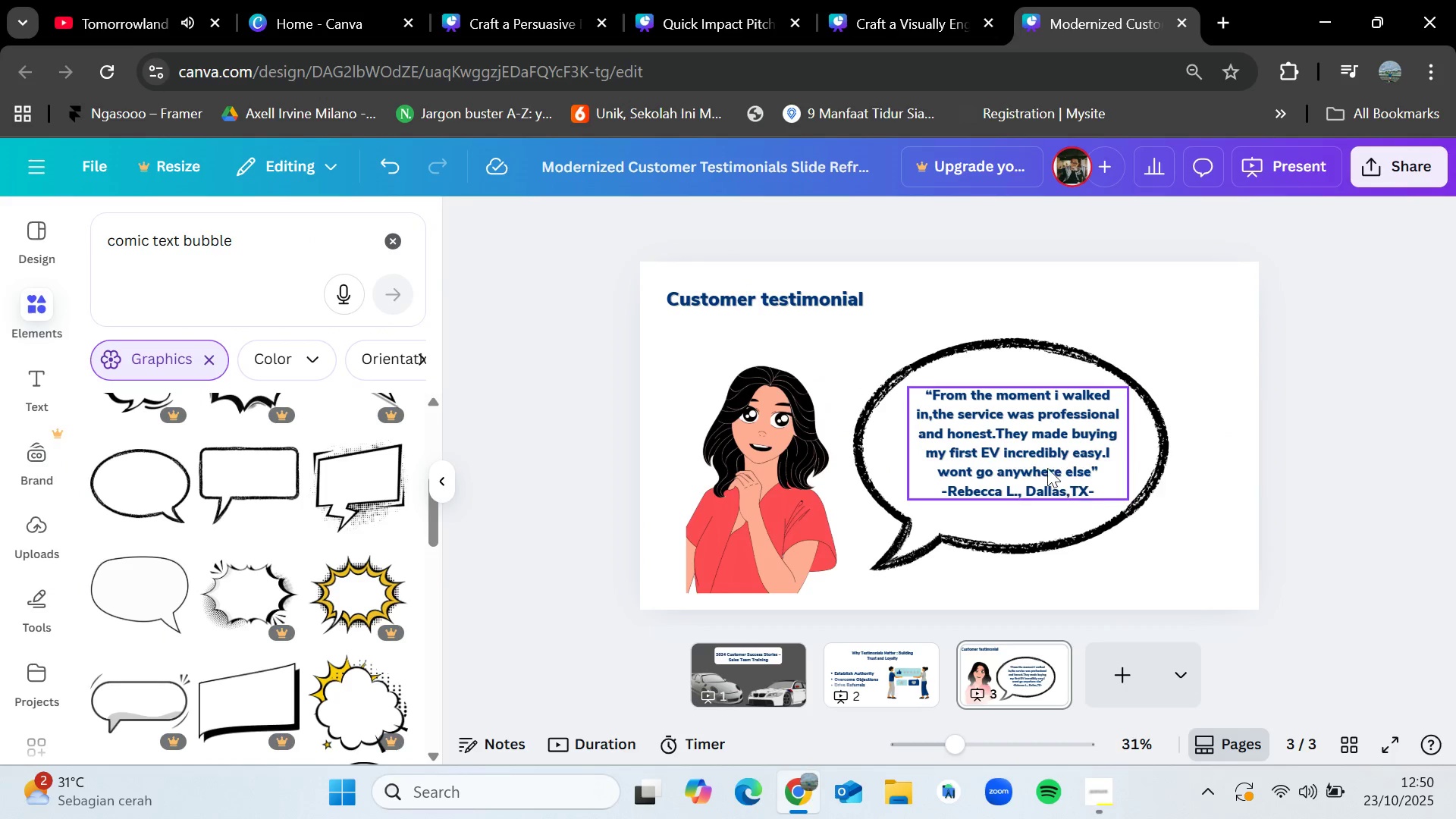 
left_click_drag(start_coordinate=[1179, 544], to_coordinate=[946, 381])
 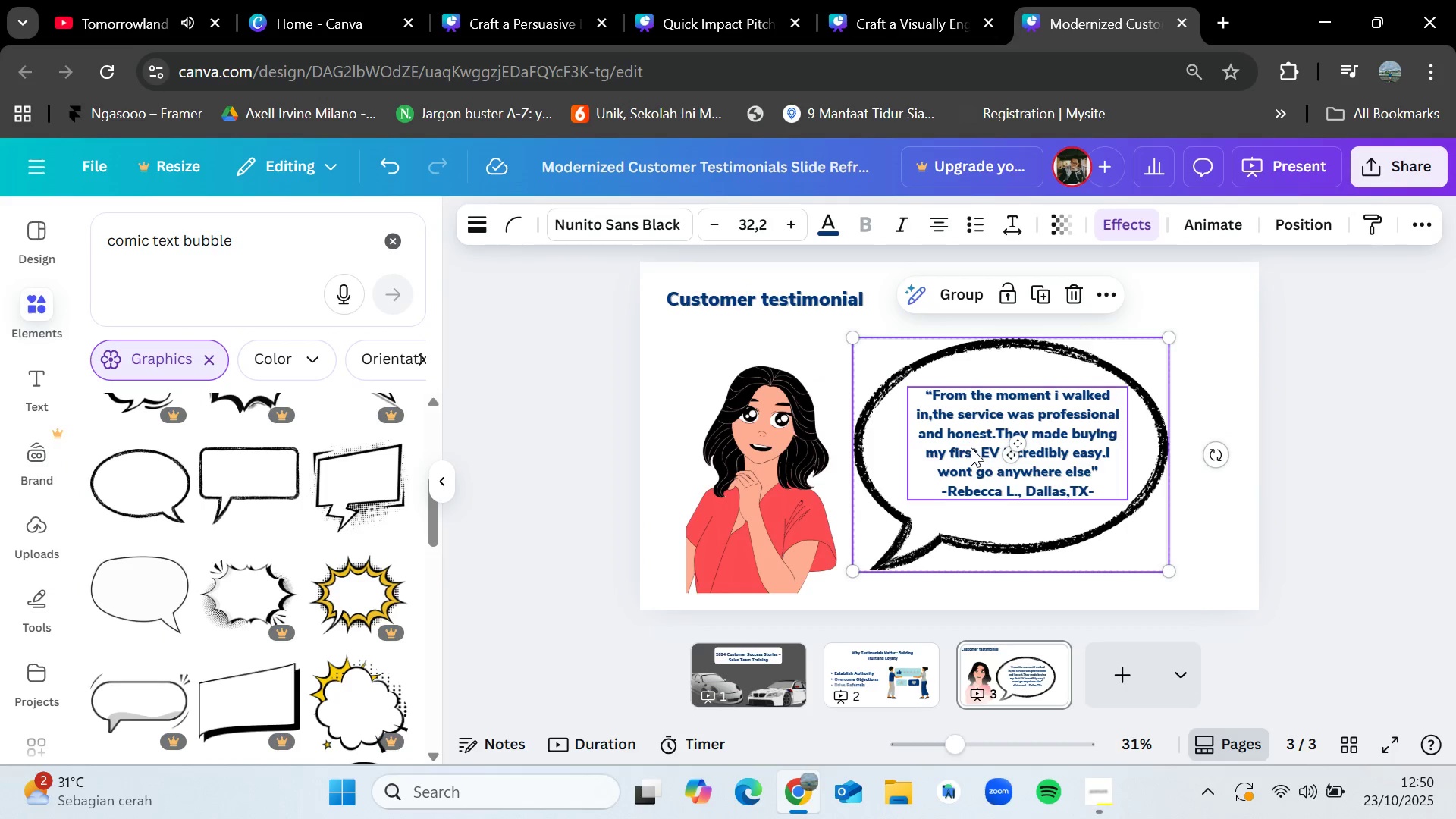 
left_click_drag(start_coordinate=[971, 447], to_coordinate=[971, 421])
 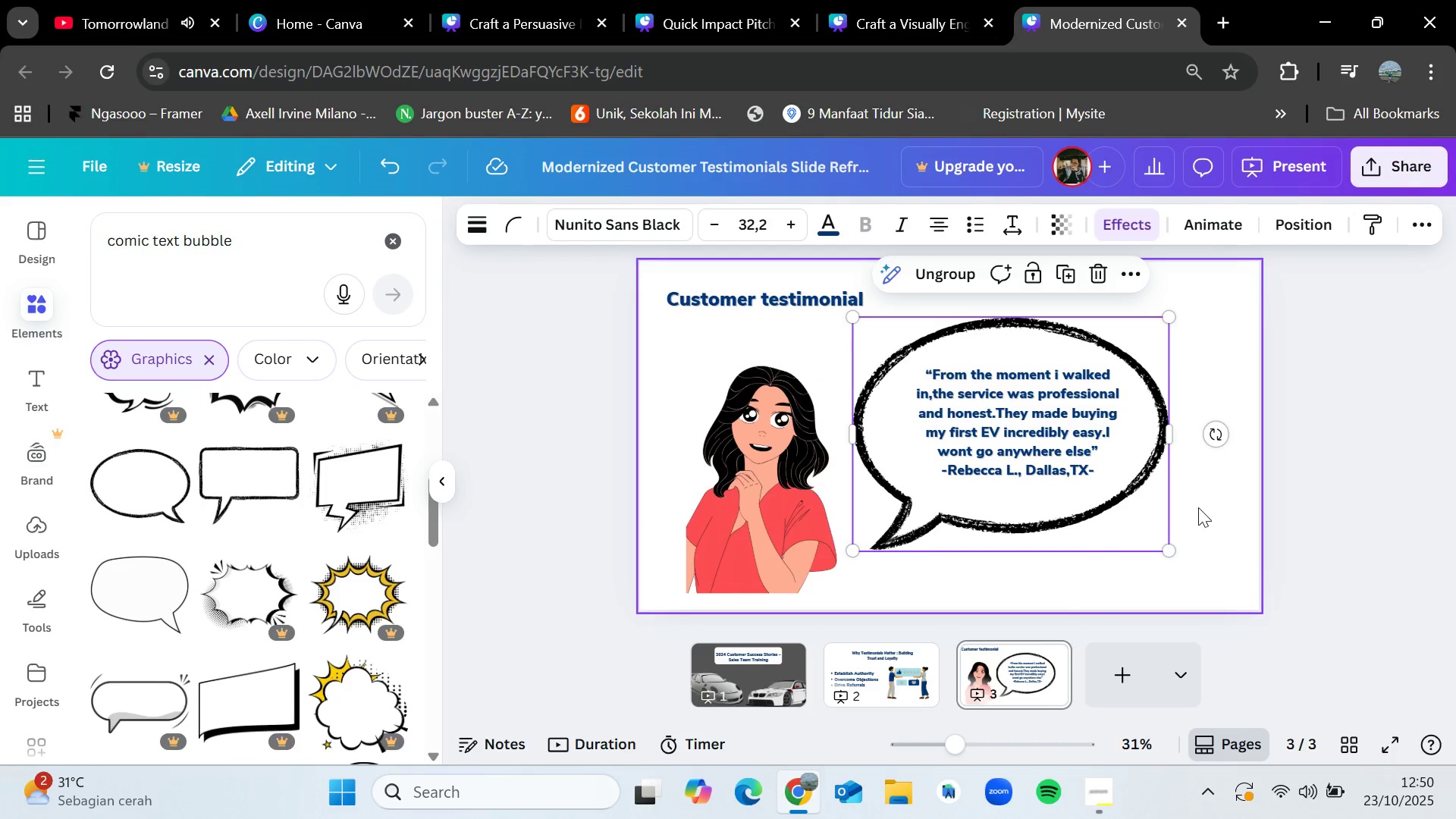 
left_click_drag(start_coordinate=[1050, 463], to_coordinate=[1030, 457])
 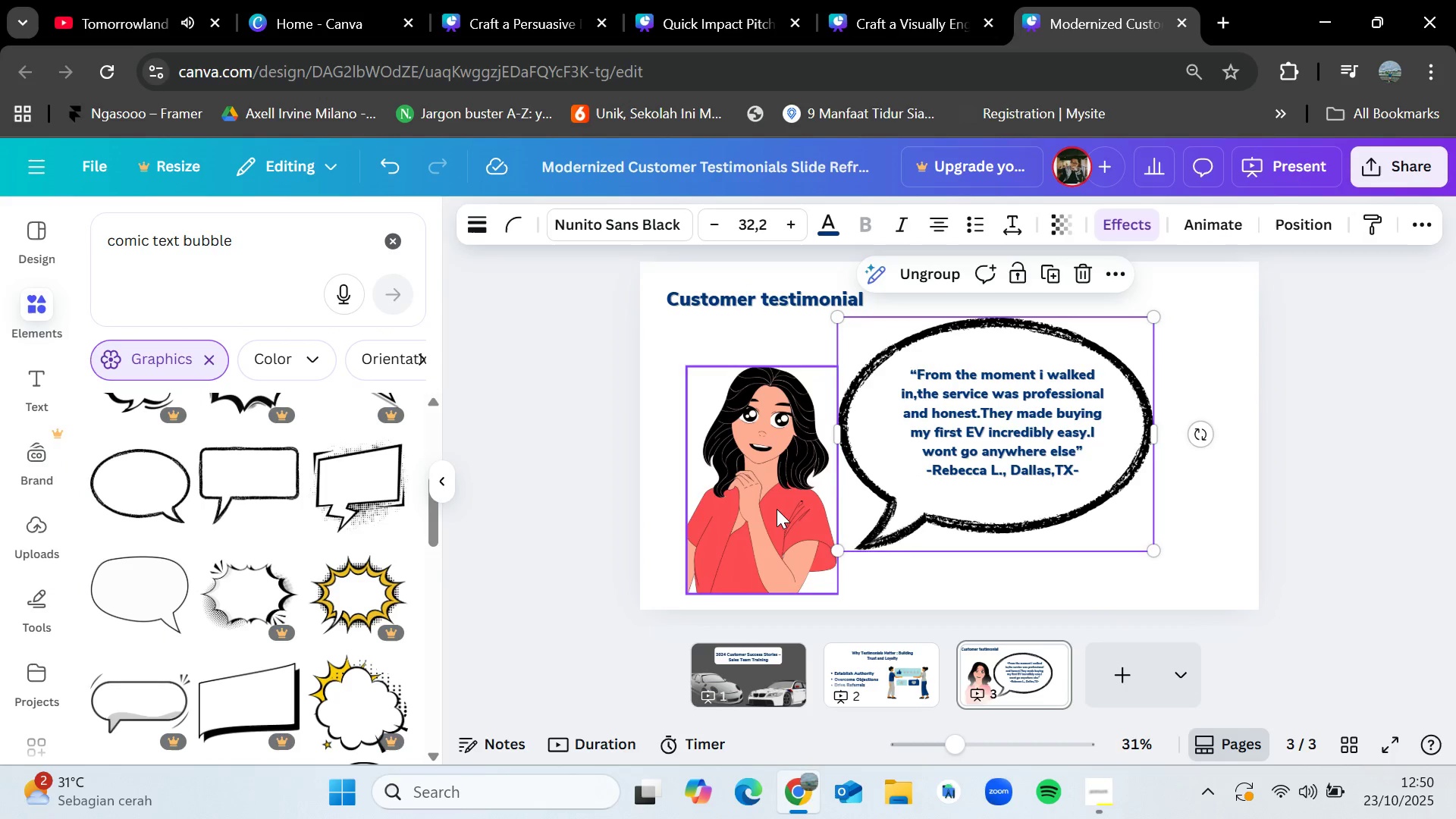 
left_click_drag(start_coordinate=[777, 510], to_coordinate=[779, 525])
 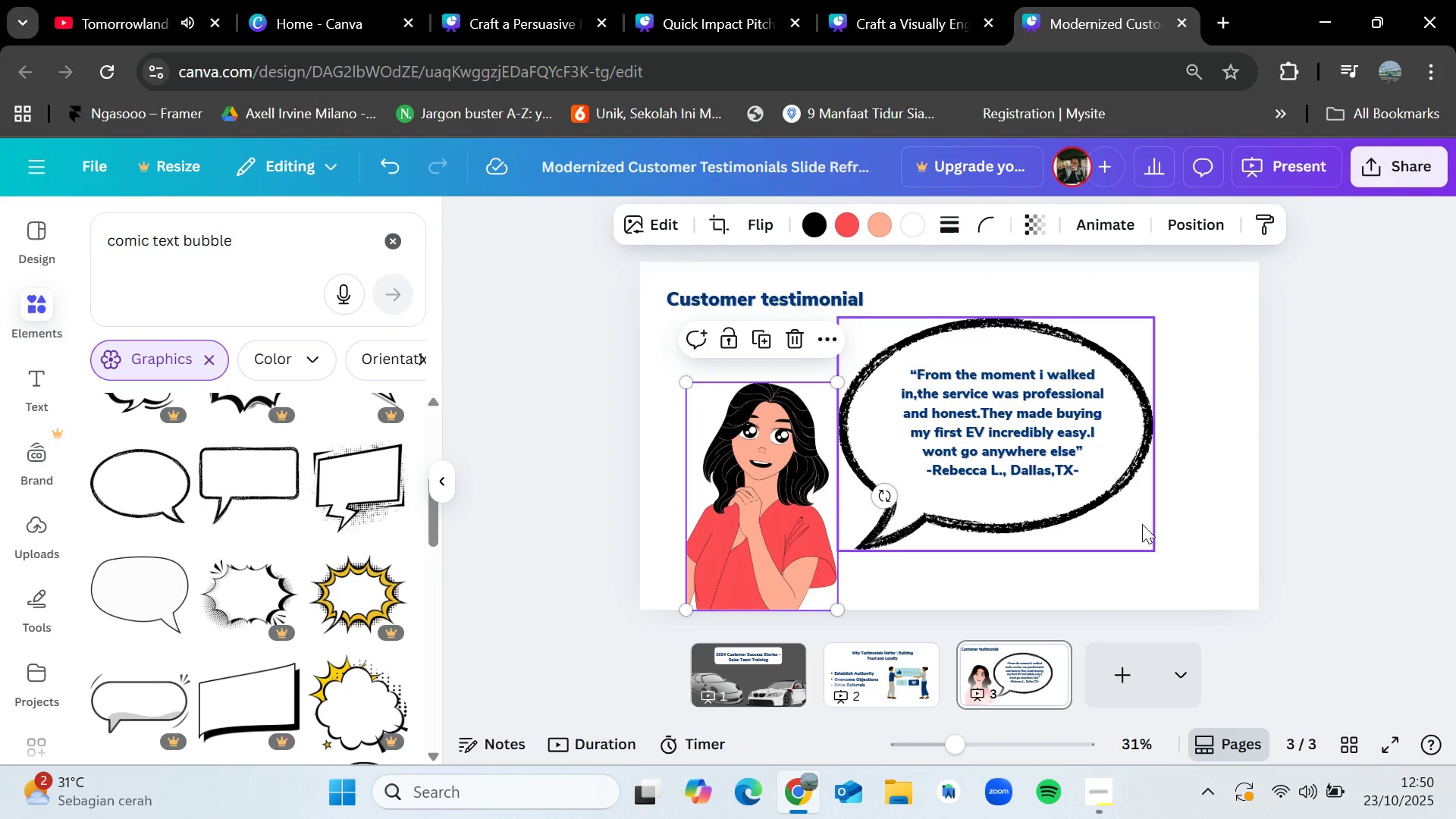 
left_click([1207, 517])
 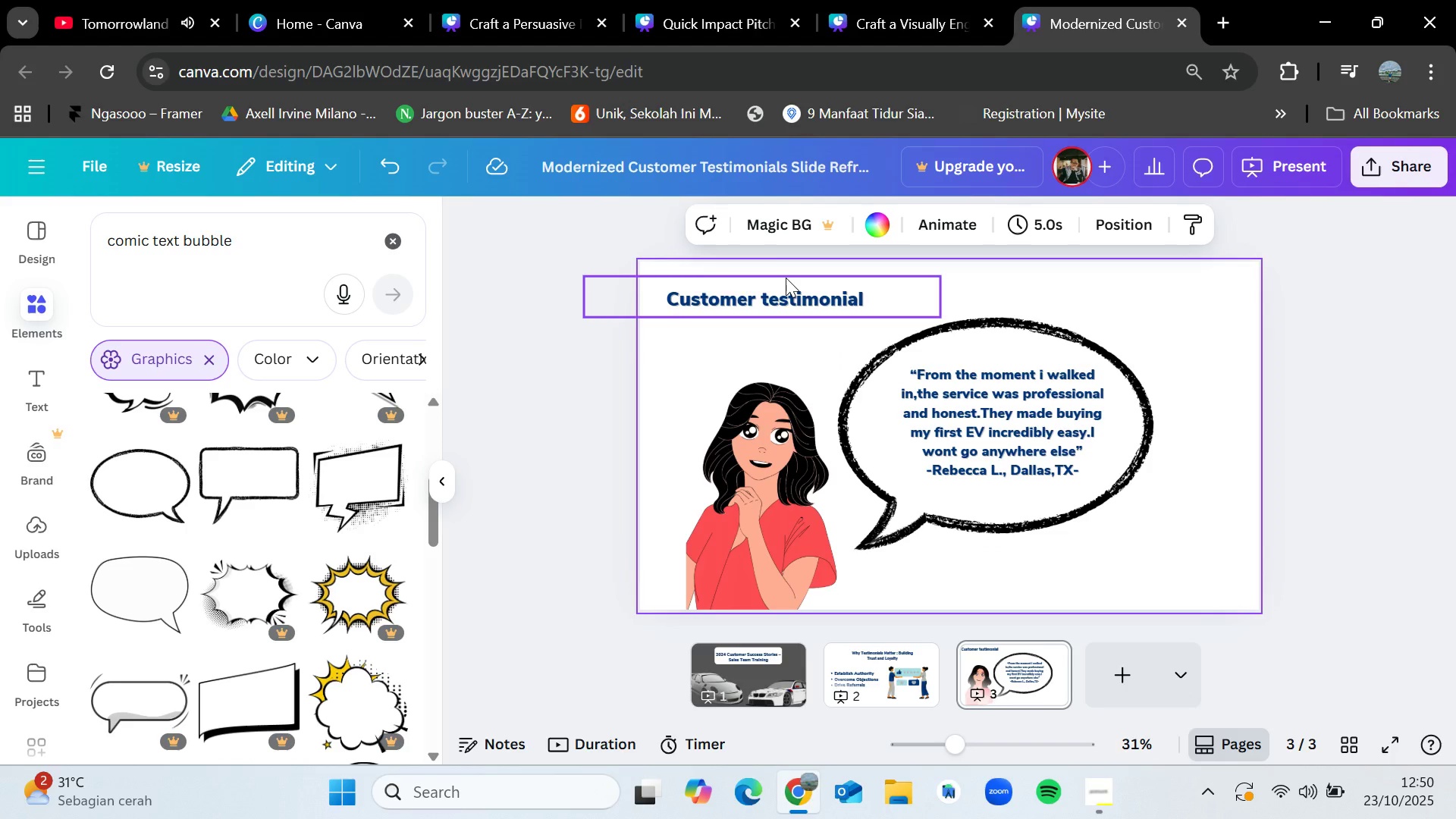 
wait(9.21)
 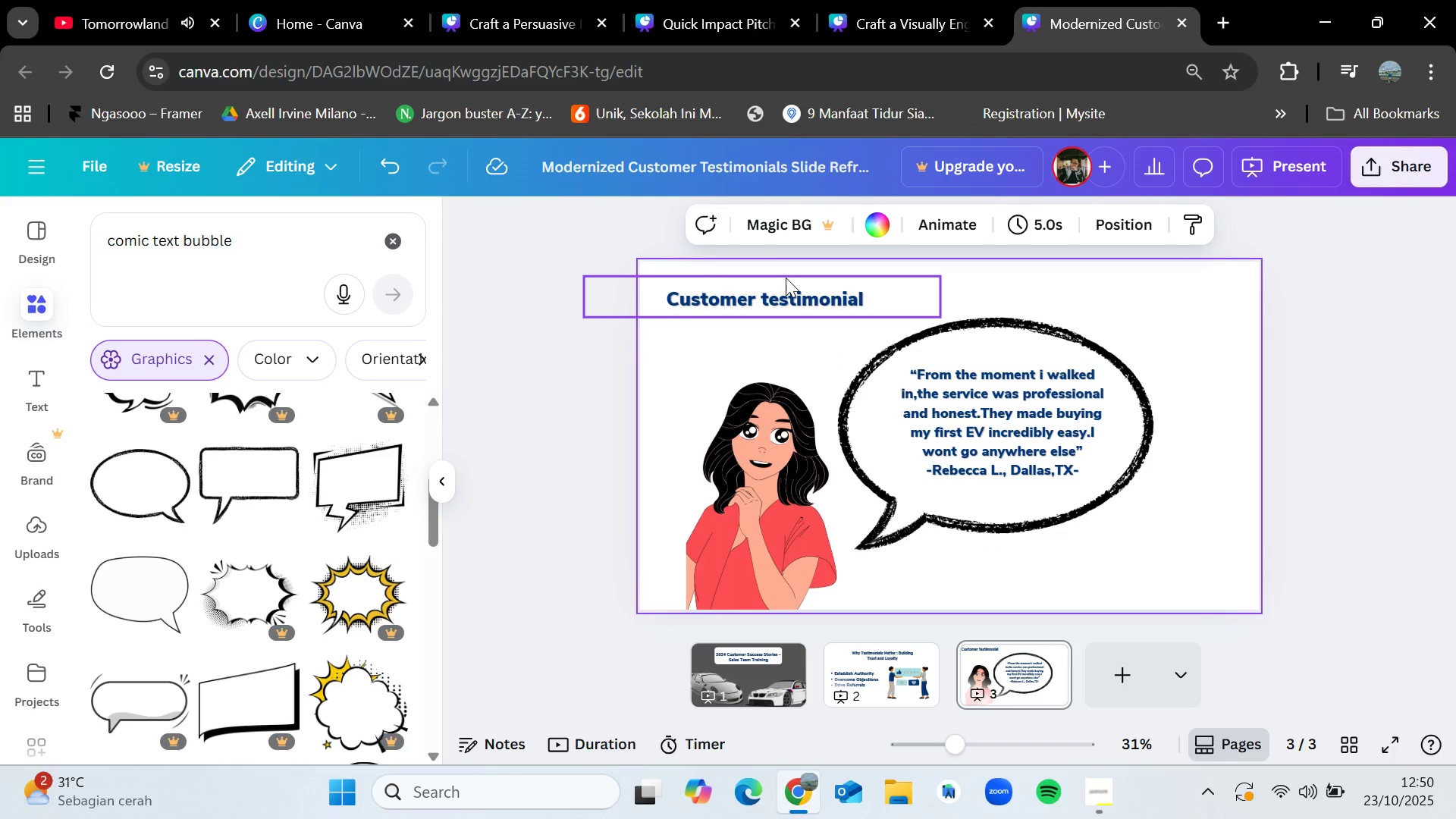 
left_click([1112, 780])